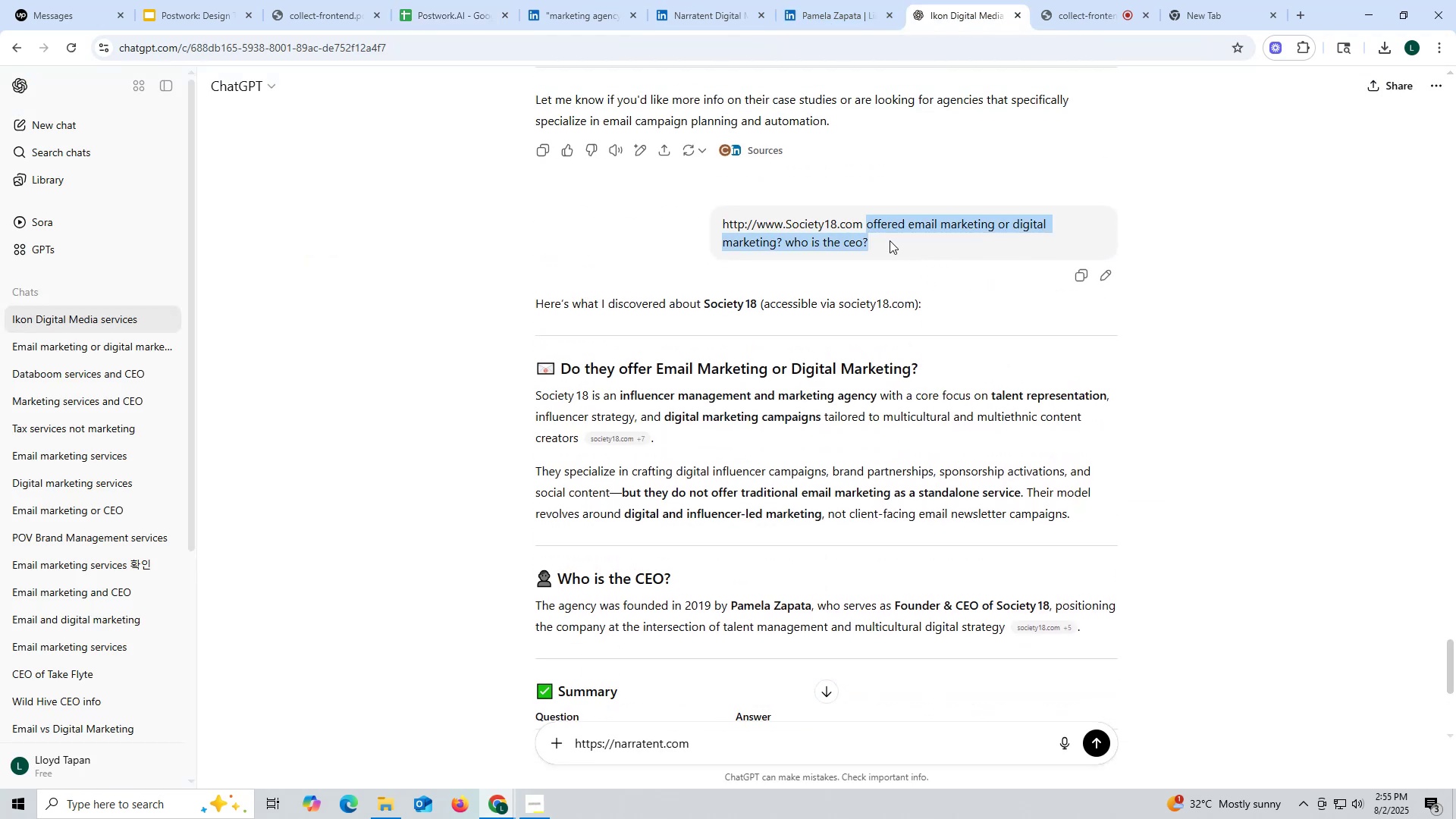 
key(Control+ControlLeft)
 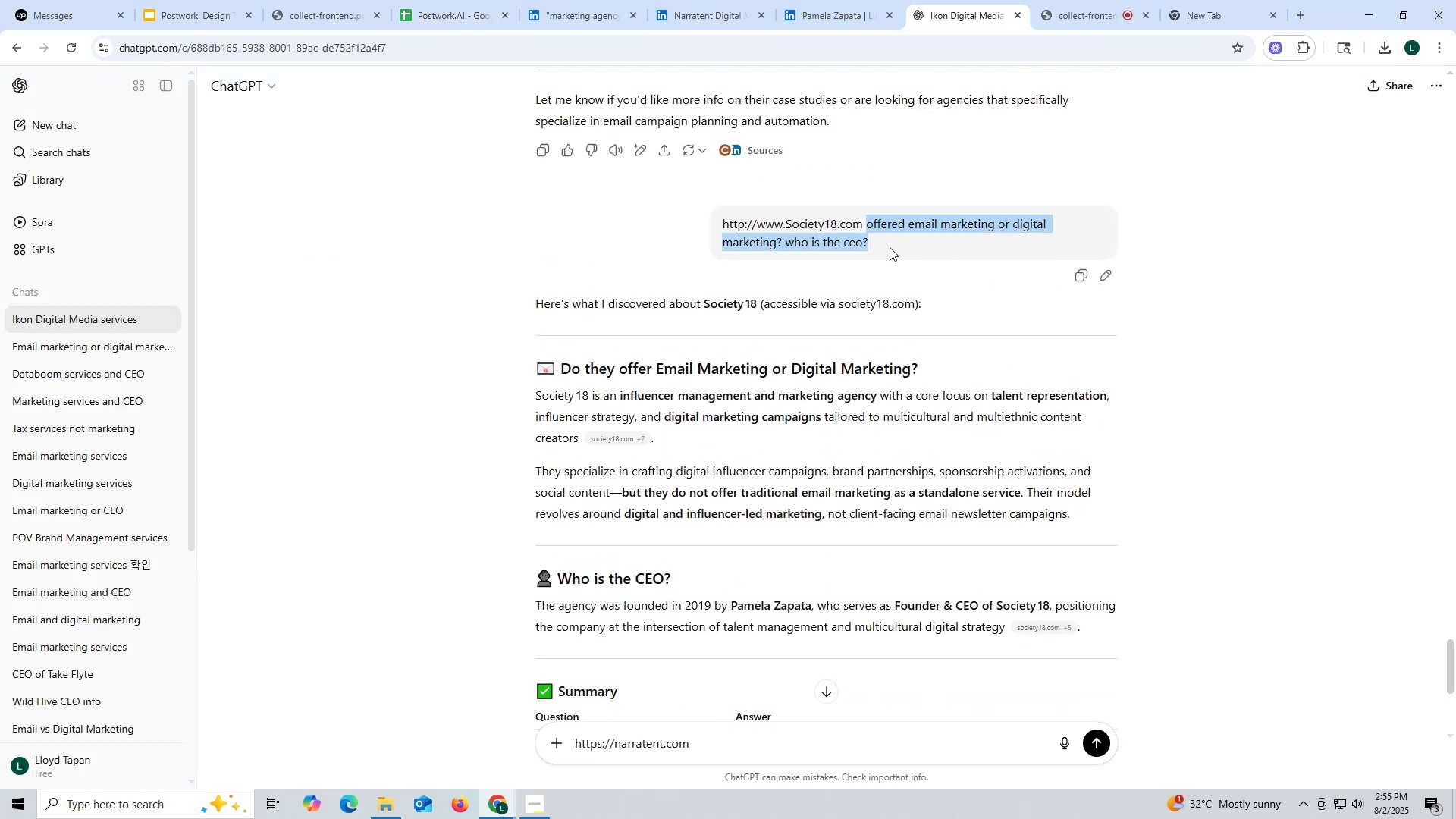 
key(Control+C)
 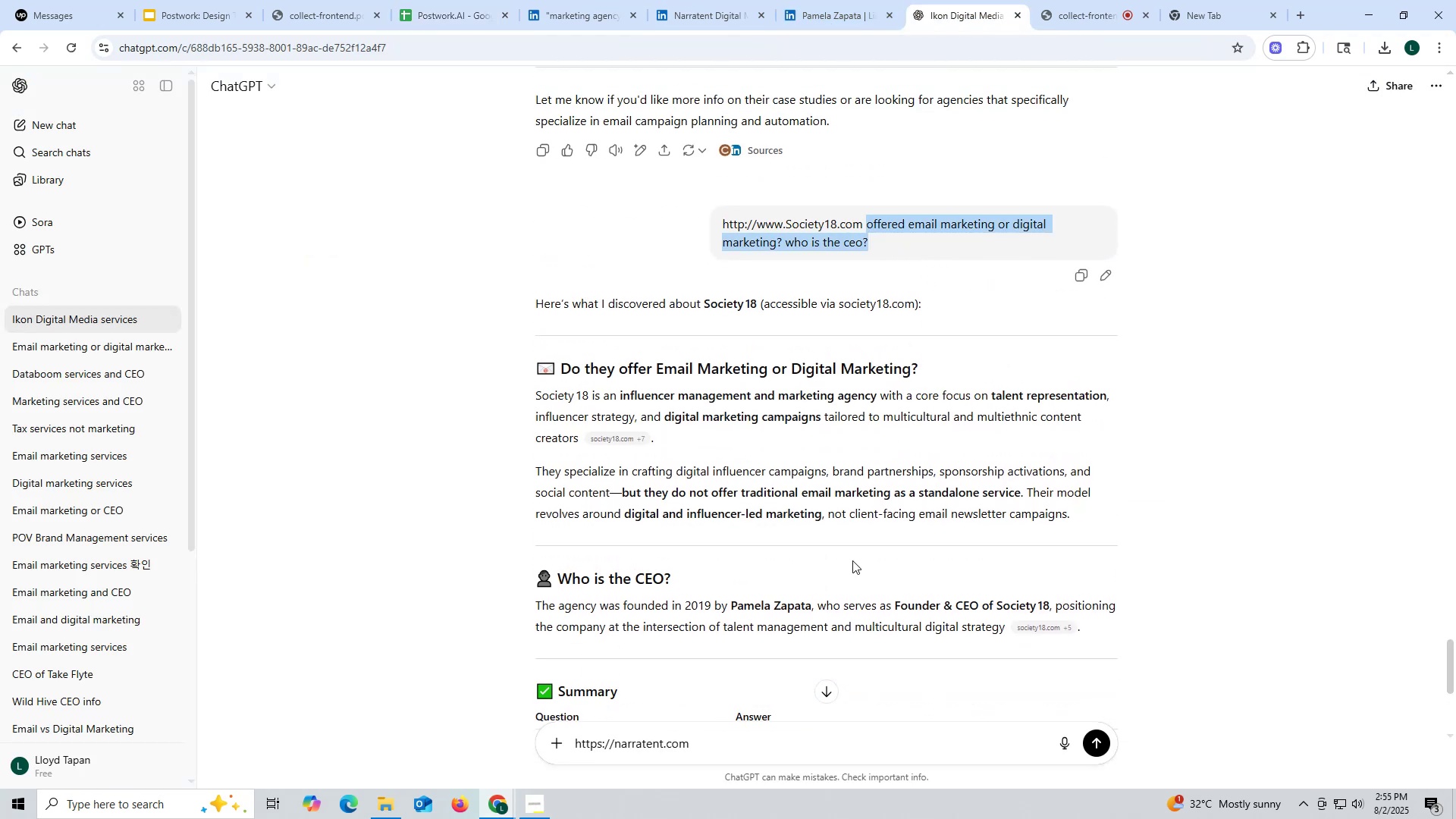 
key(Control+C)
 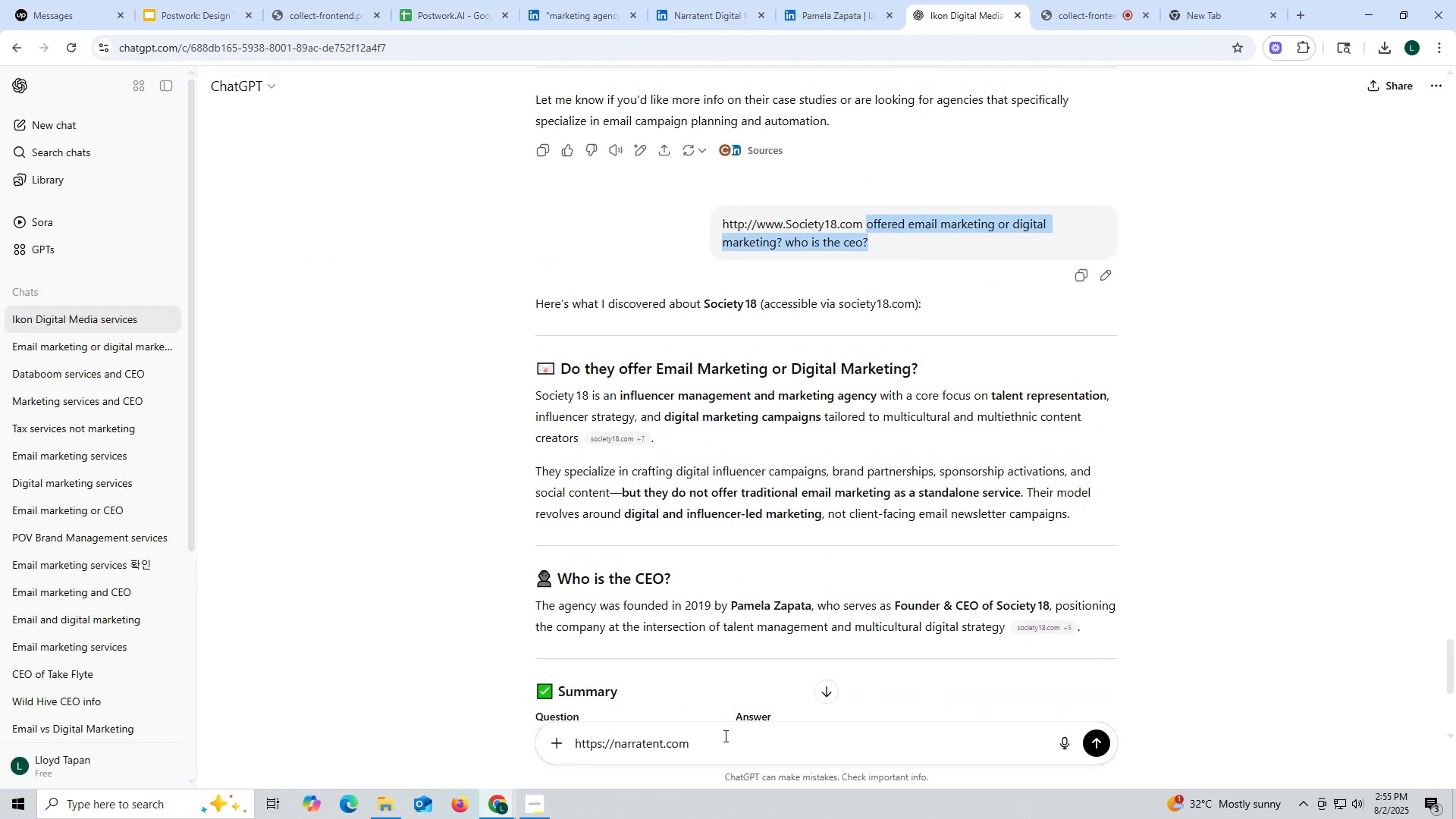 
left_click([724, 736])
 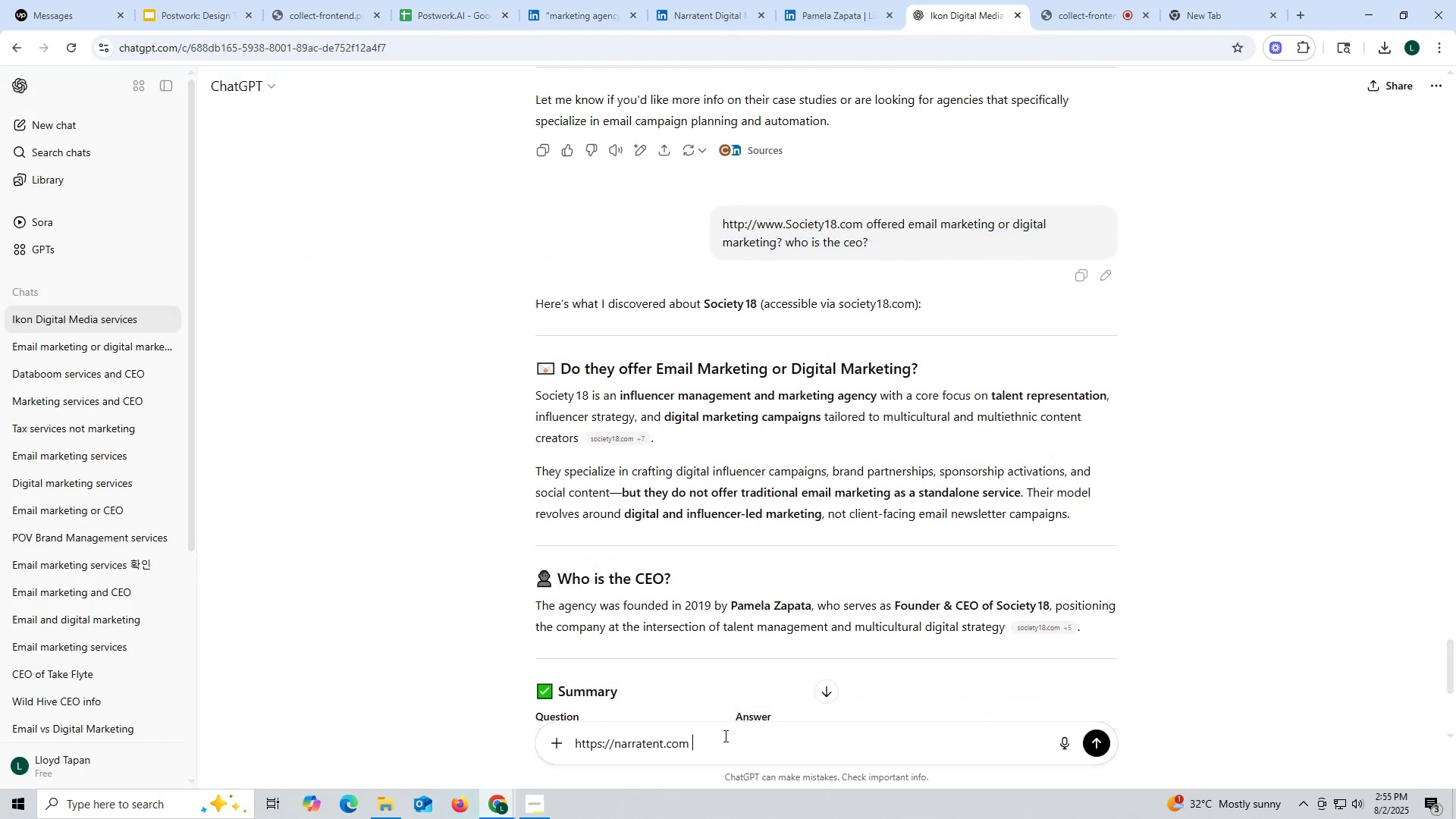 
key(Control+ControlLeft)
 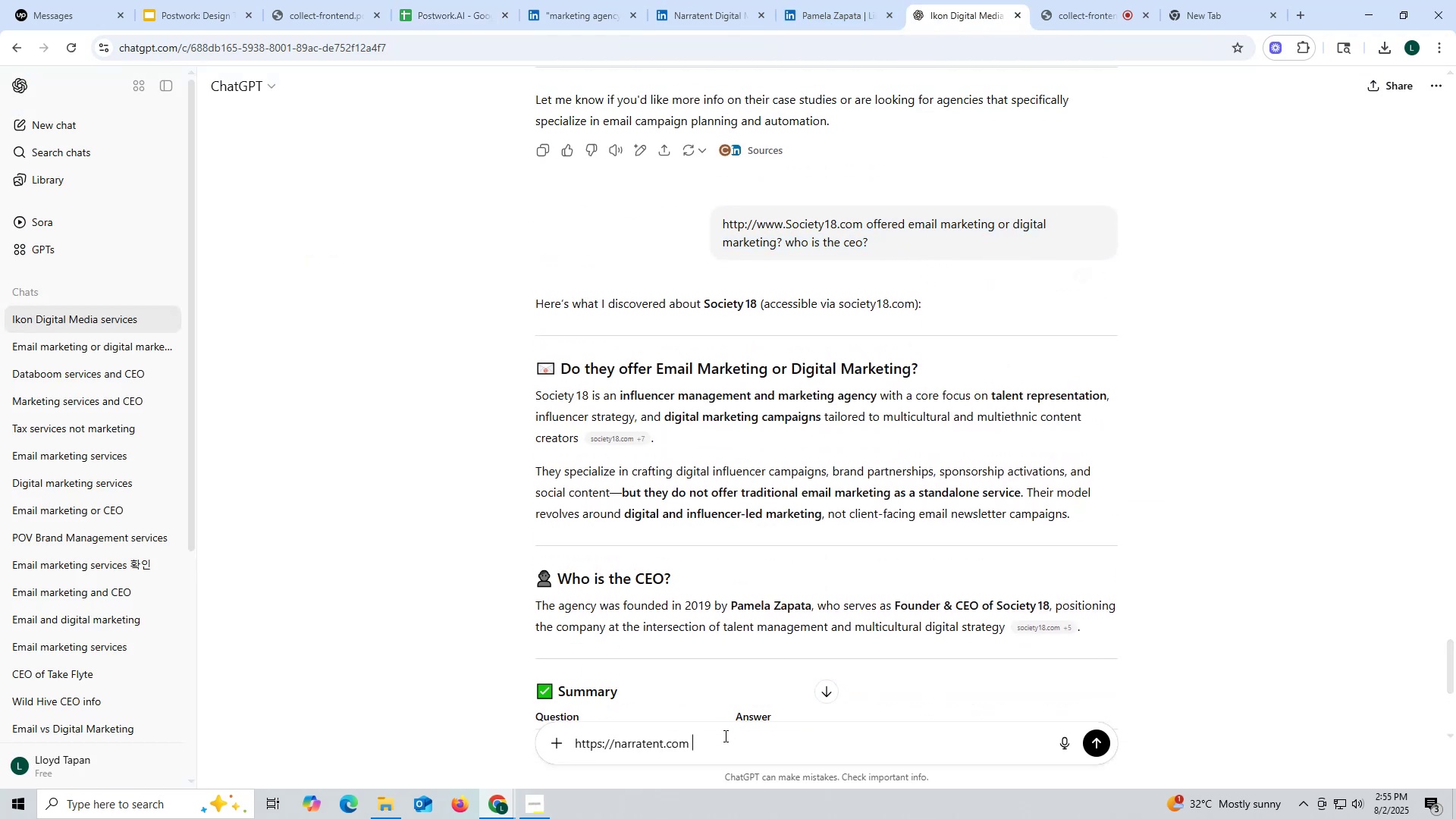 
key(Control+V)
 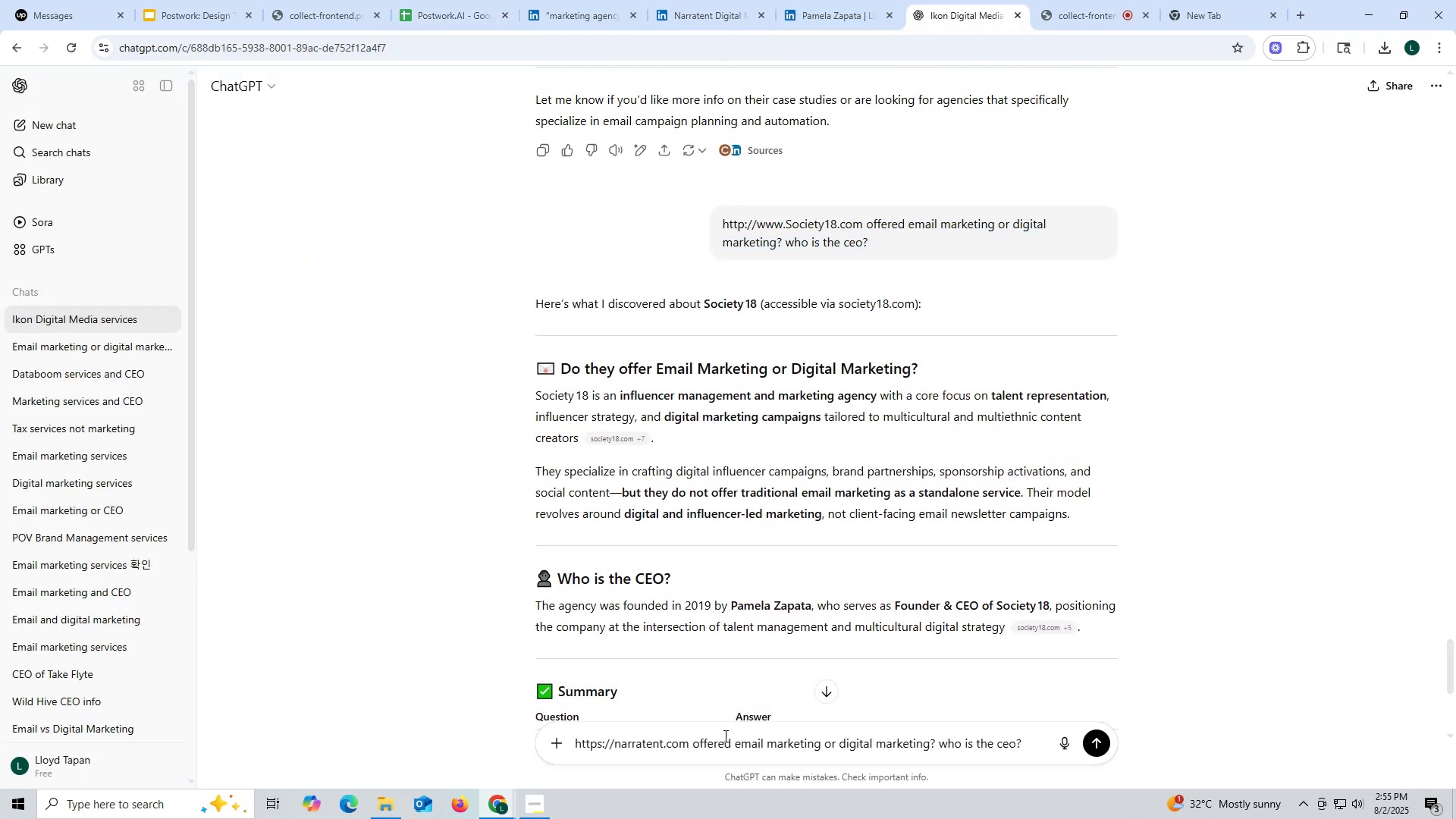 
key(Enter)
 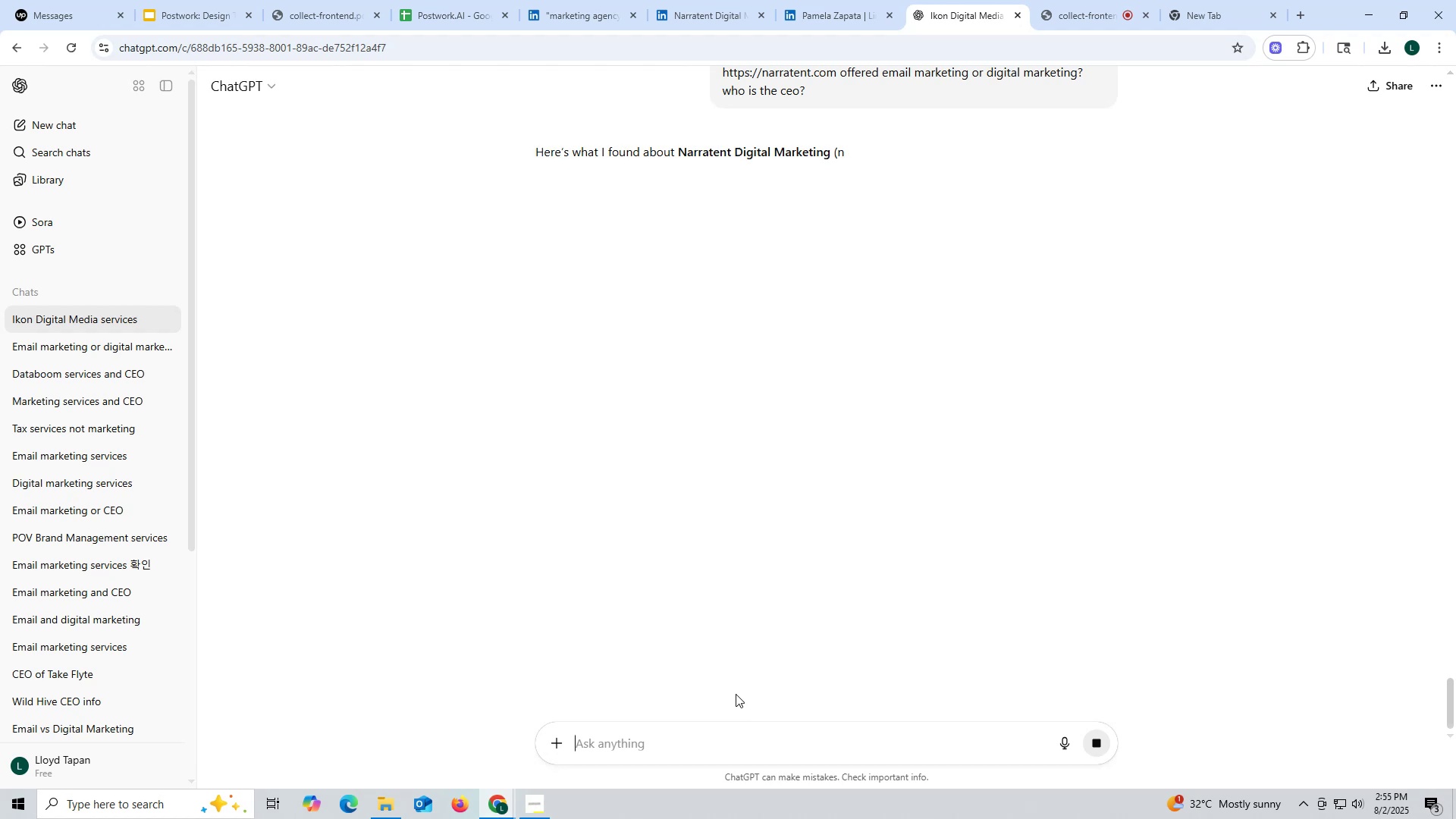 
wait(8.96)
 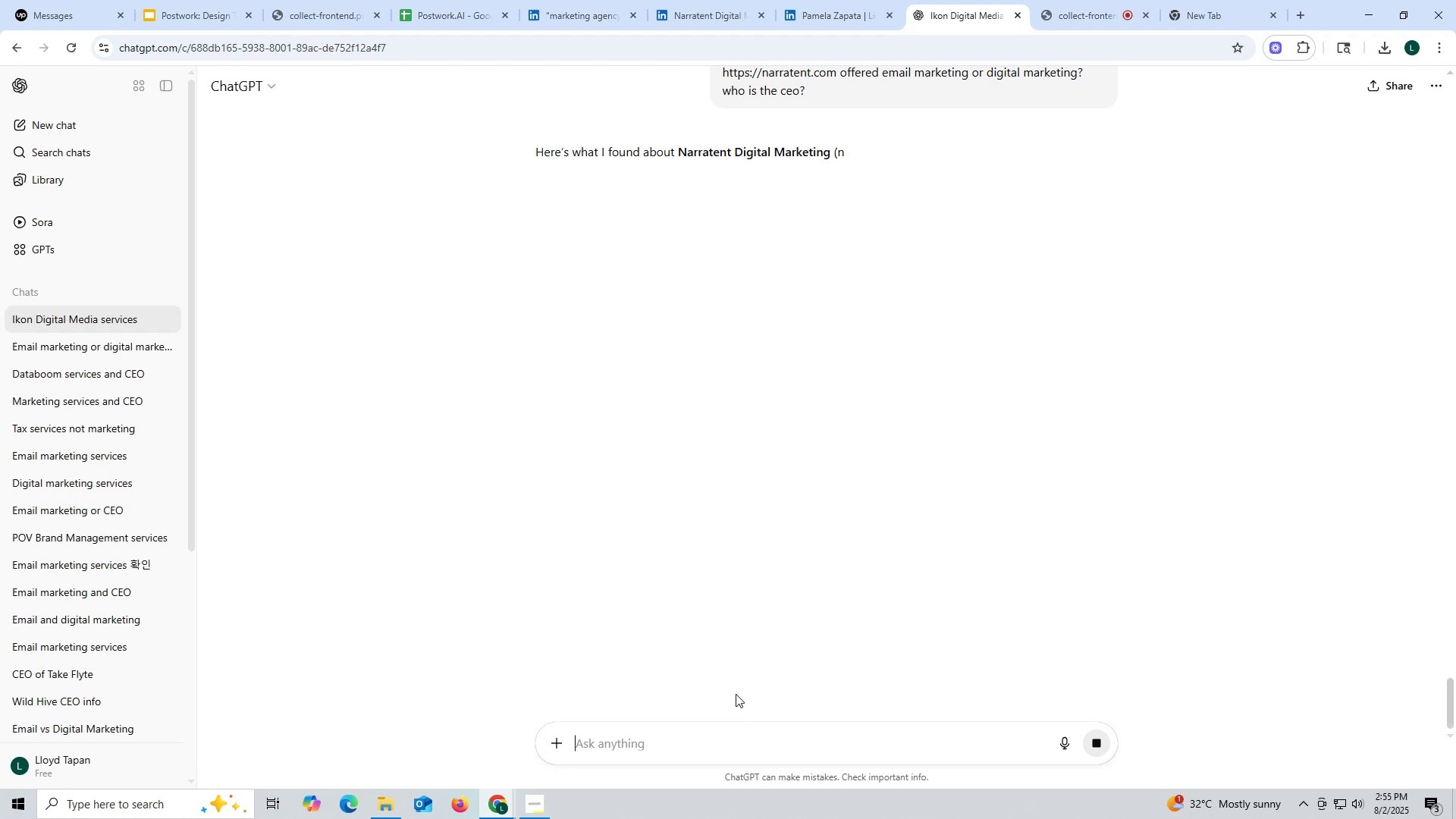 
scroll: coordinate [735, 424], scroll_direction: down, amount: 4.0
 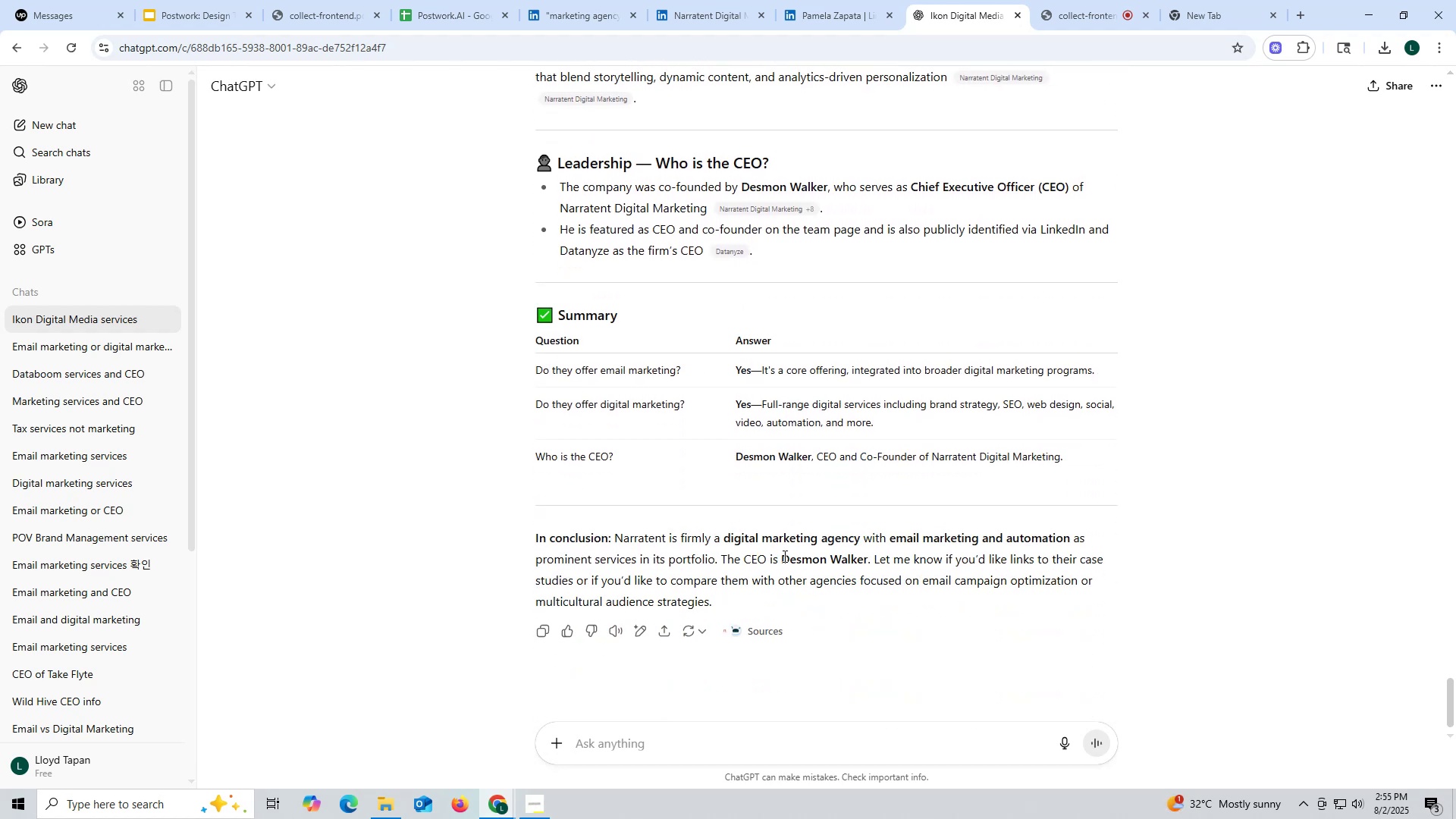 
left_click_drag(start_coordinate=[781, 560], to_coordinate=[868, 560])
 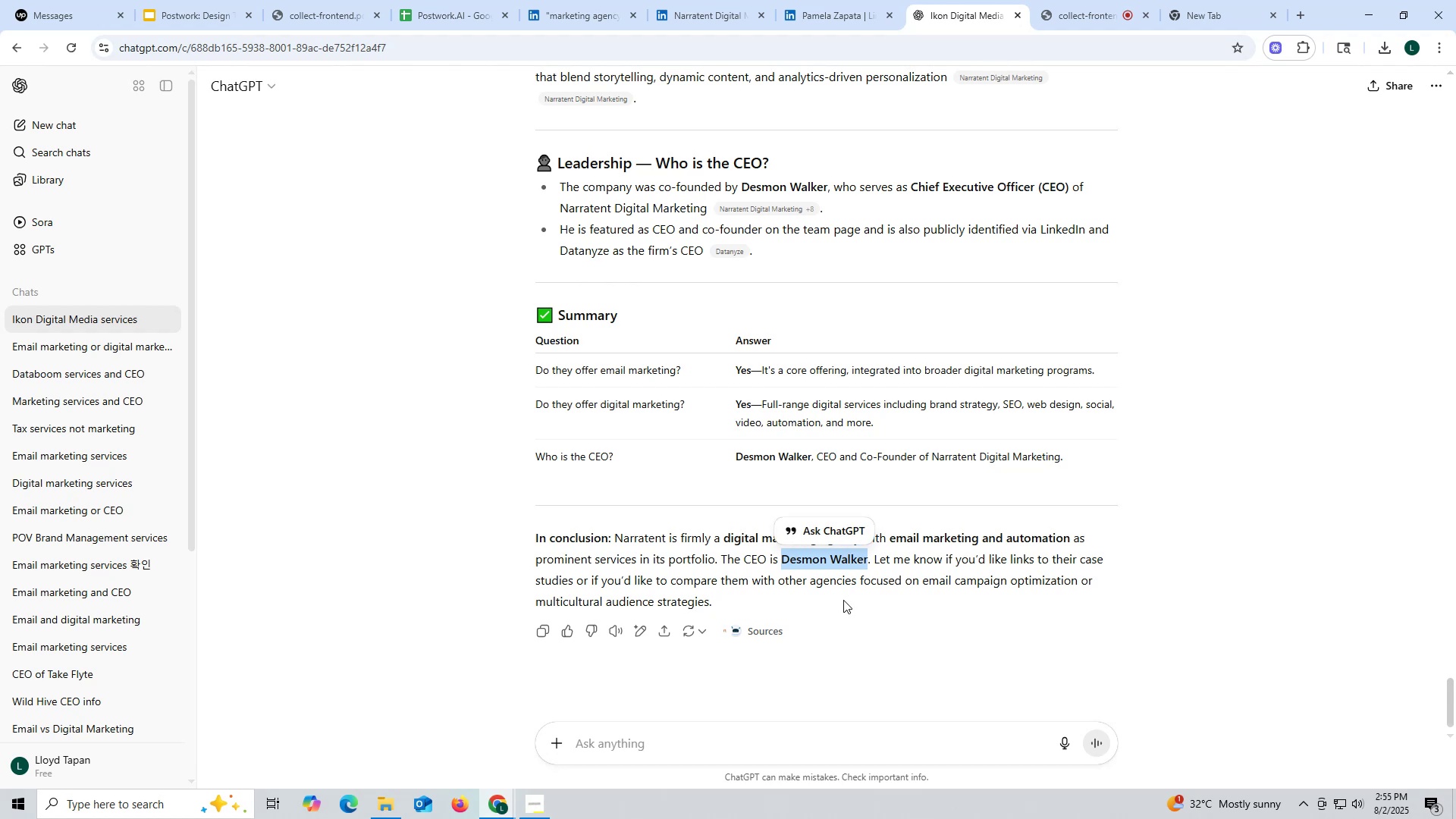 
key(Control+ControlLeft)
 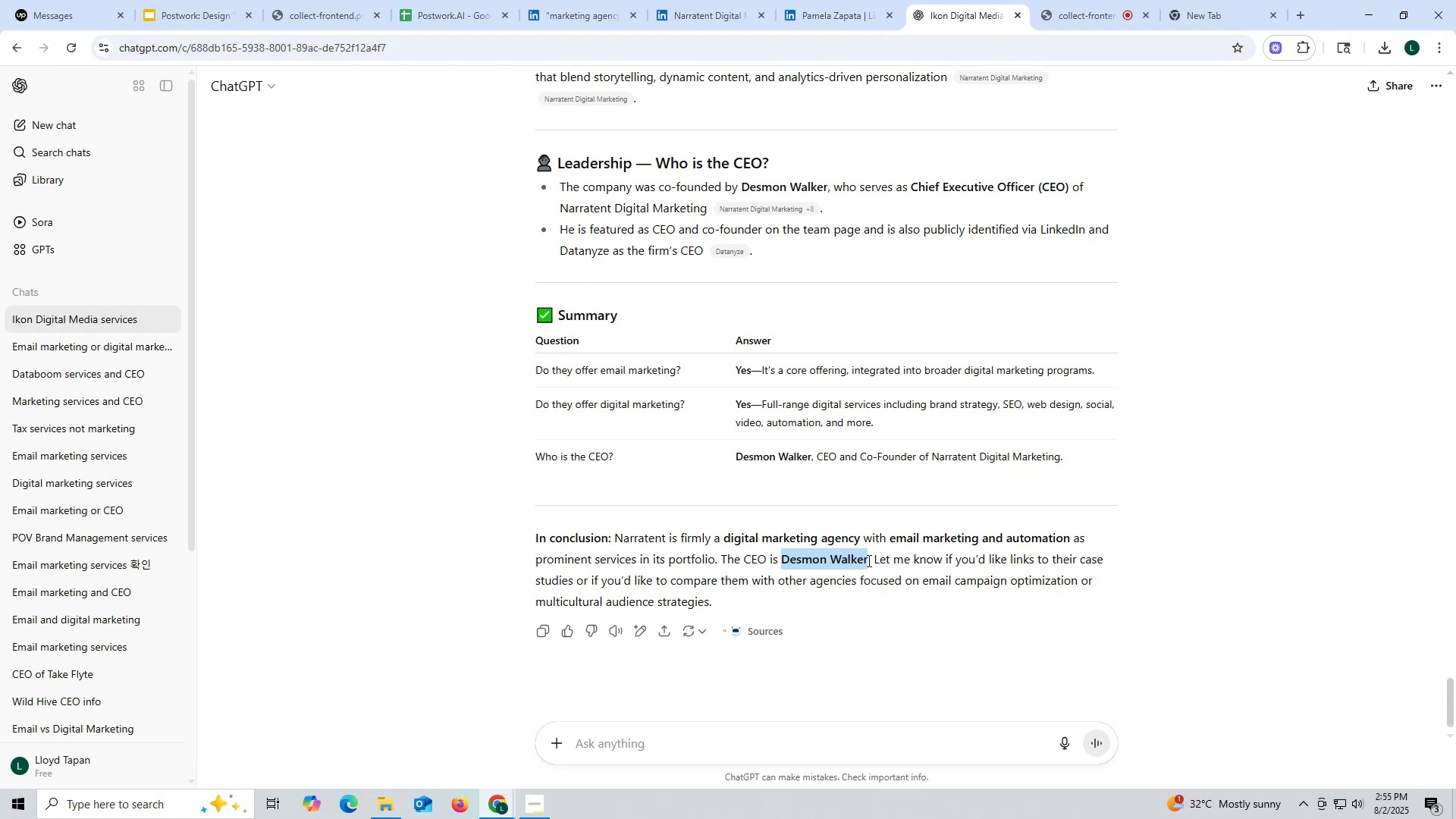 
key(Control+C)
 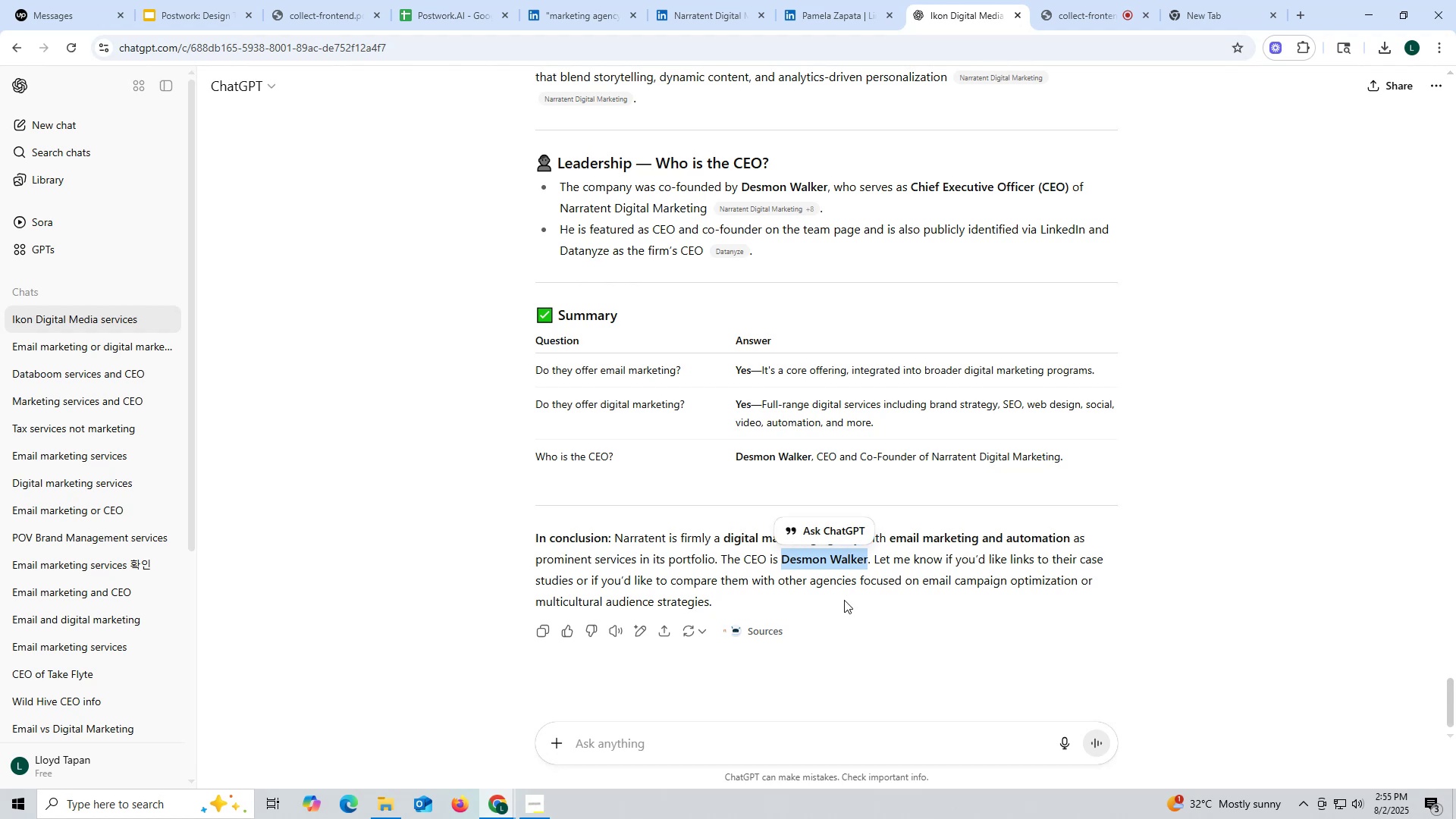 
key(Control+ControlLeft)
 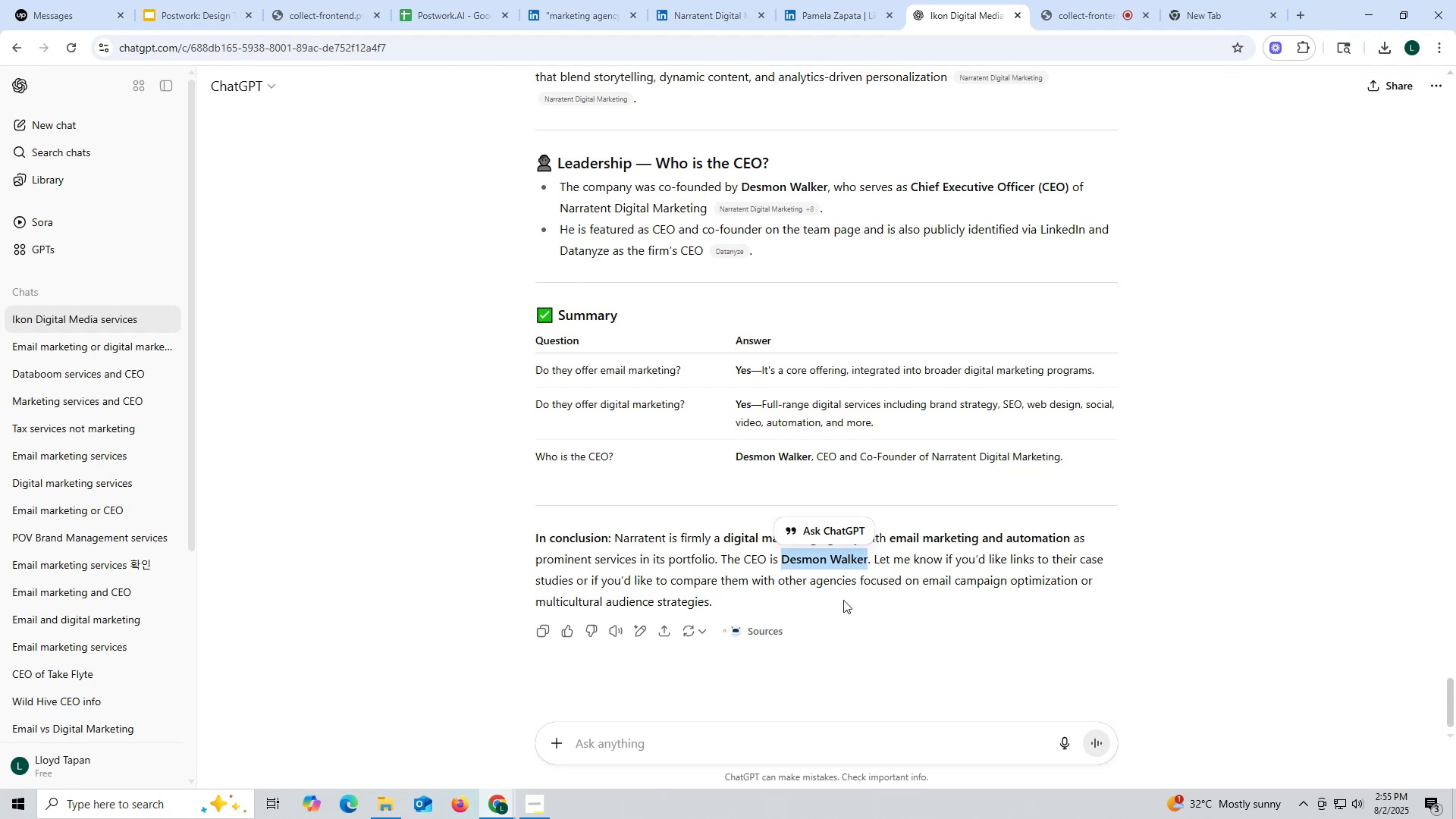 
key(Control+C)
 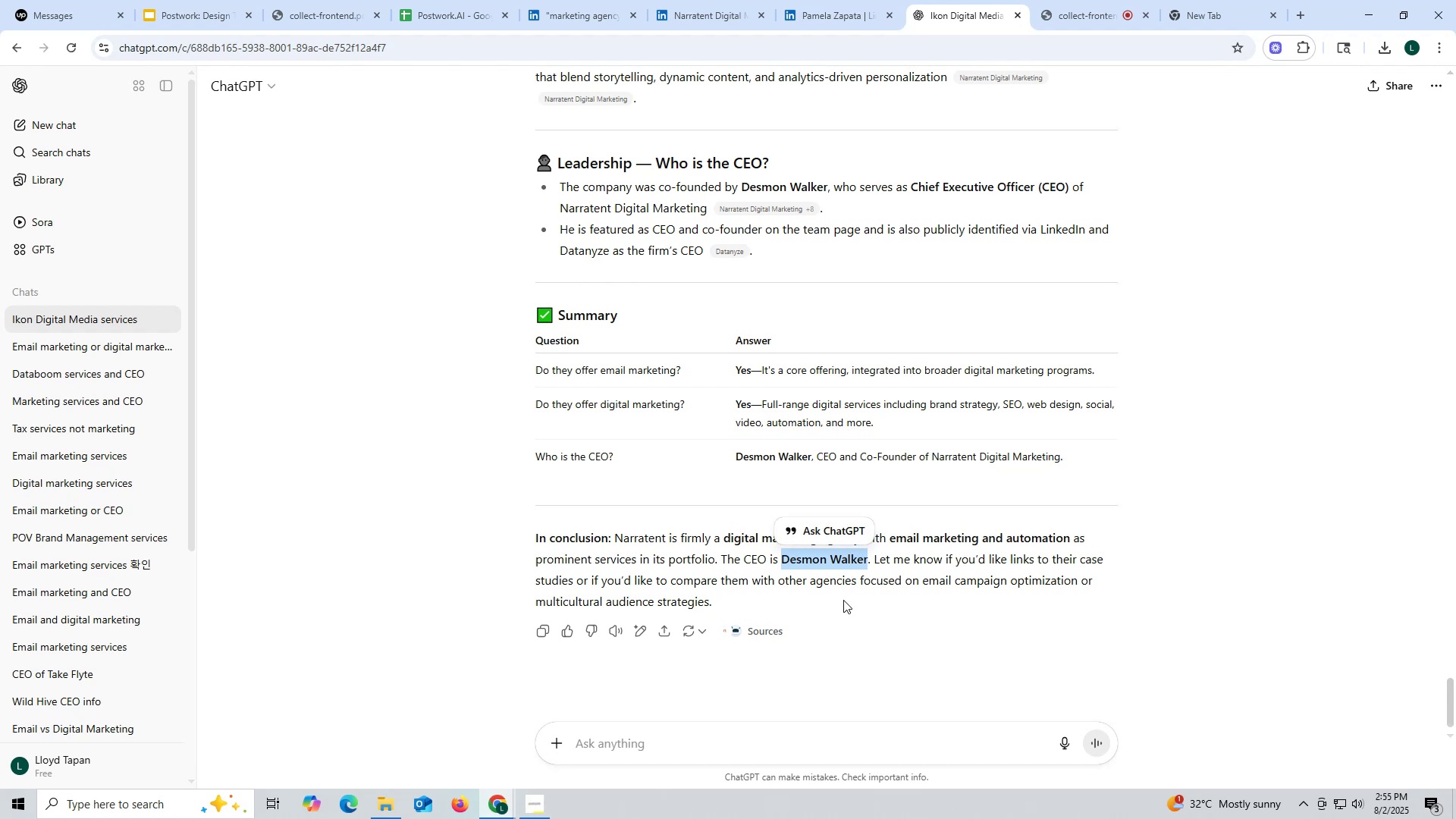 
key(Control+ControlLeft)
 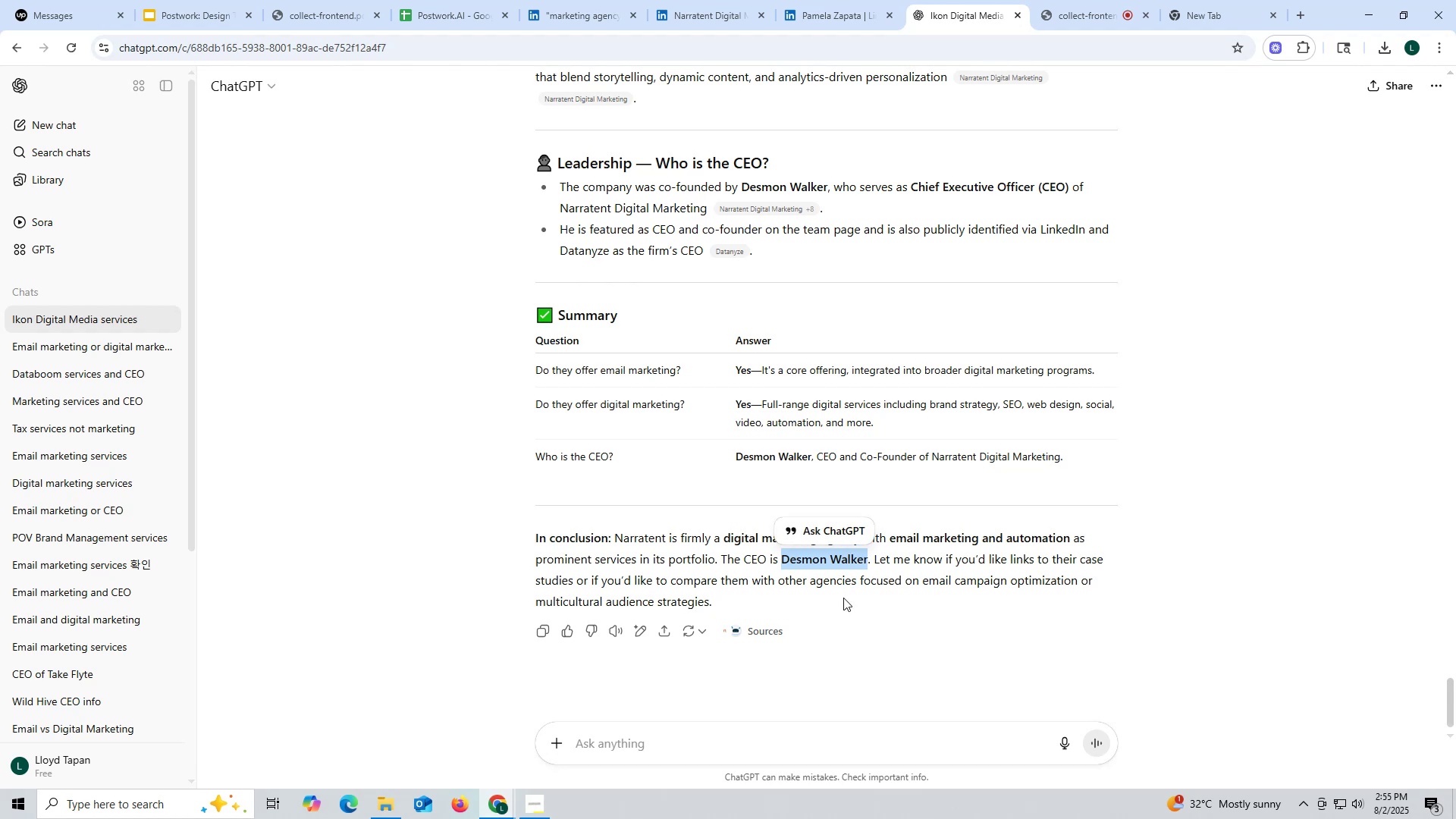 
key(Control+C)
 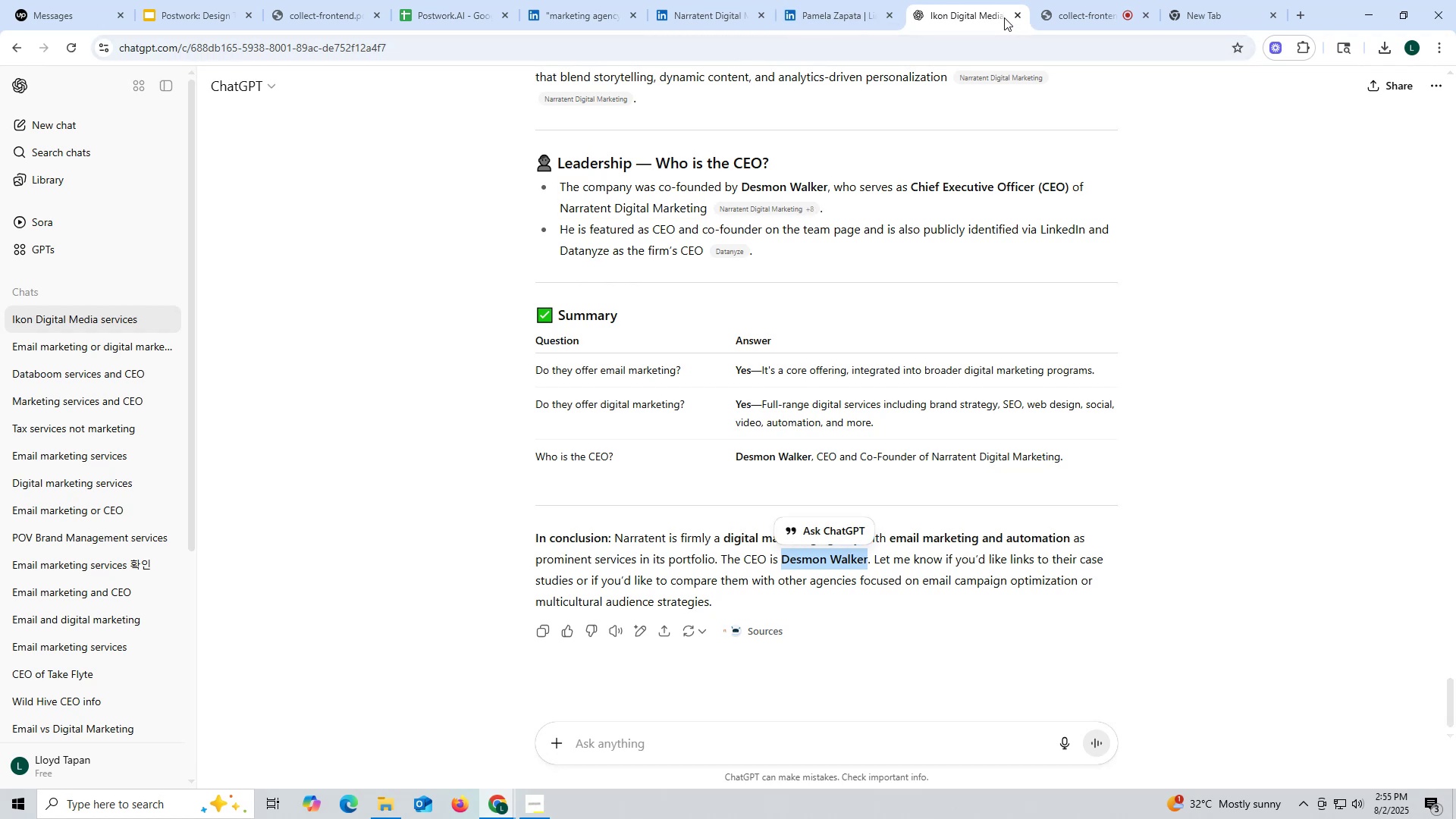 
wait(5.14)
 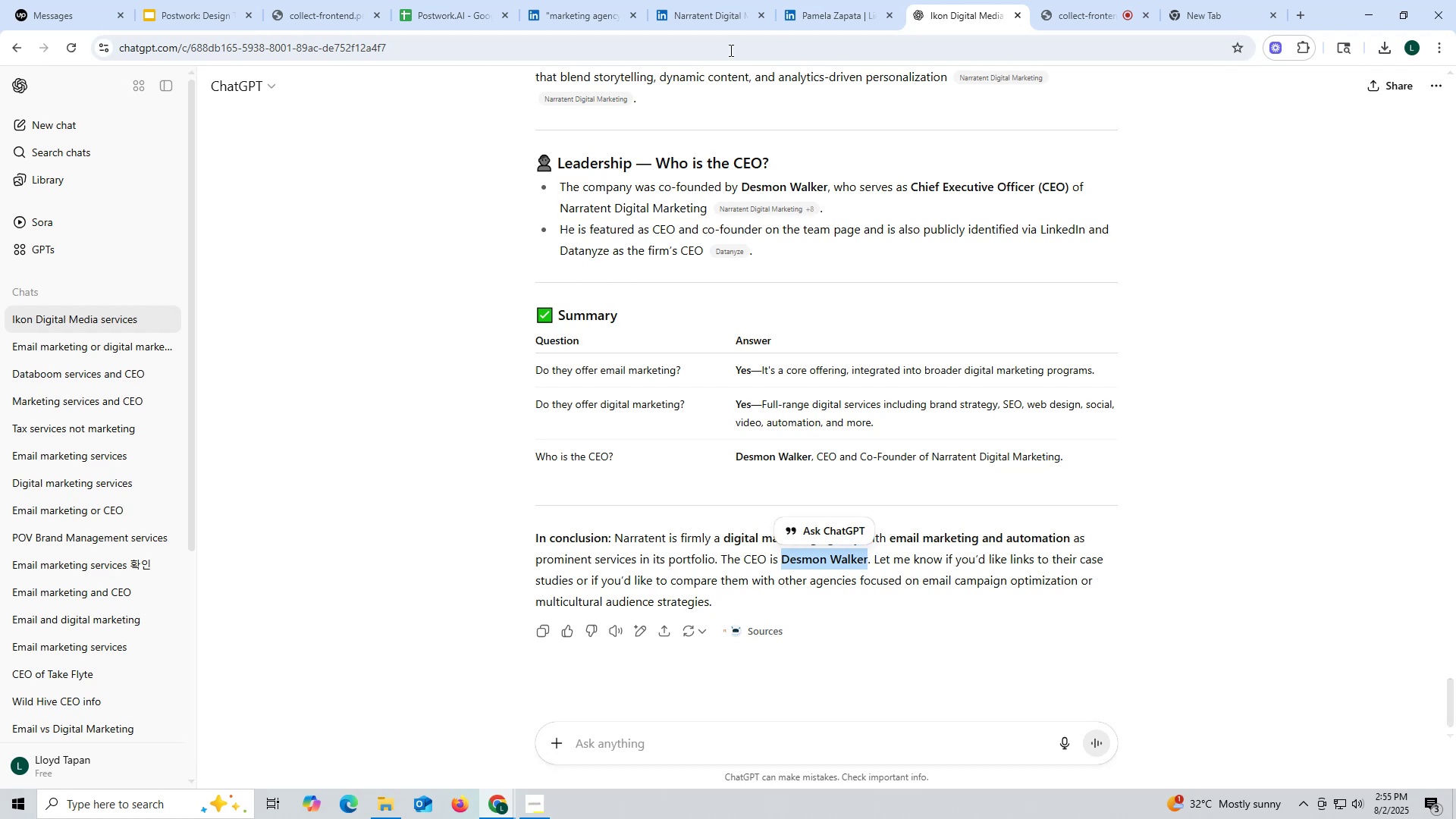 
left_click([720, 13])
 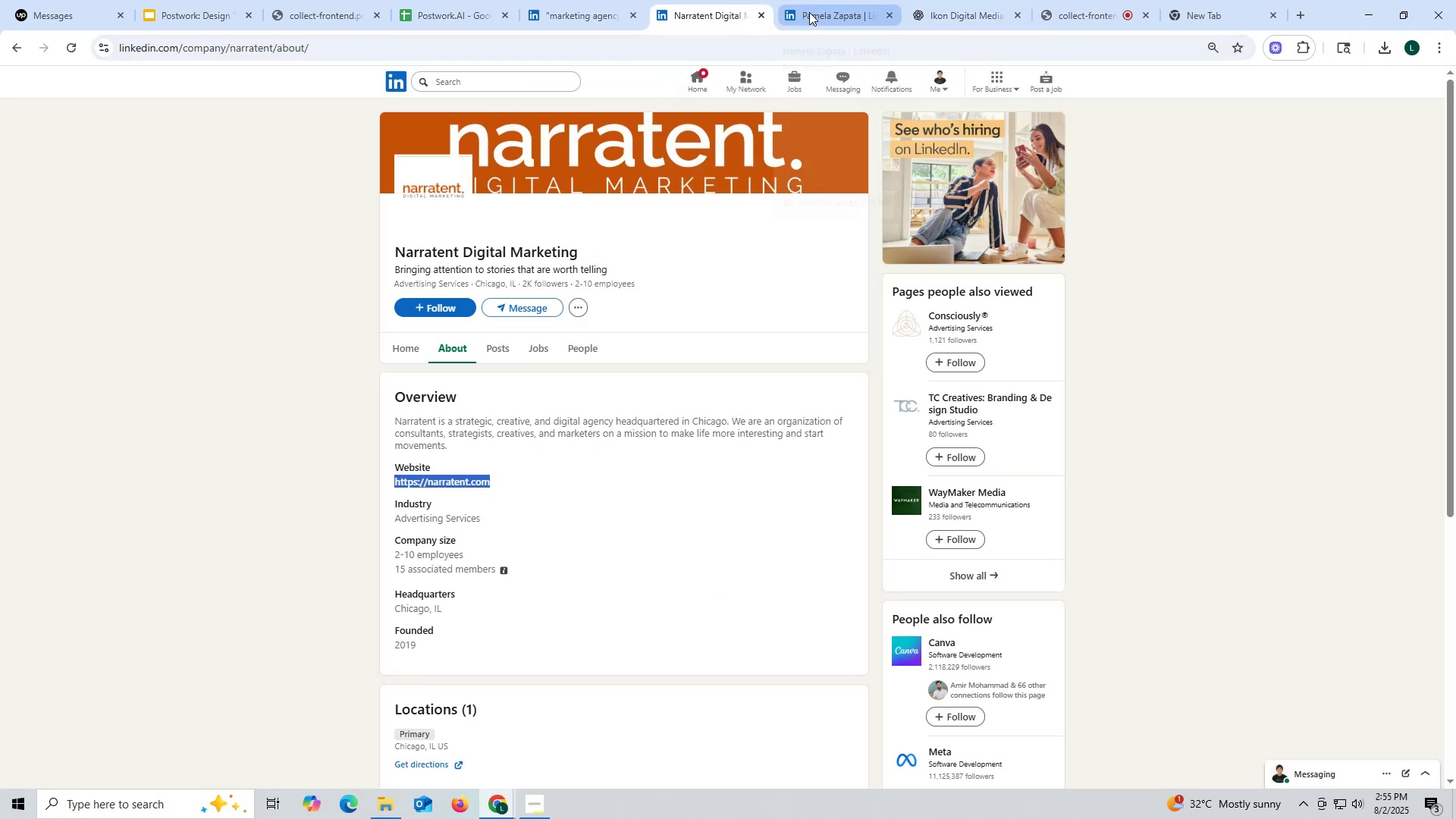 
left_click([821, 13])
 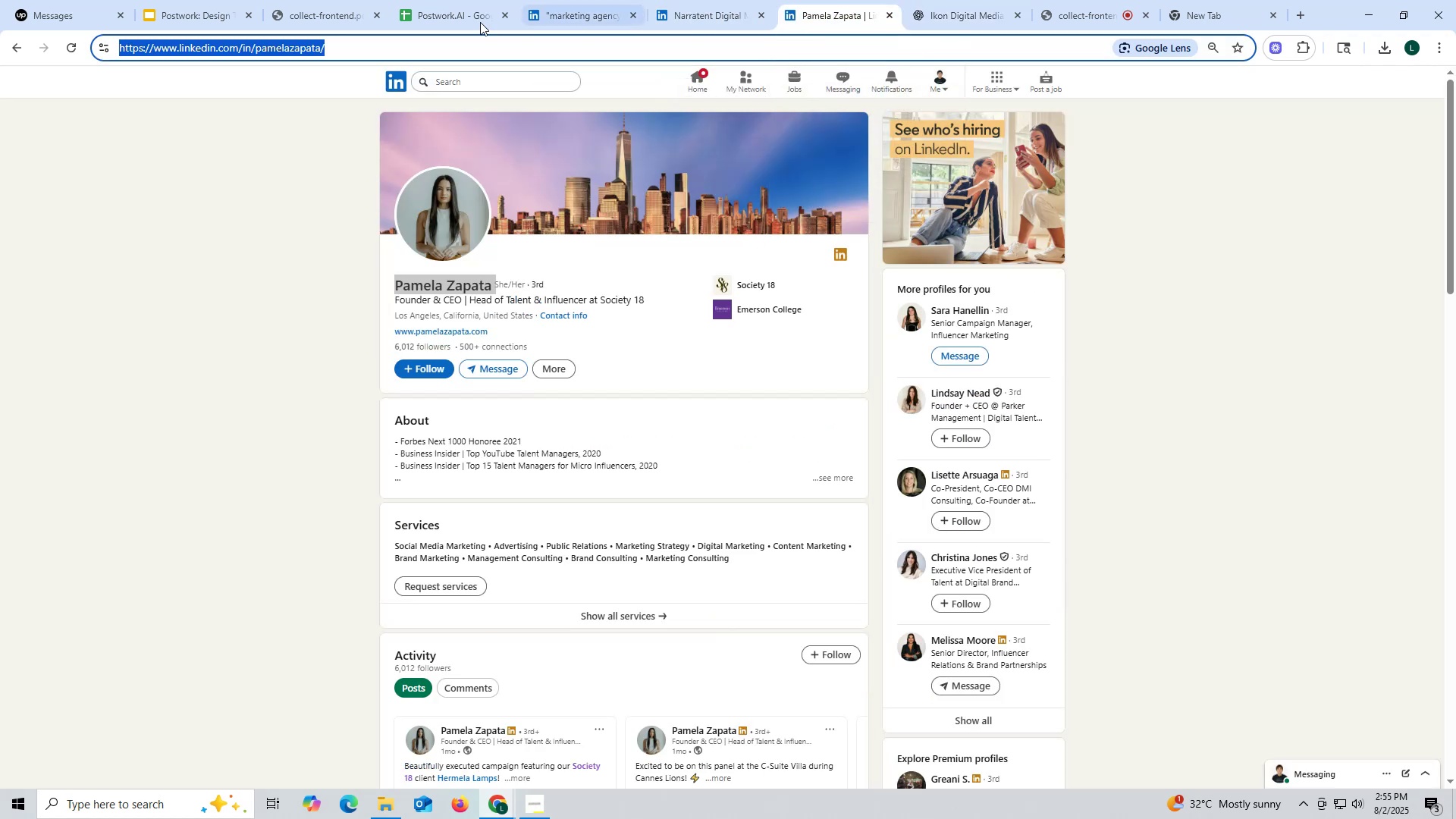 
key(Control+ControlLeft)
 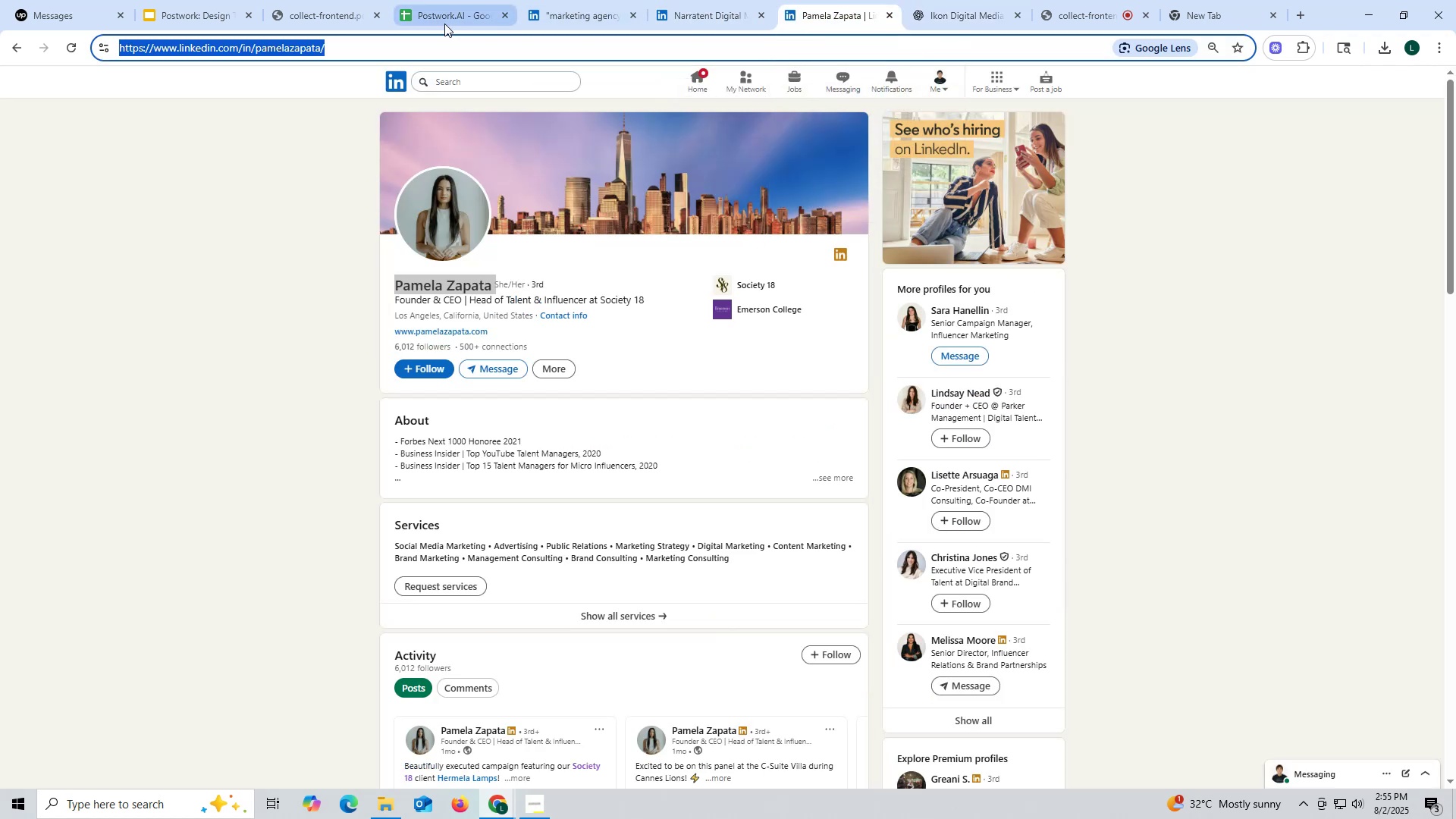 
key(Control+V)
 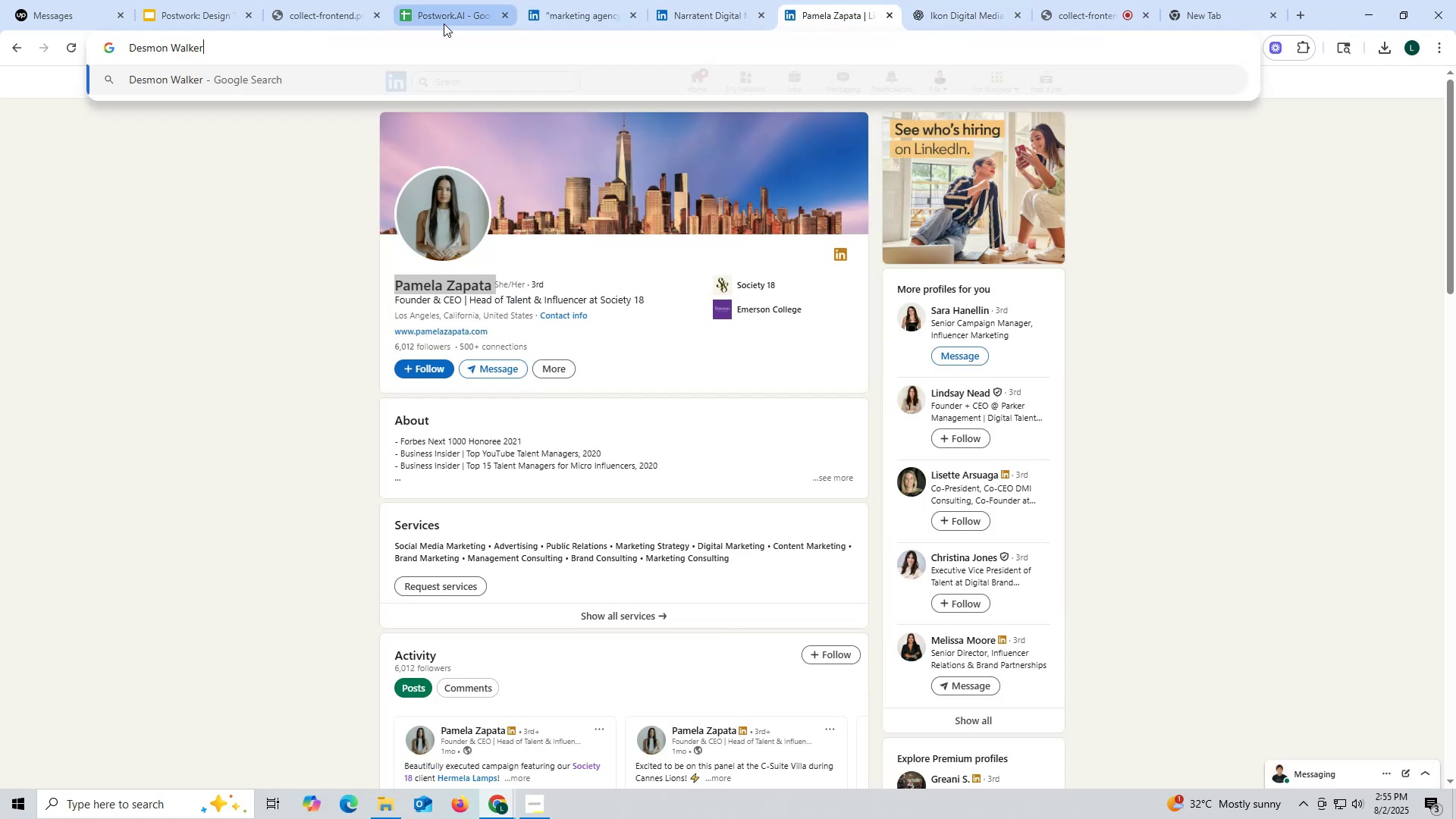 
key(Space)
 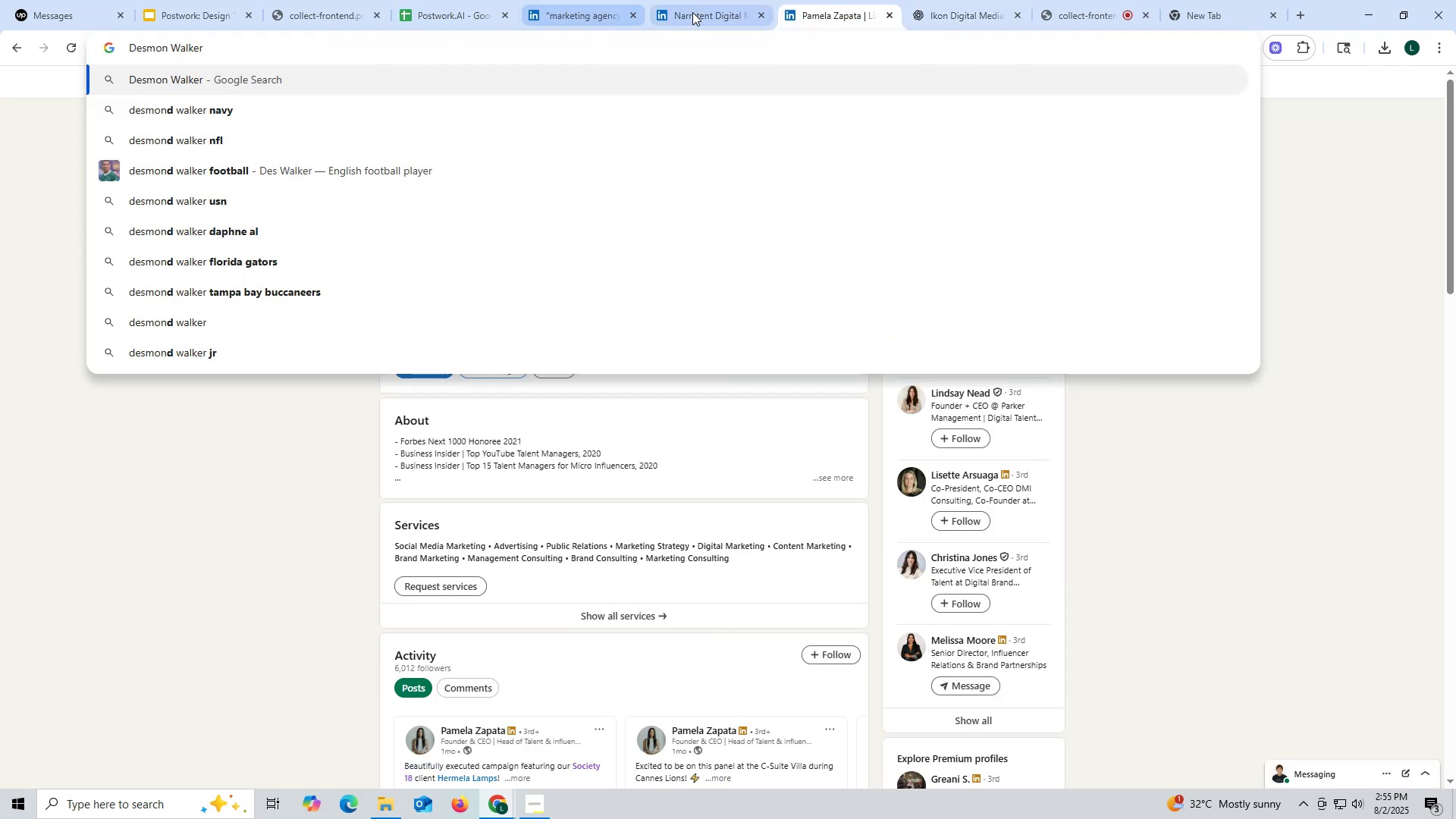 
left_click([695, 9])
 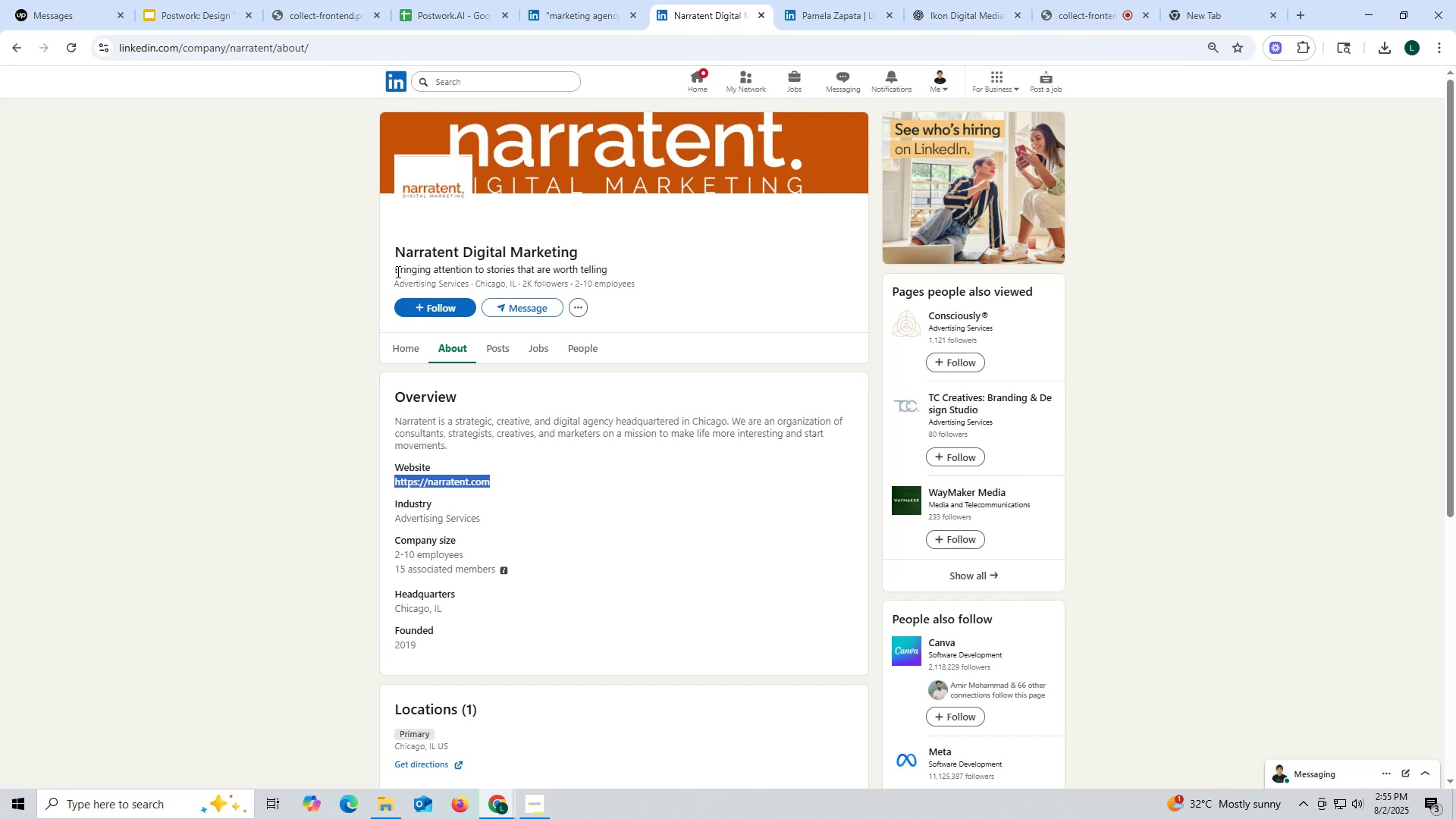 
left_click_drag(start_coordinate=[392, 251], to_coordinate=[615, 250])
 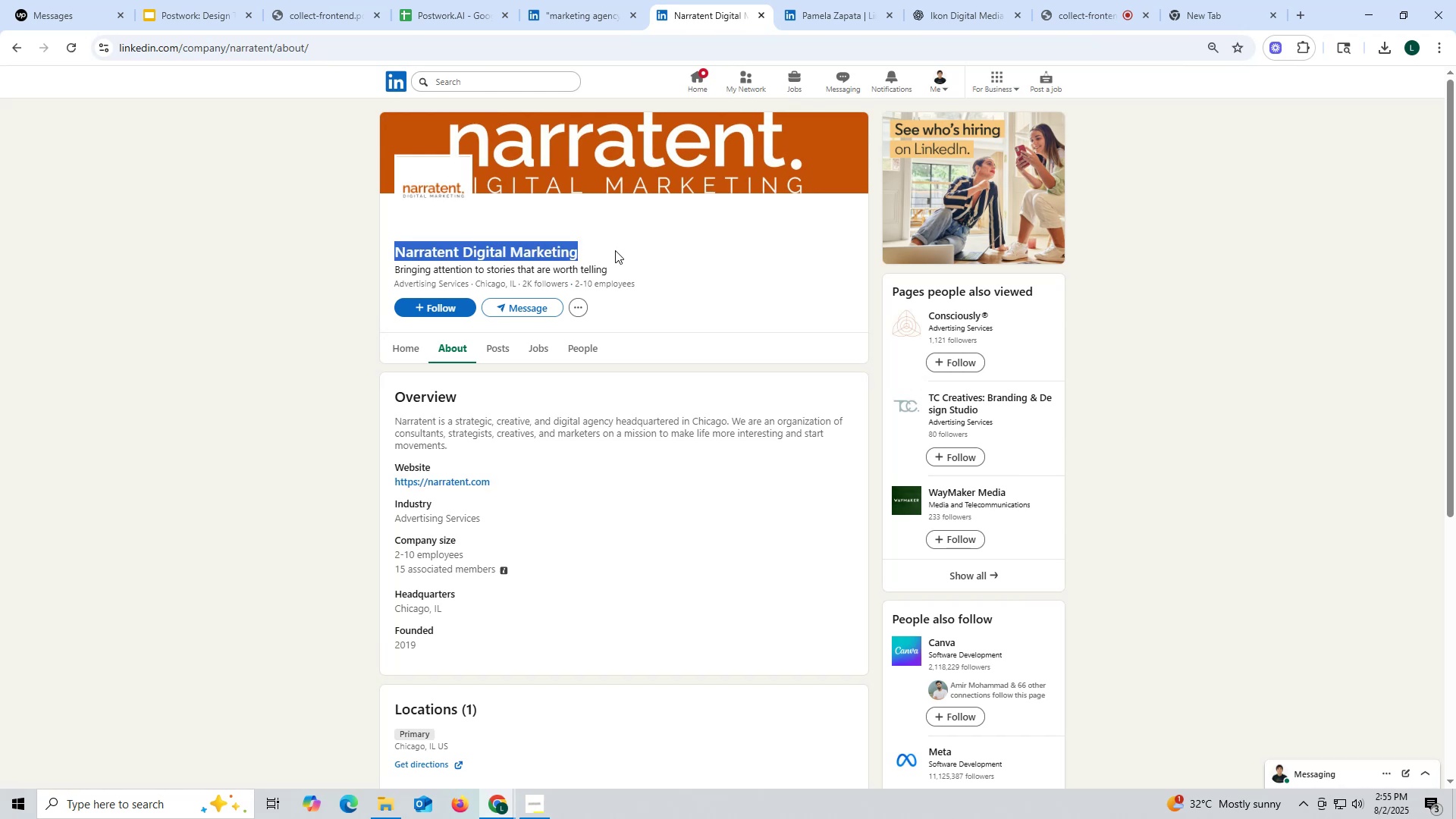 
key(Control+ControlLeft)
 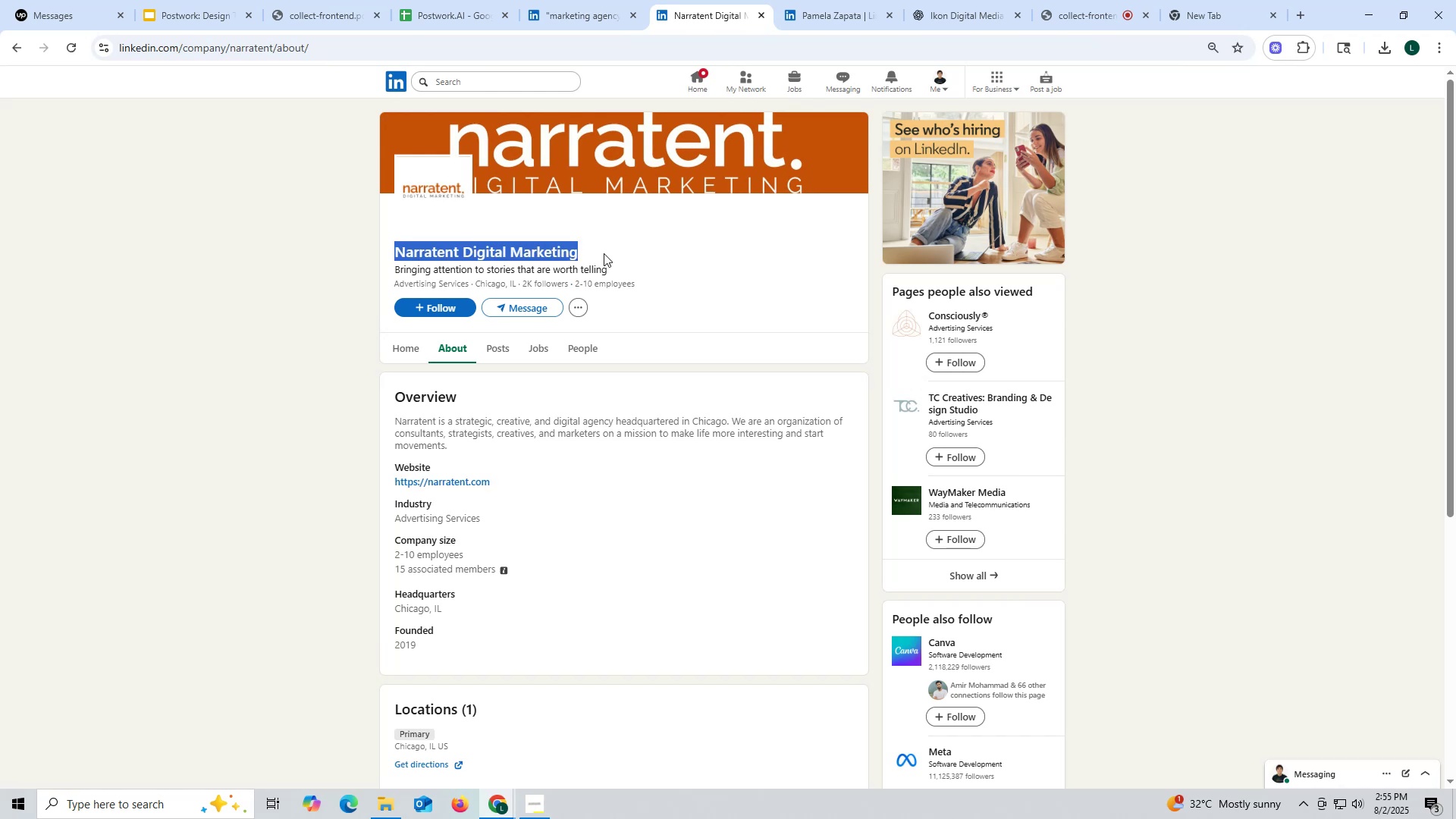 
key(Control+C)
 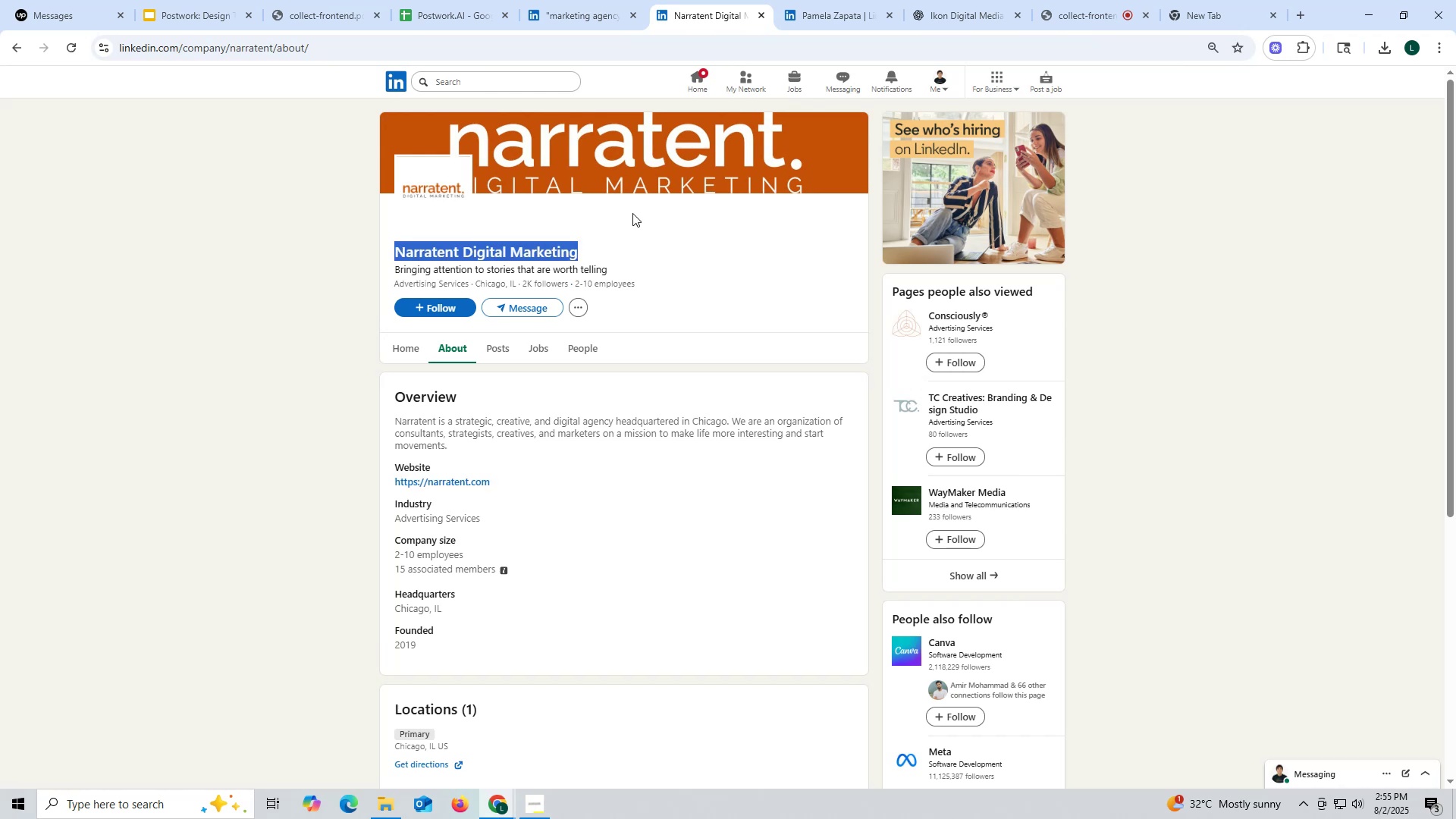 
key(Control+ControlLeft)
 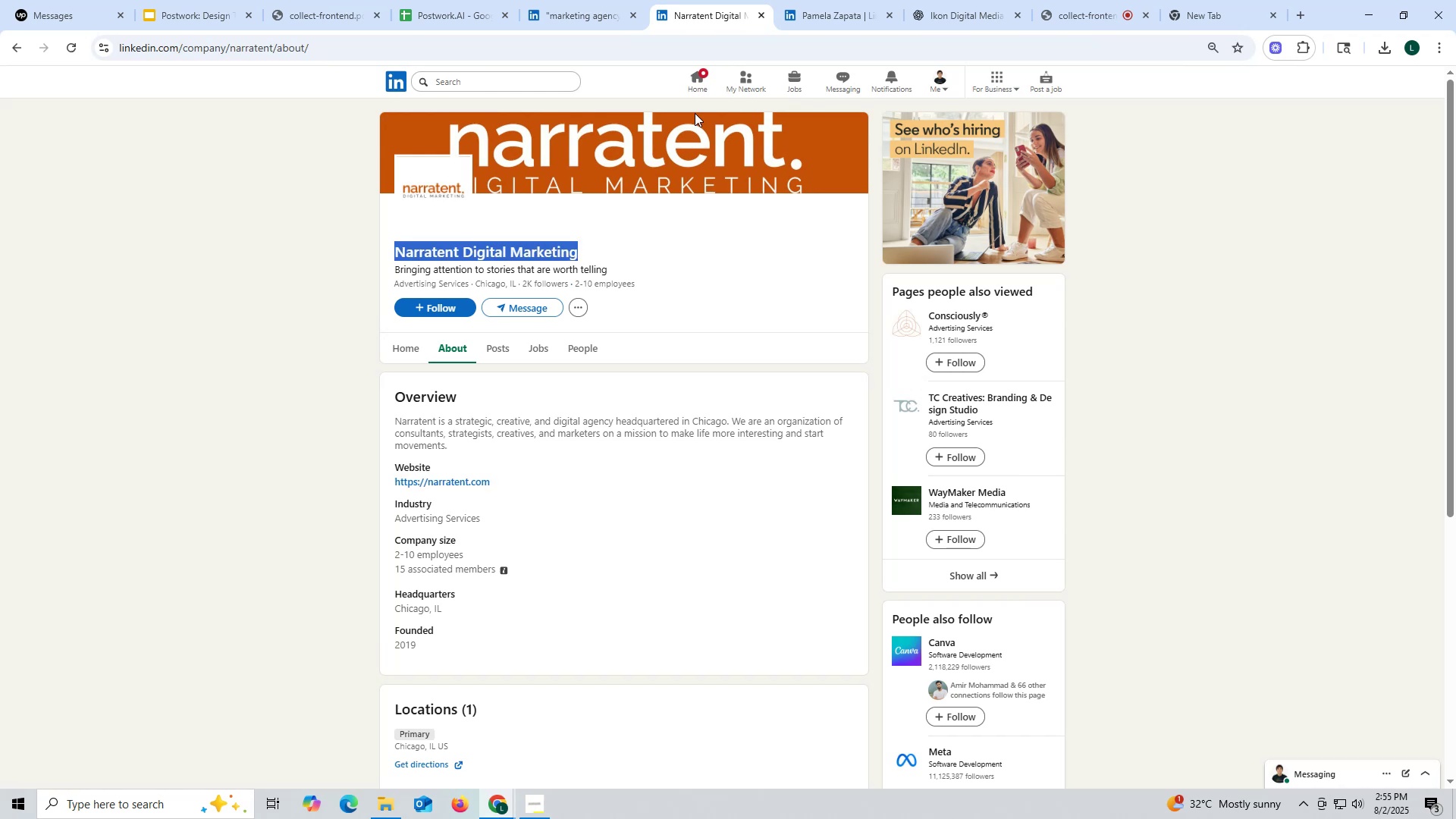 
key(Control+C)
 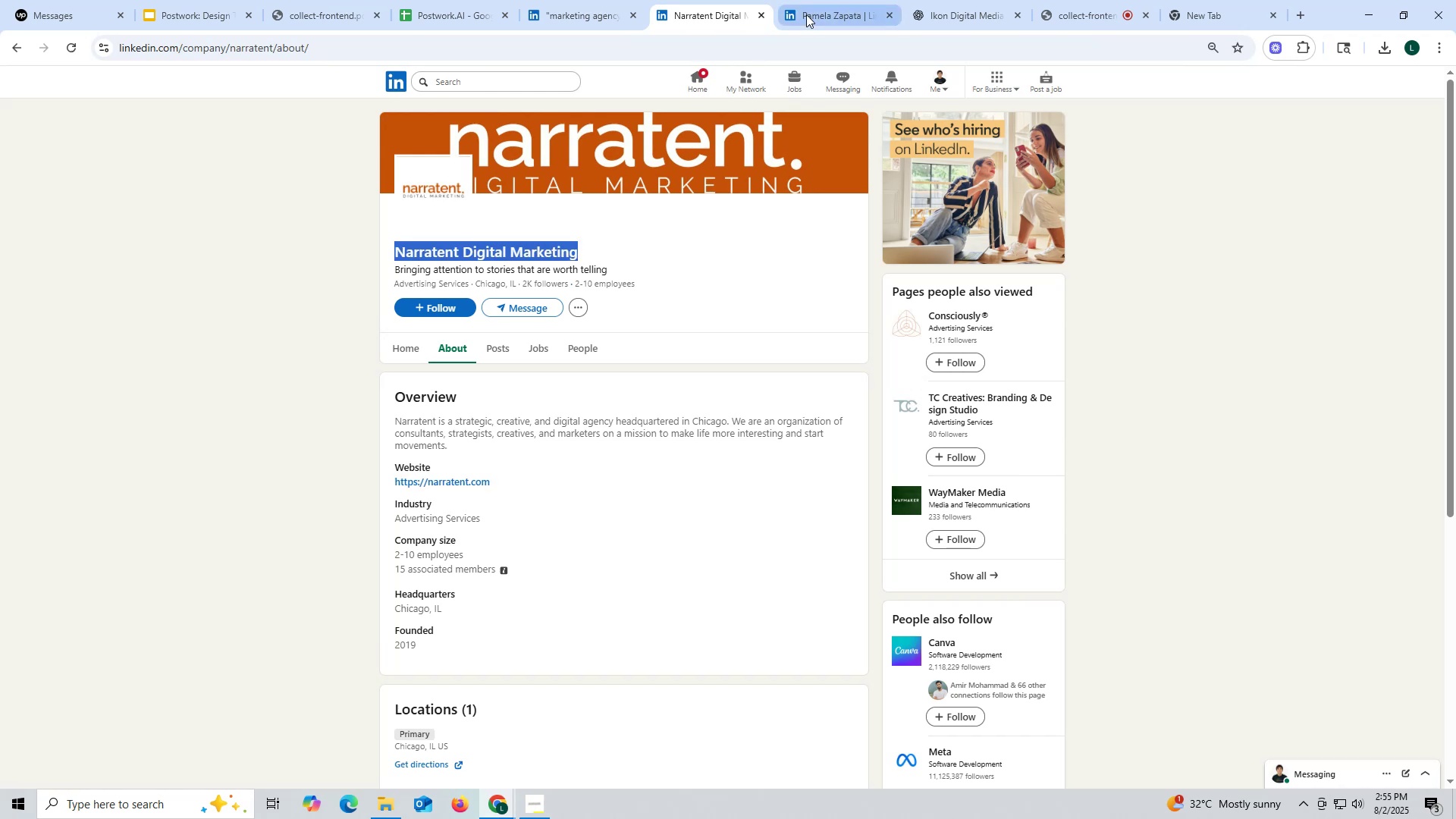 
left_click([806, 14])
 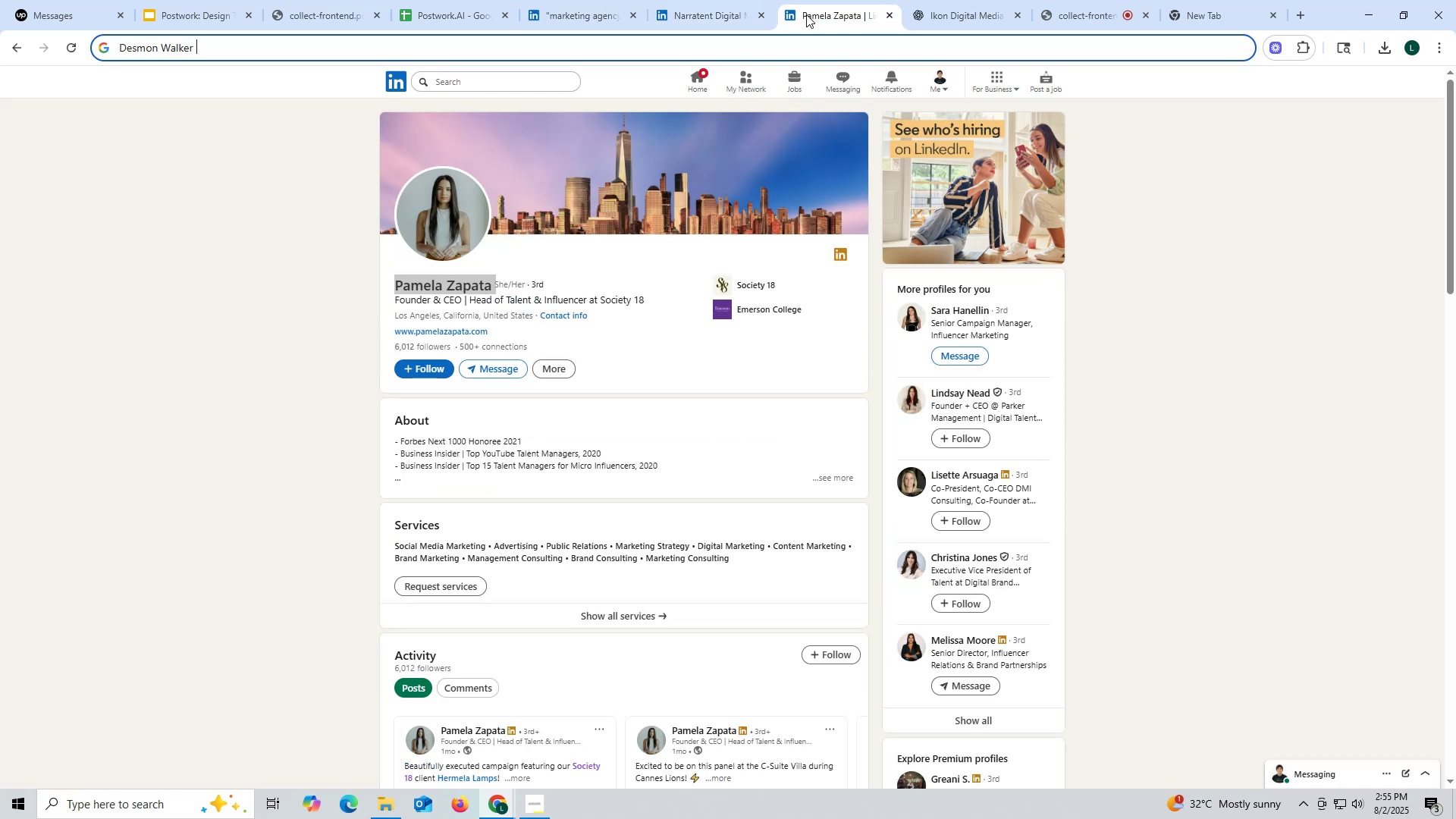 
key(Control+ControlLeft)
 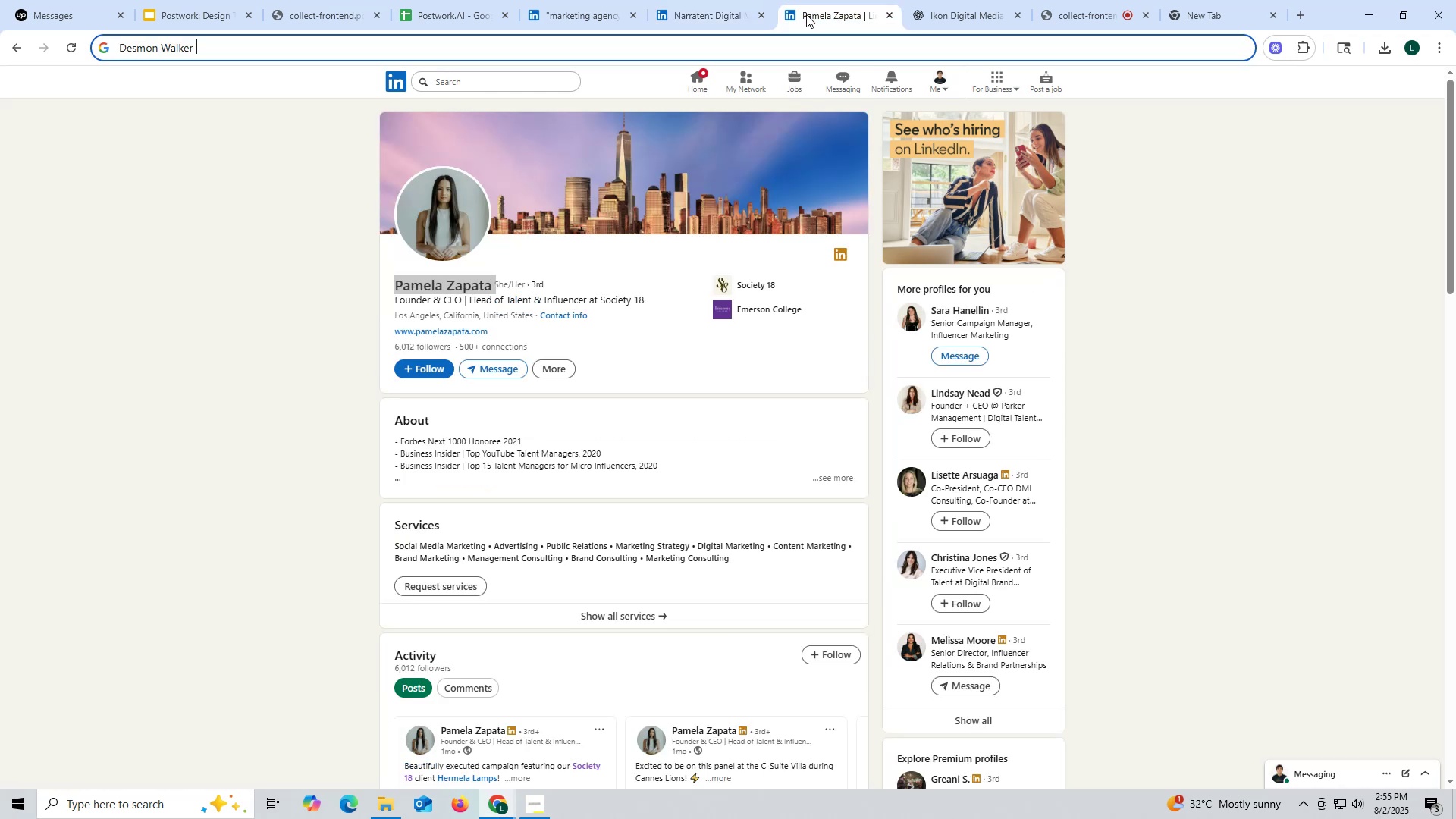 
key(Control+V)
 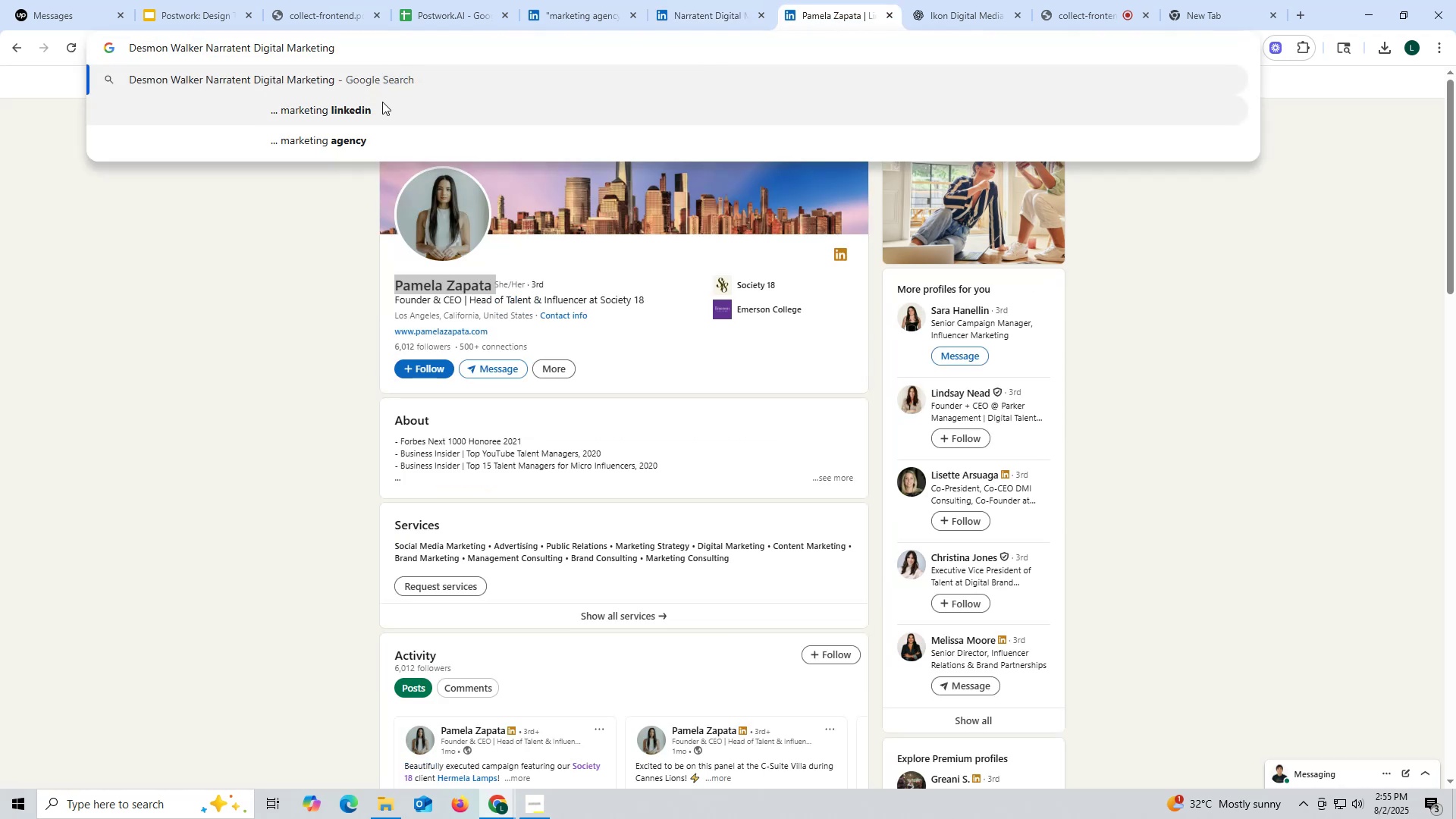 
left_click([373, 108])
 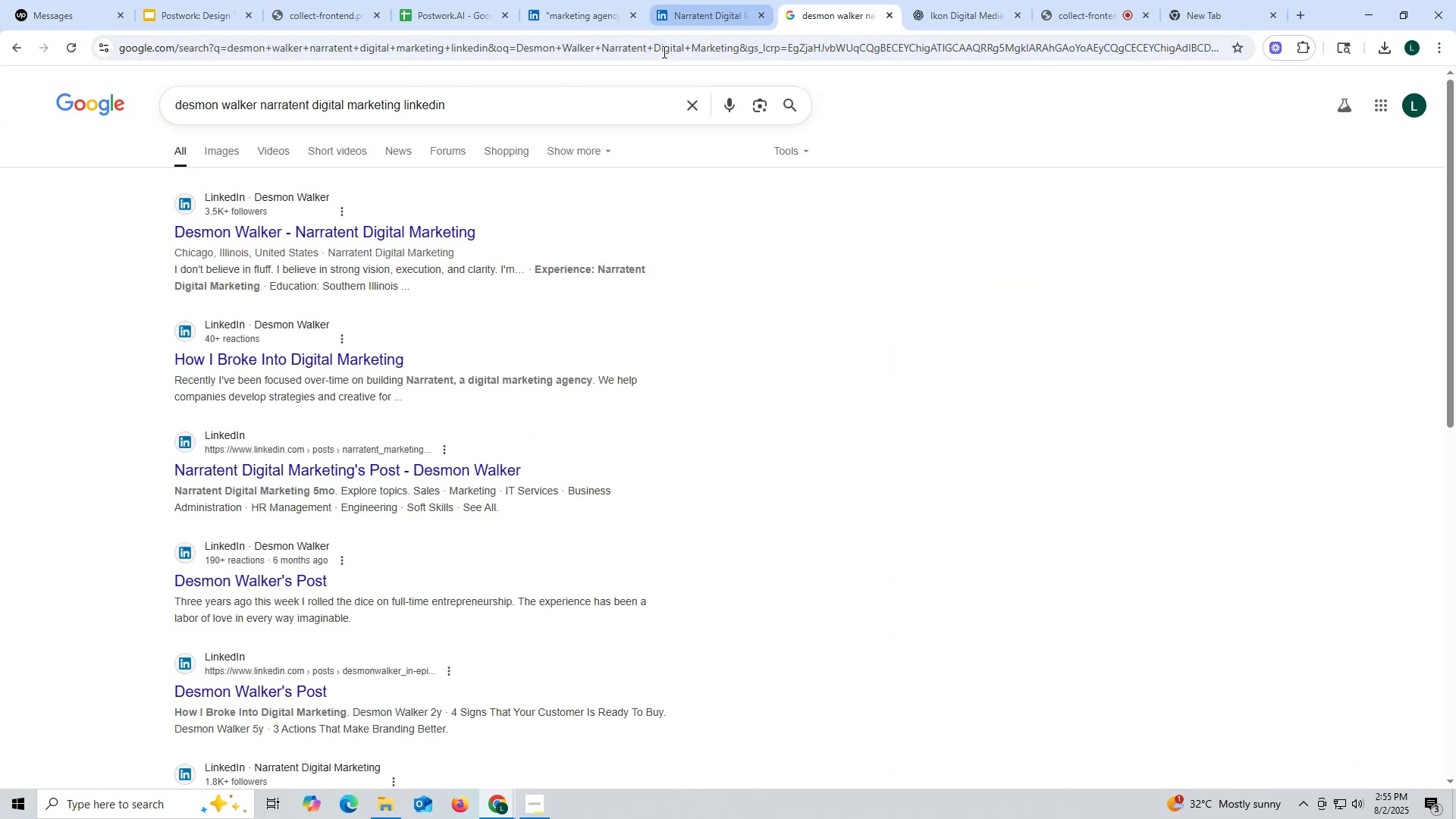 
left_click([410, 229])
 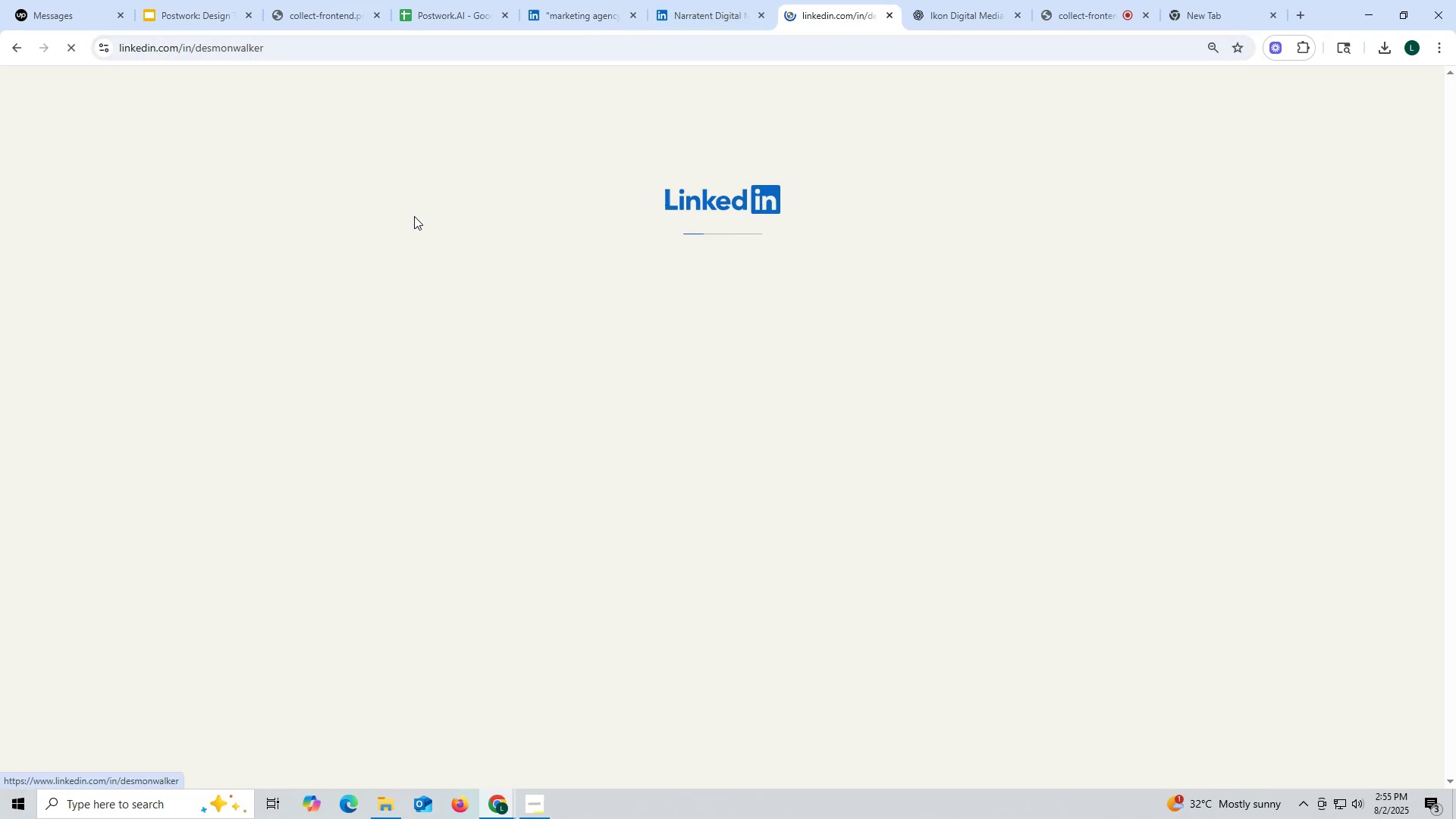 
mouse_move([410, 193])
 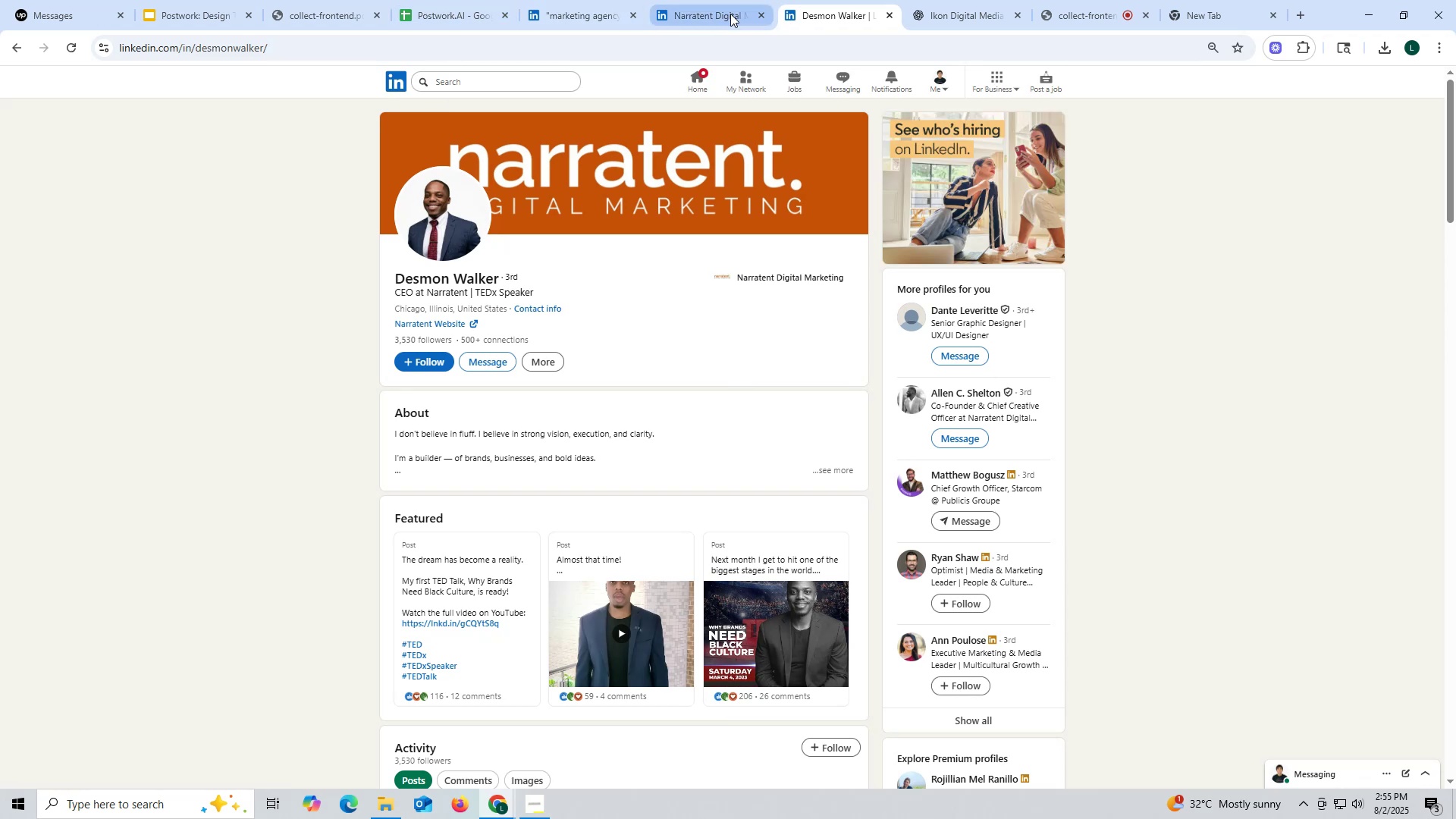 
left_click([730, 14])
 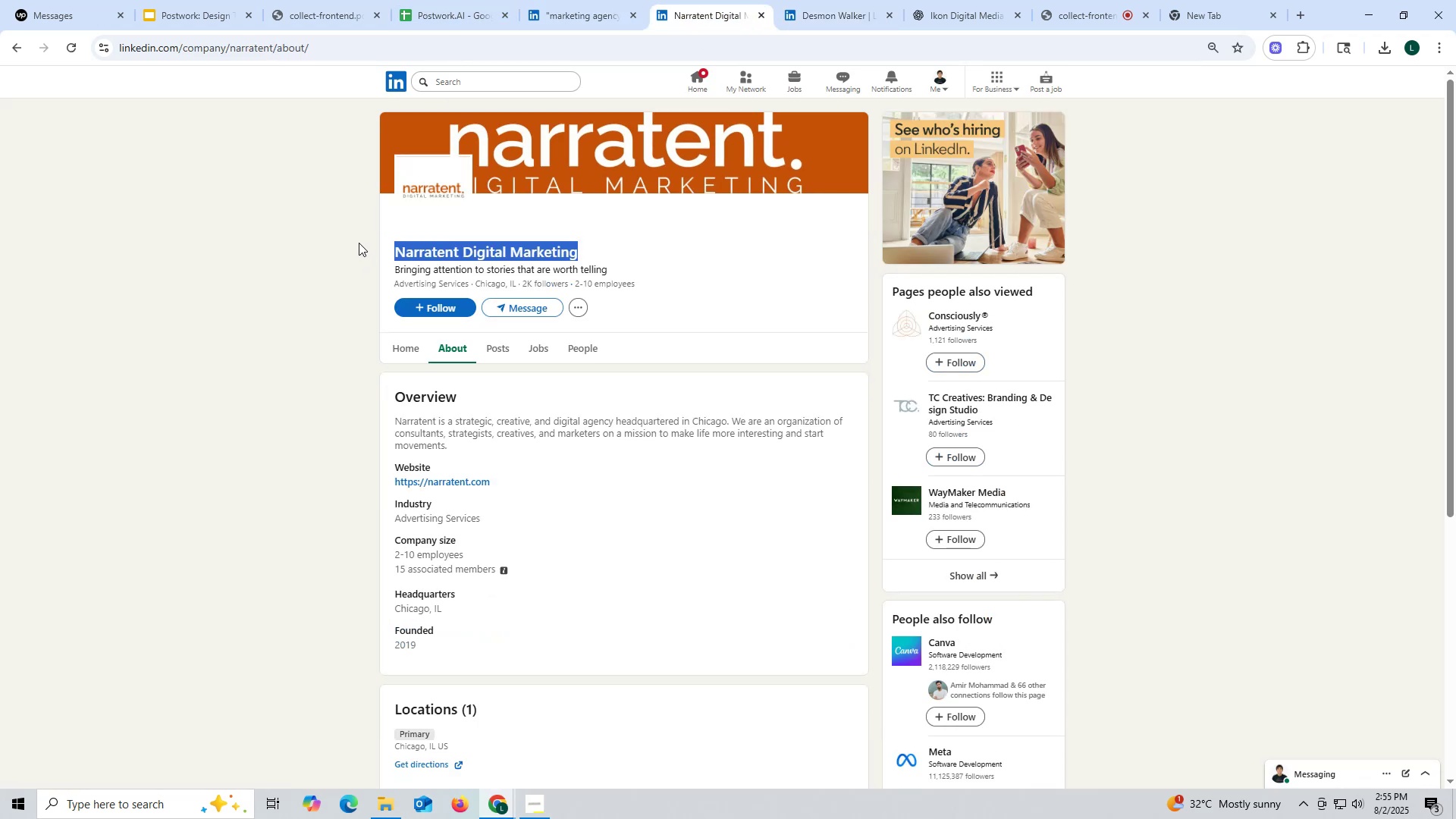 
key(Control+ControlLeft)
 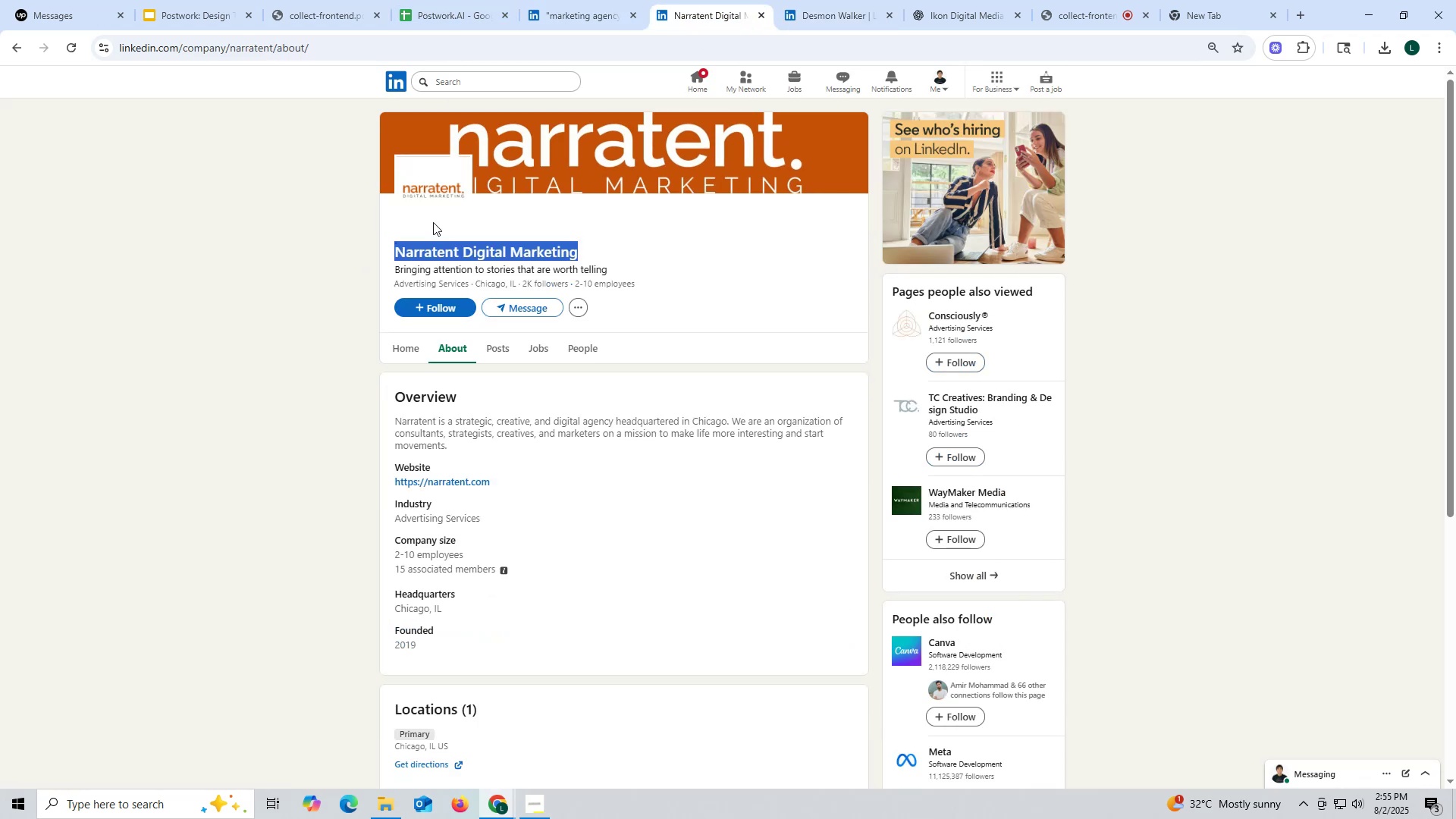 
key(Control+C)
 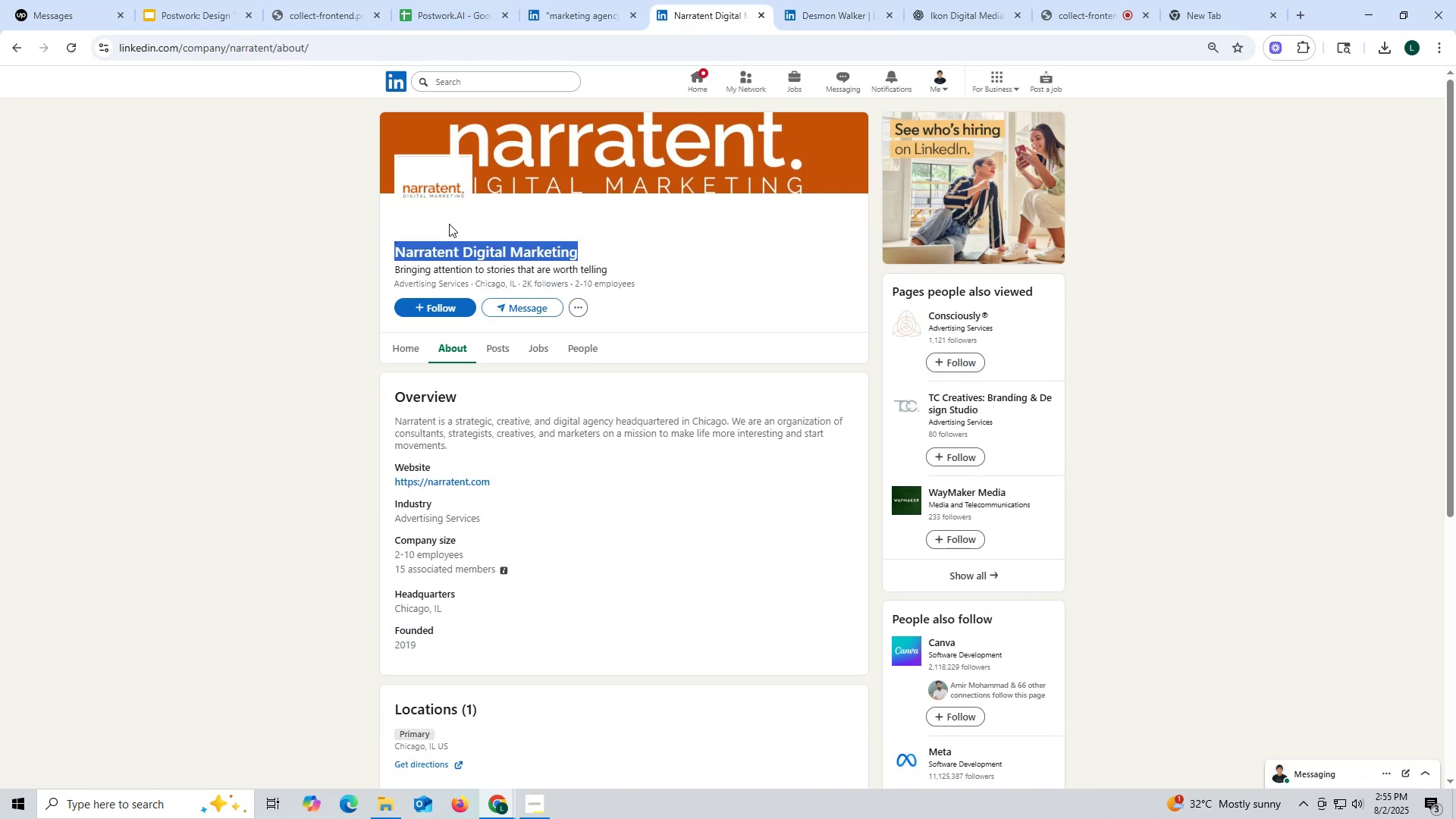 
key(Control+ControlLeft)
 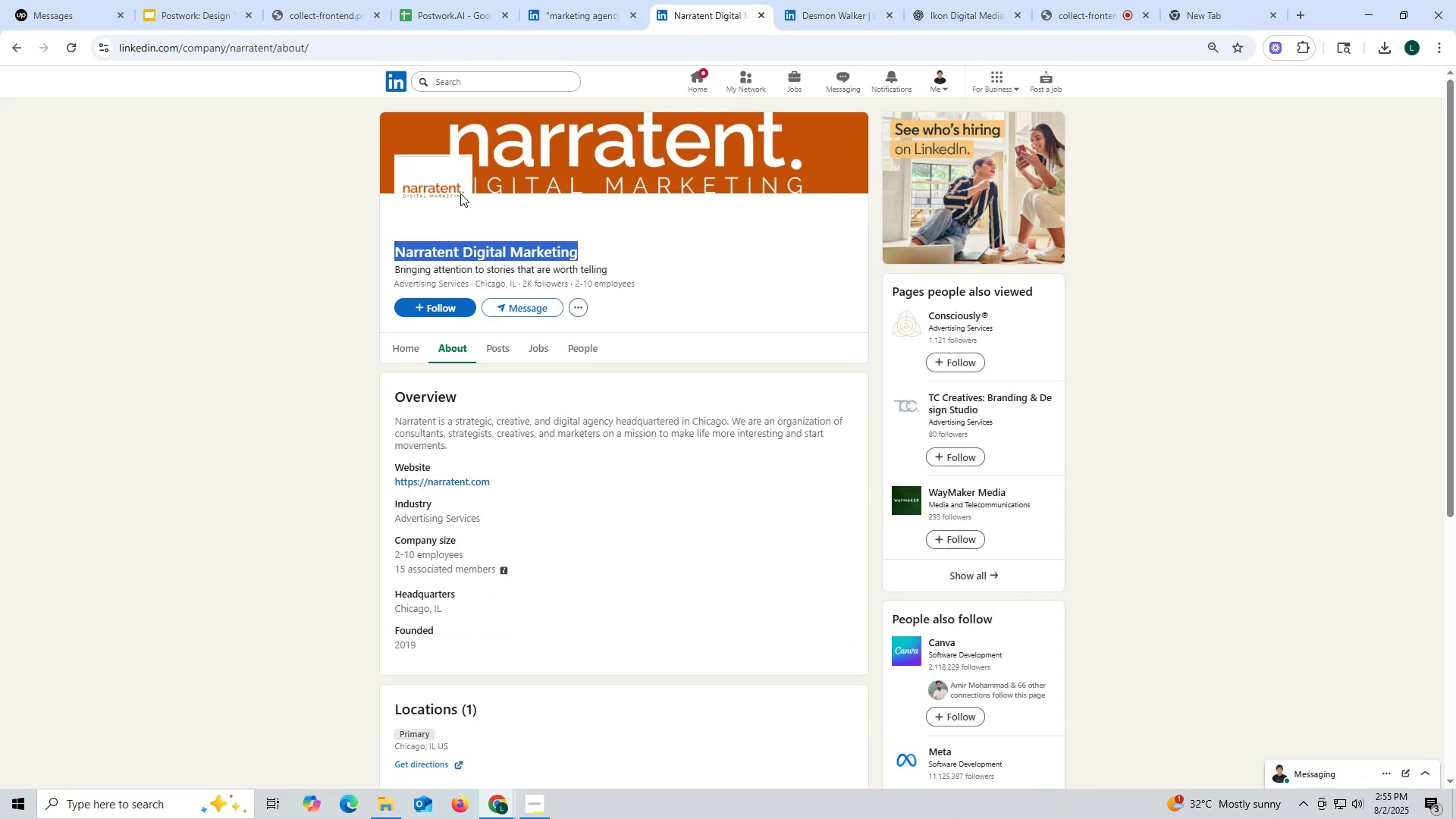 
key(Control+C)
 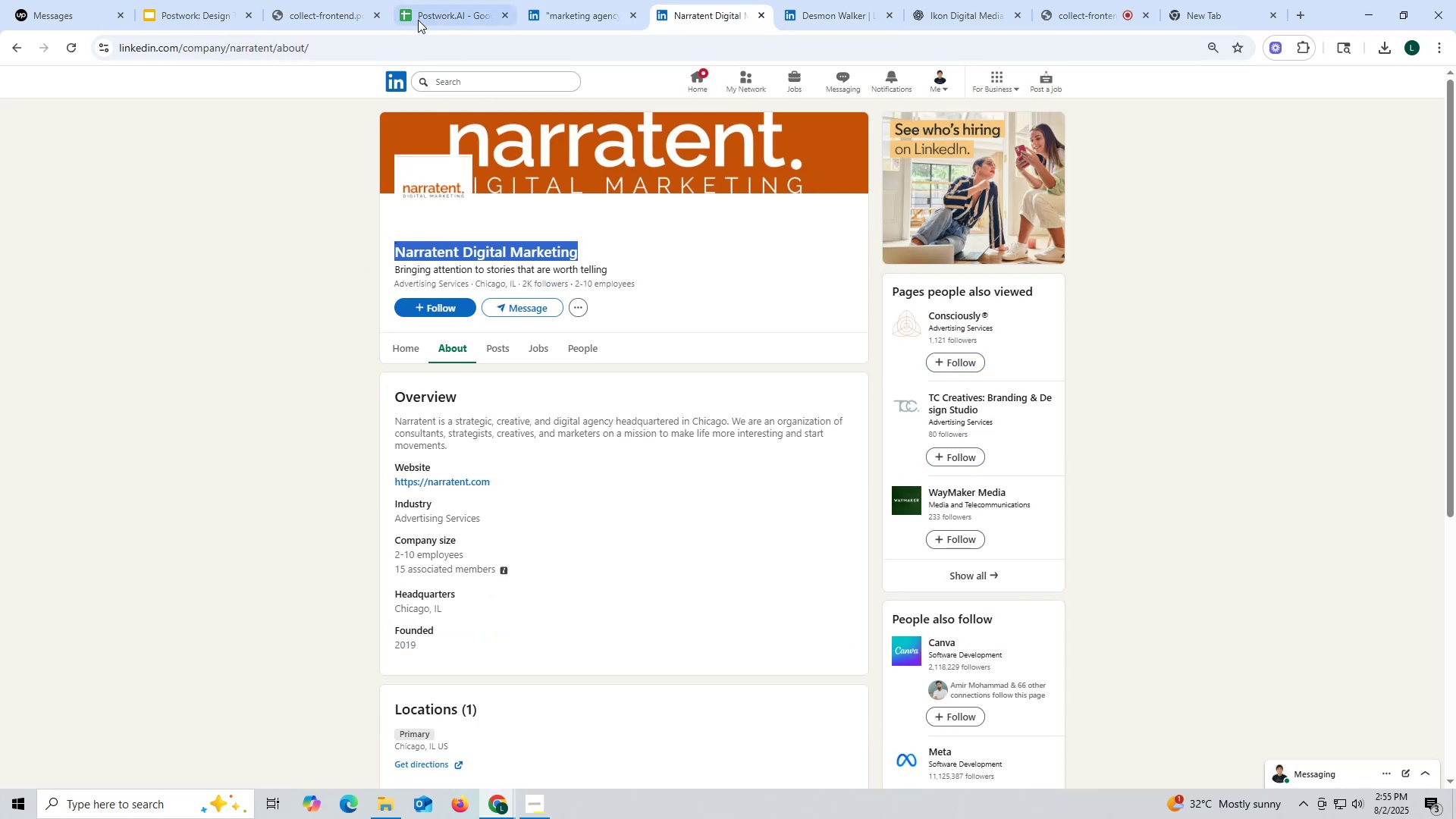 
left_click([416, 14])
 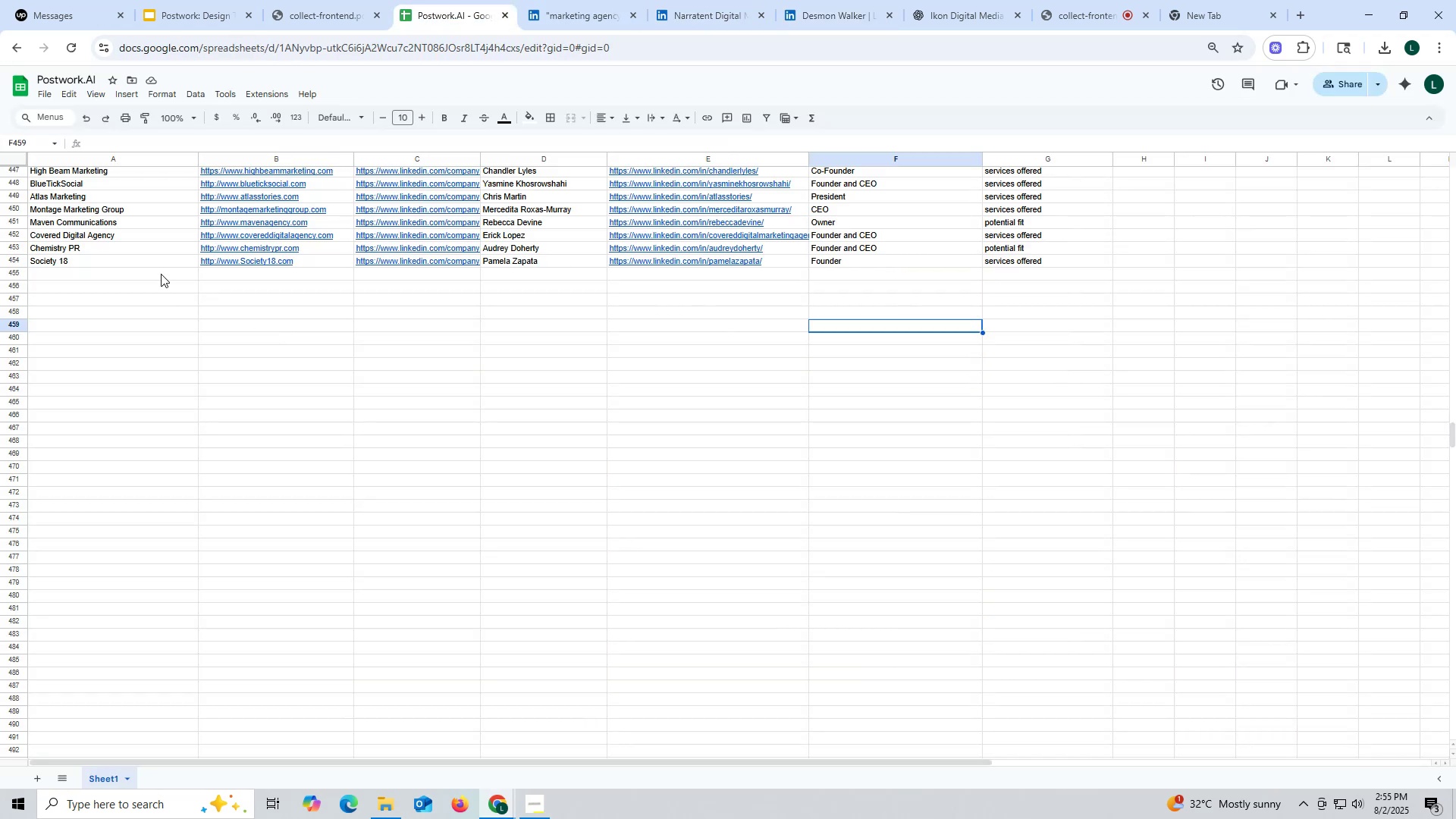 
double_click([161, 274])
 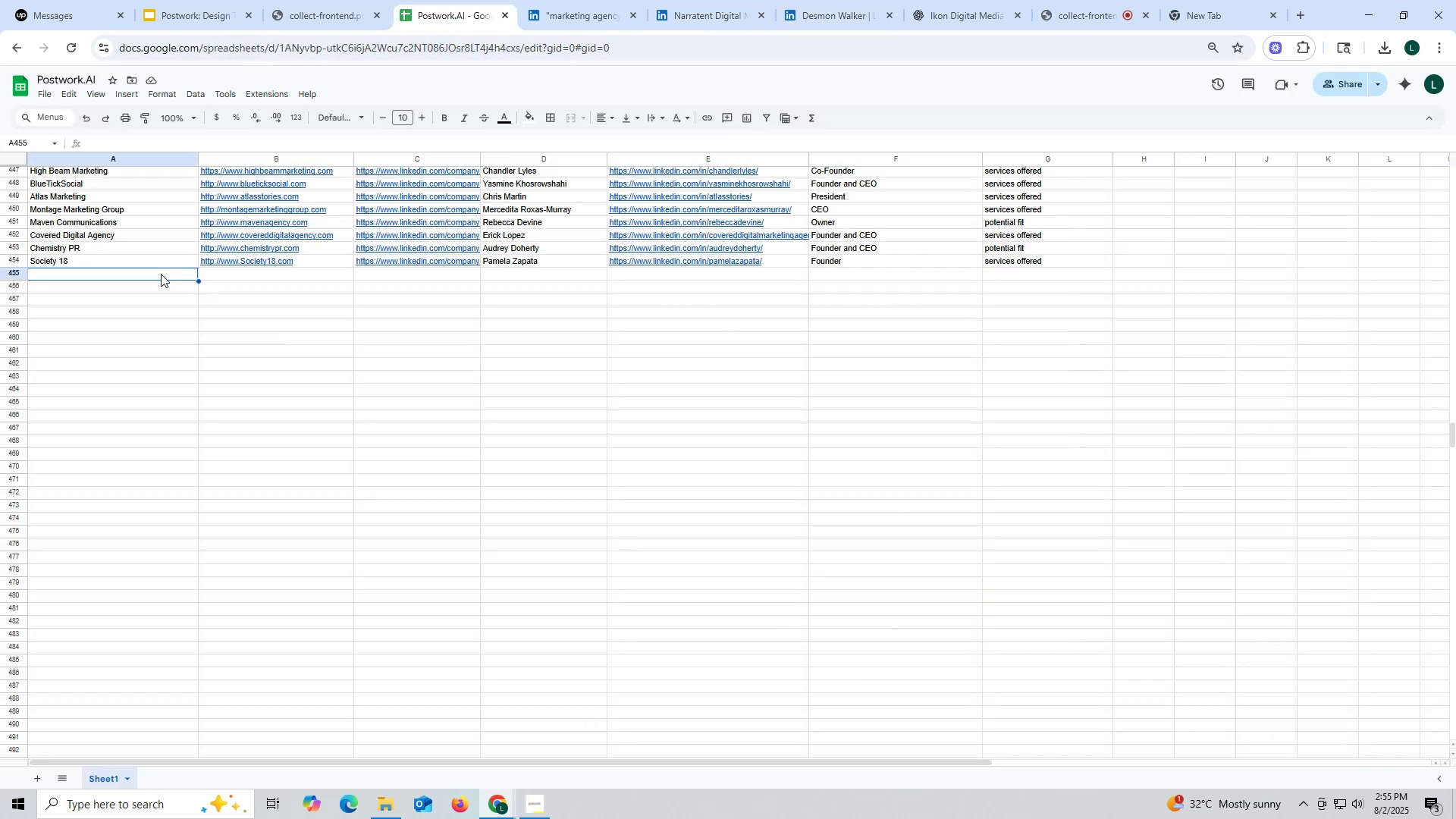 
key(Control+ControlLeft)
 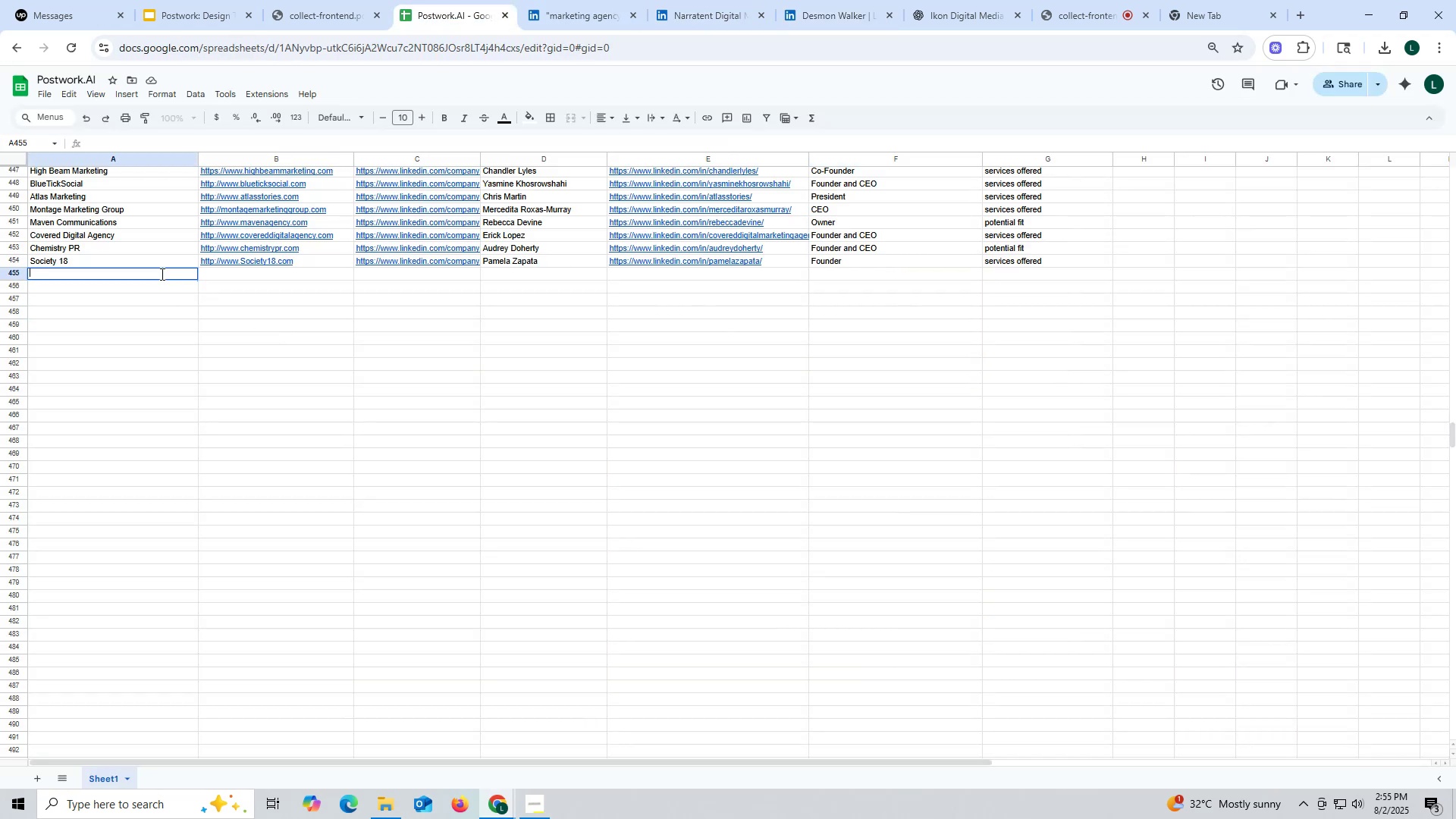 
key(Control+V)
 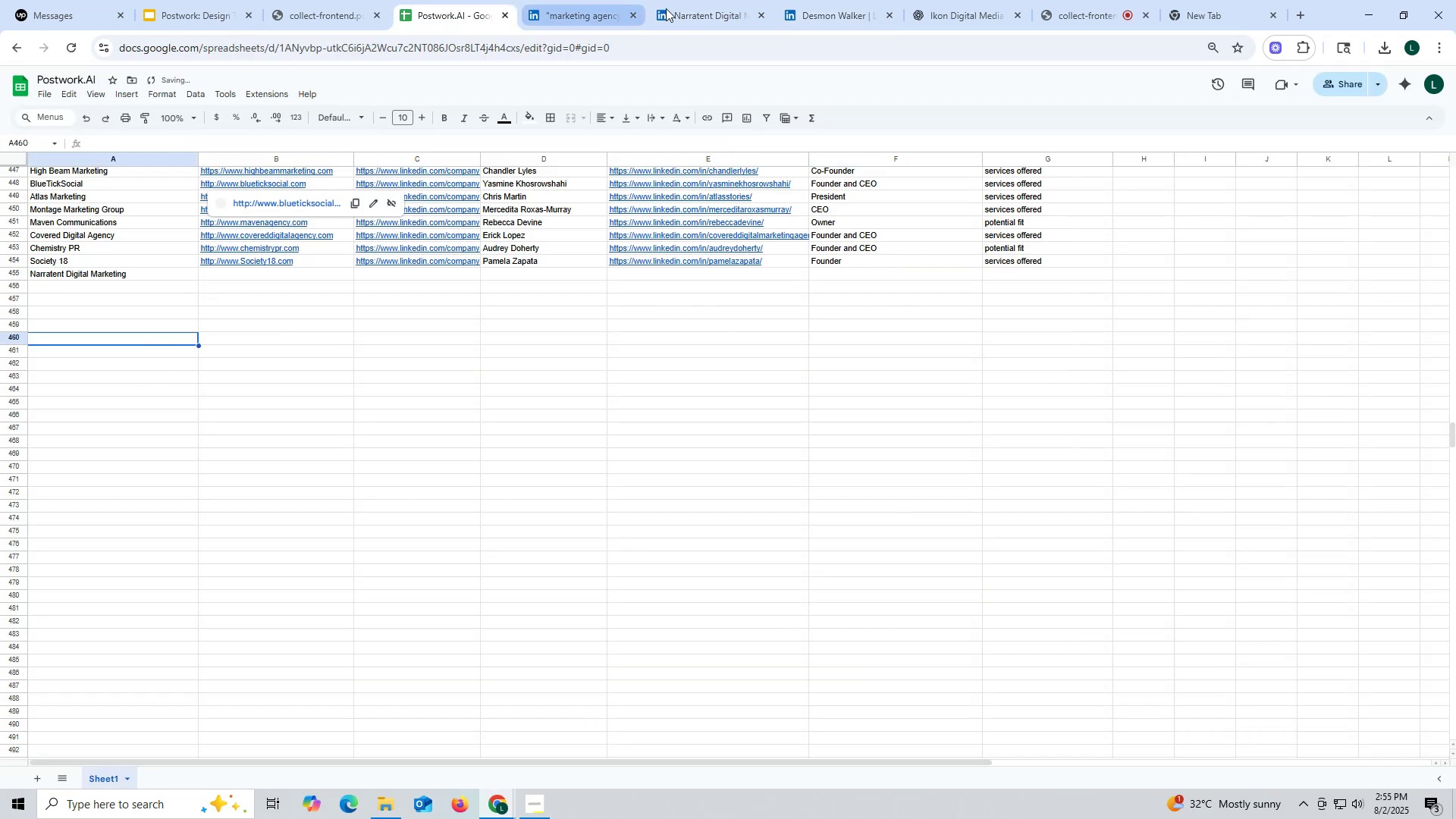 
left_click([697, 13])
 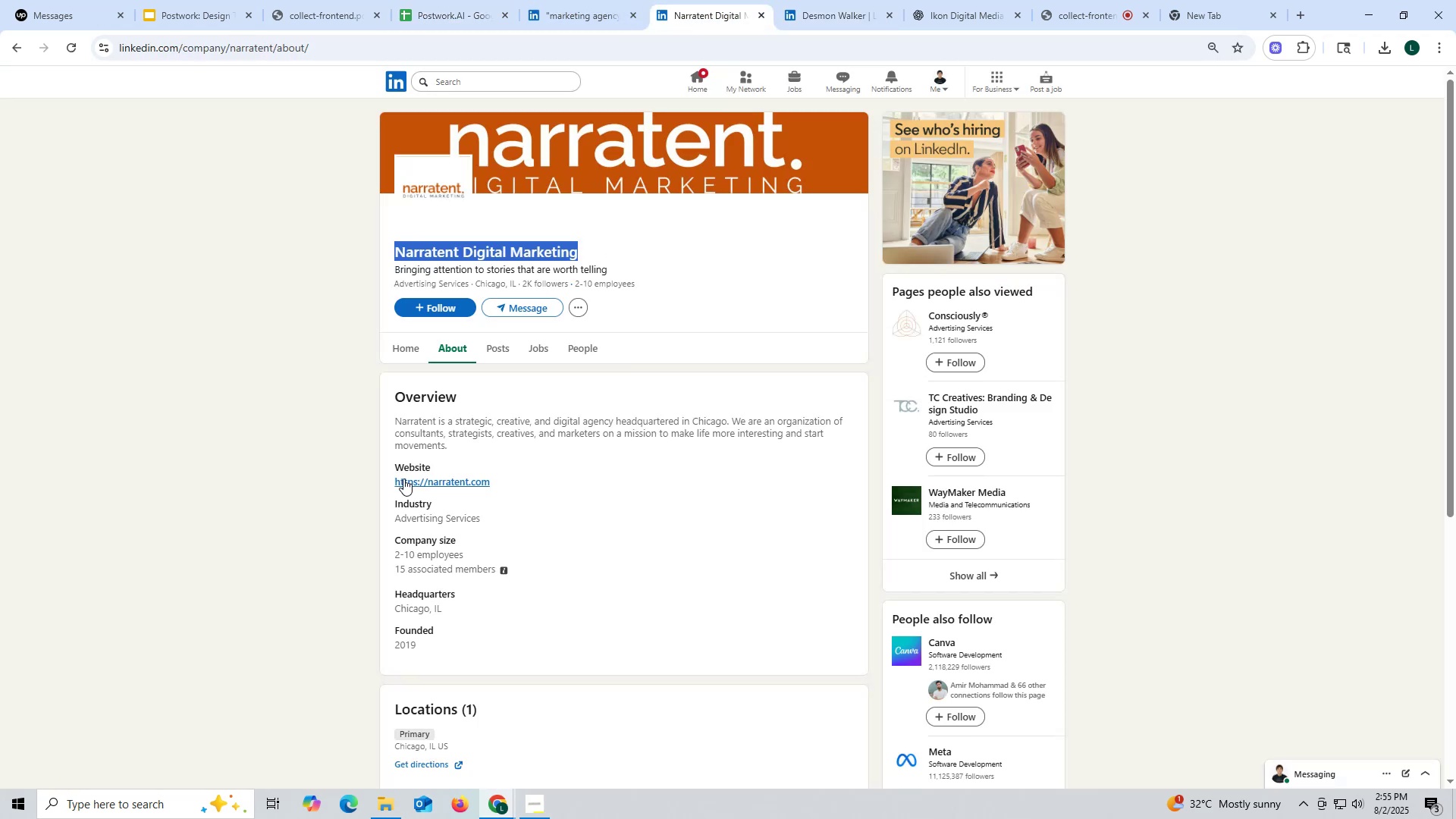 
left_click_drag(start_coordinate=[394, 478], to_coordinate=[516, 479])
 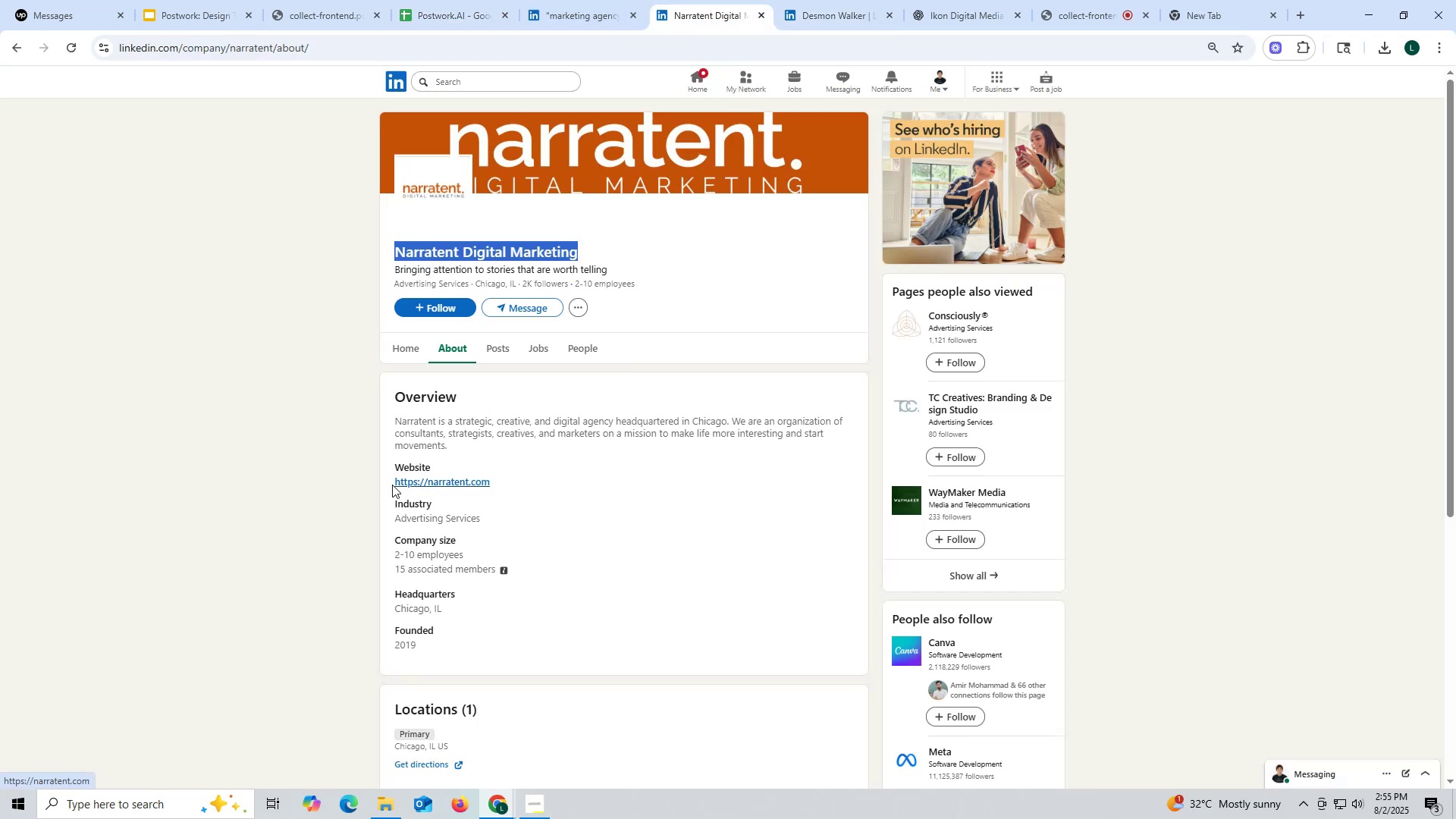 
left_click_drag(start_coordinate=[388, 480], to_coordinate=[531, 480])
 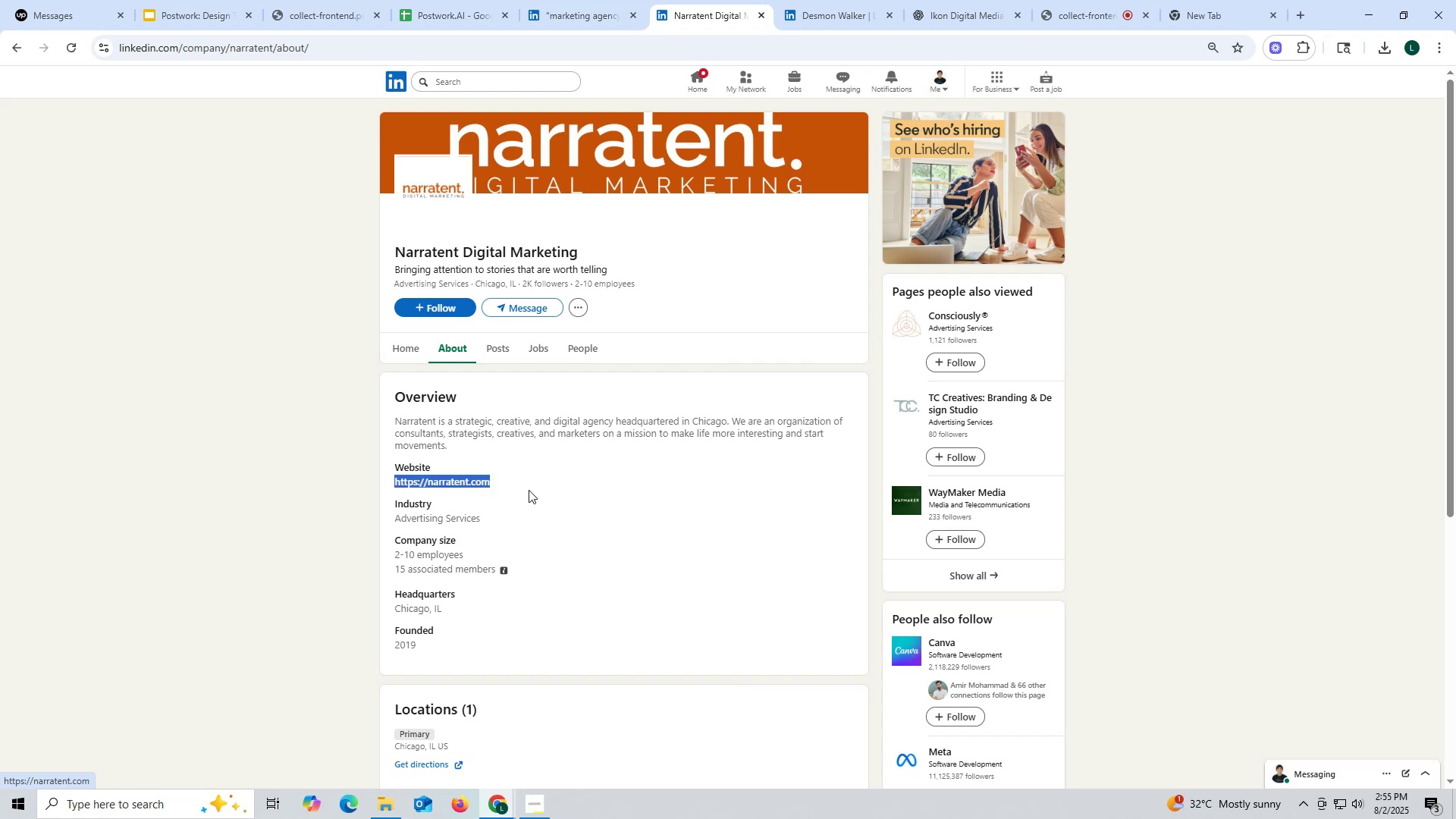 
key(Control+ControlLeft)
 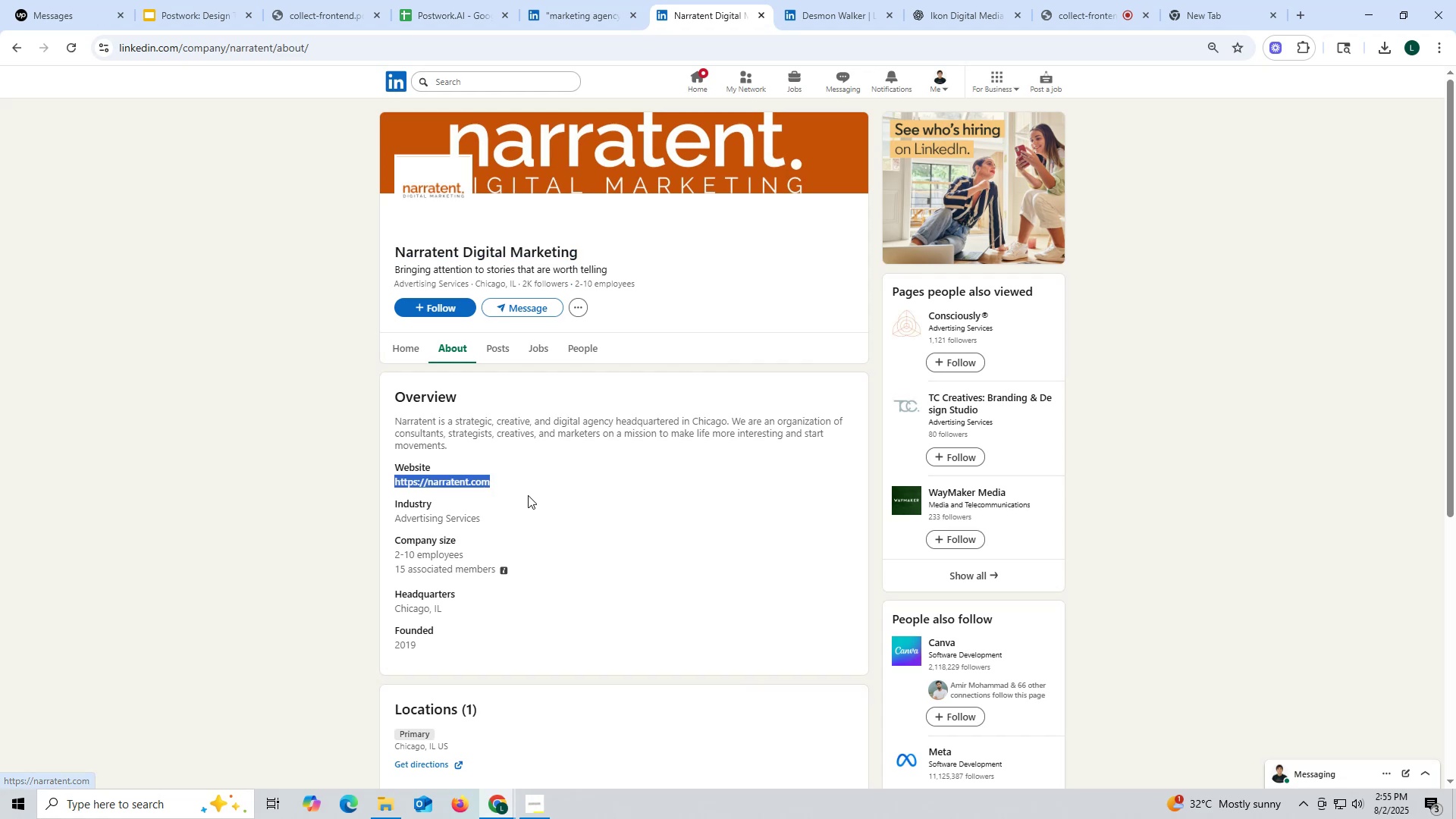 
key(Control+C)
 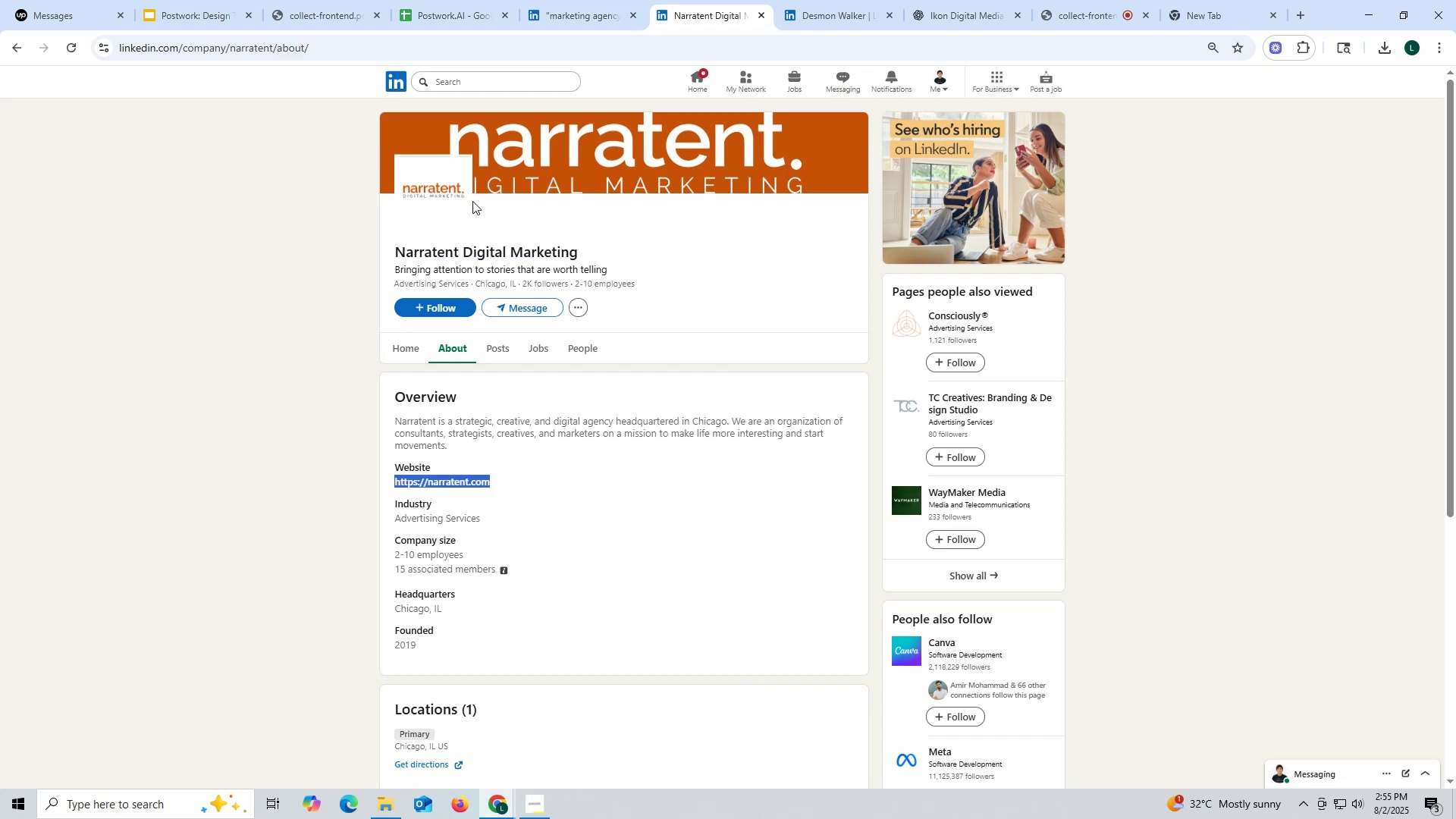 
key(Control+ControlLeft)
 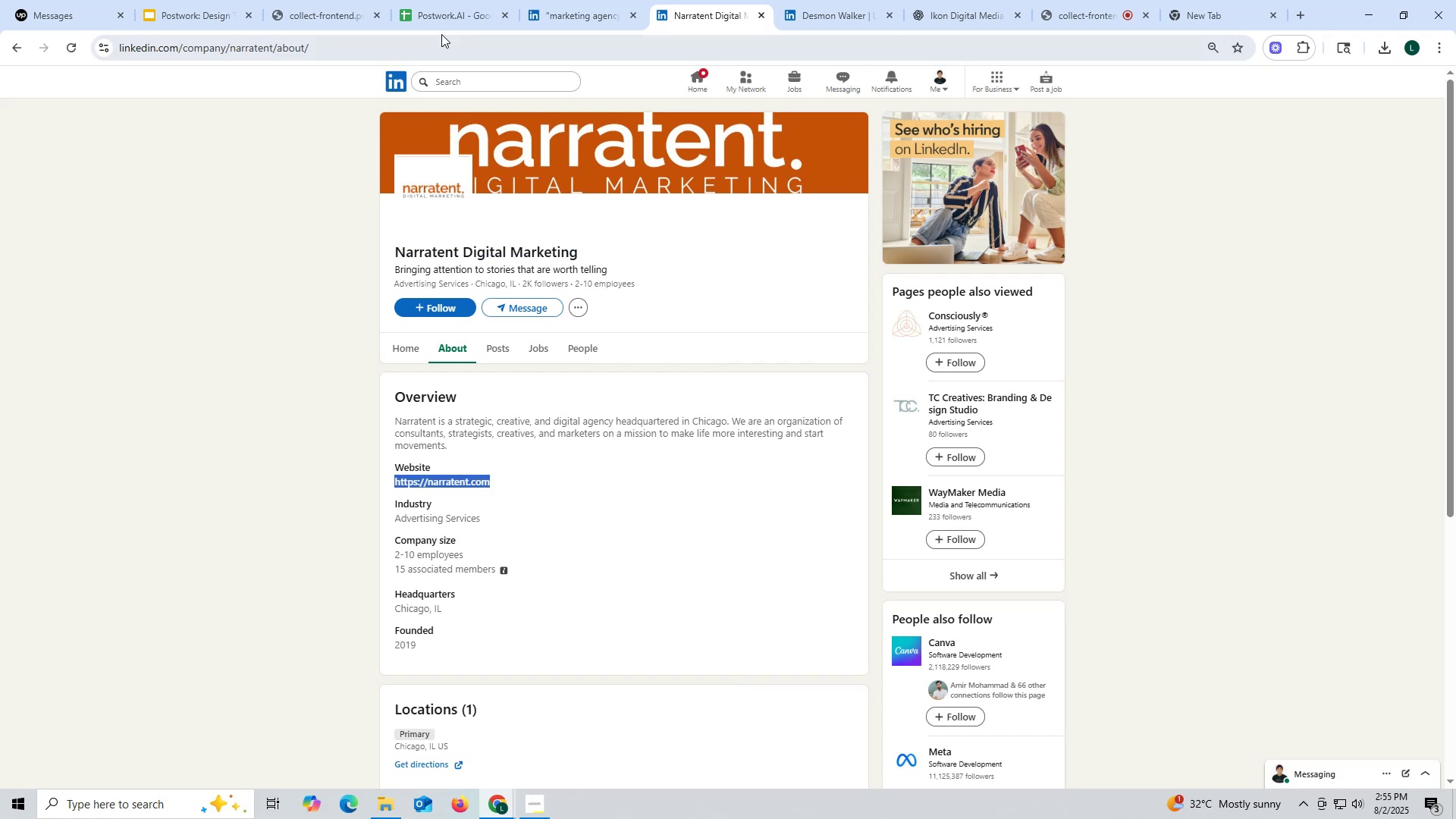 
key(Control+C)
 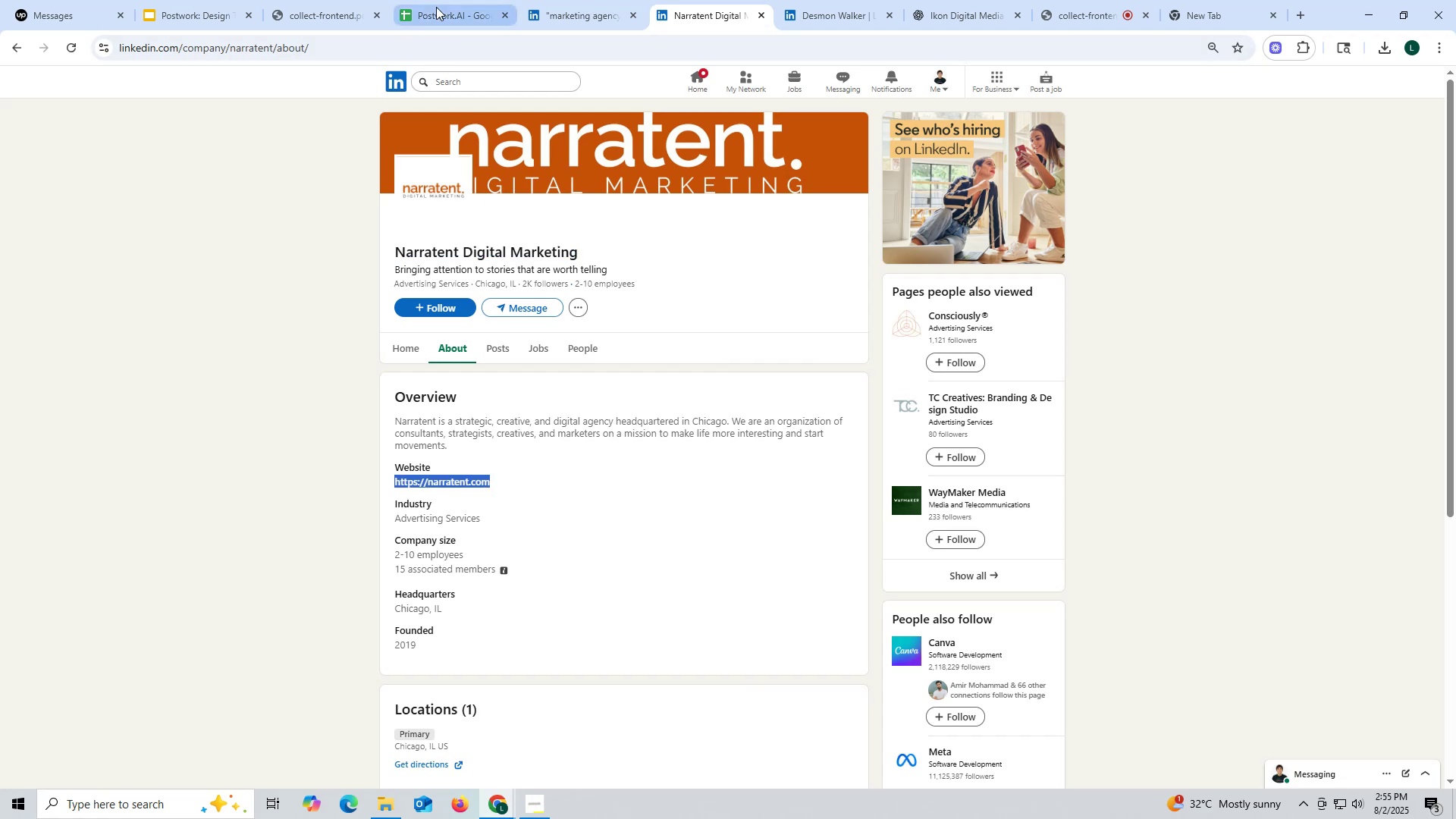 
left_click([436, 7])
 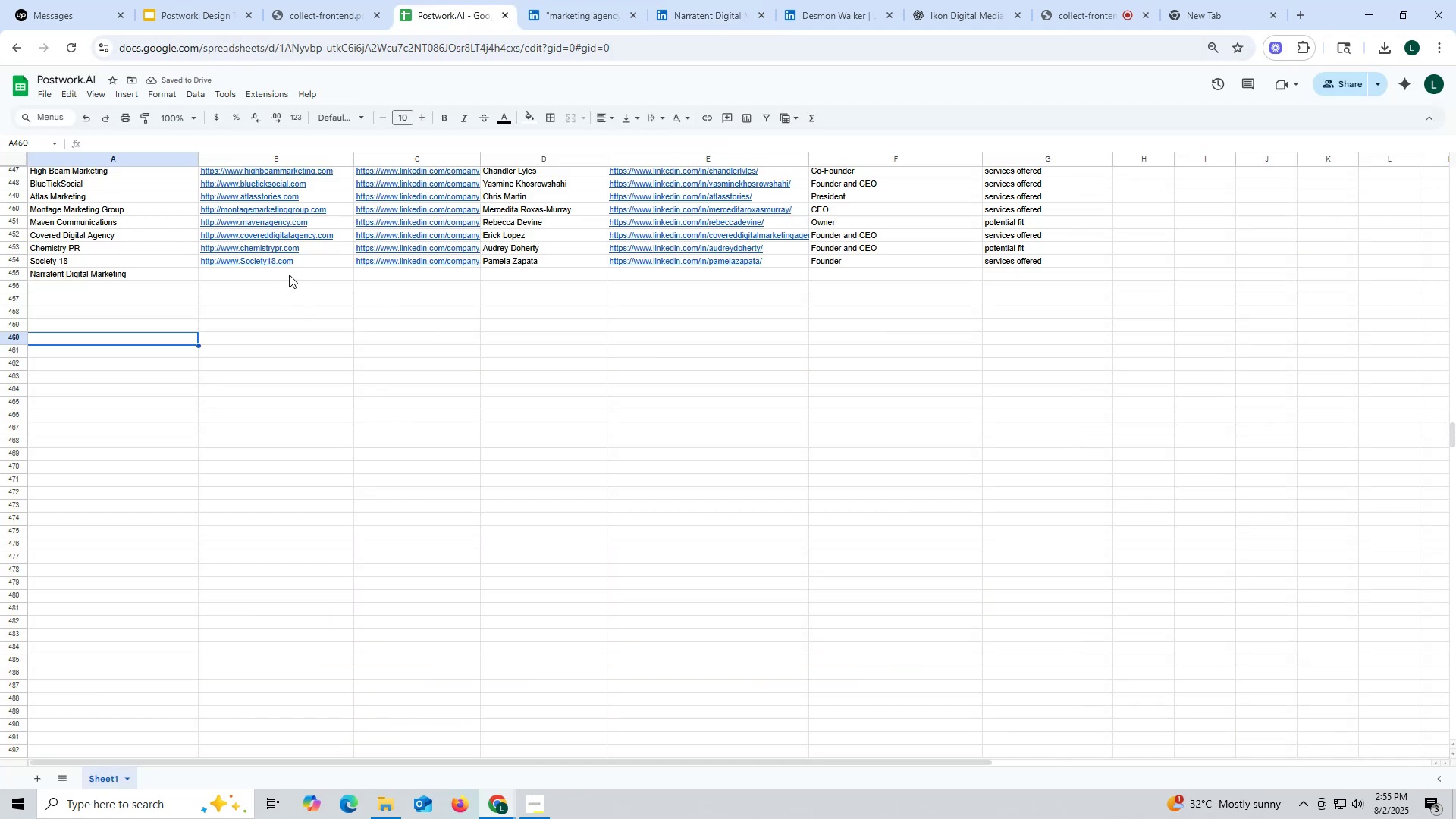 
double_click([289, 275])
 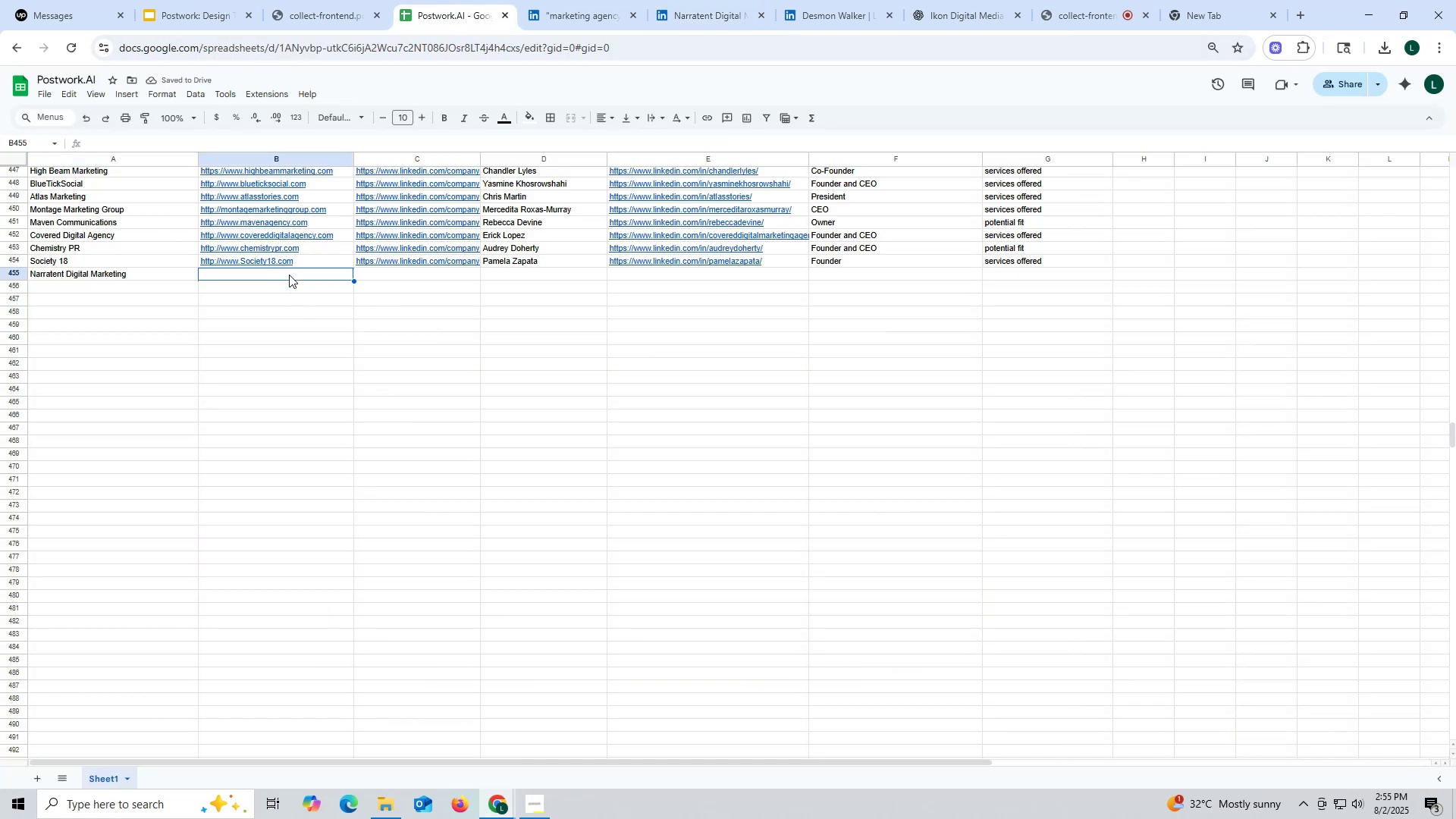 
key(Control+ControlLeft)
 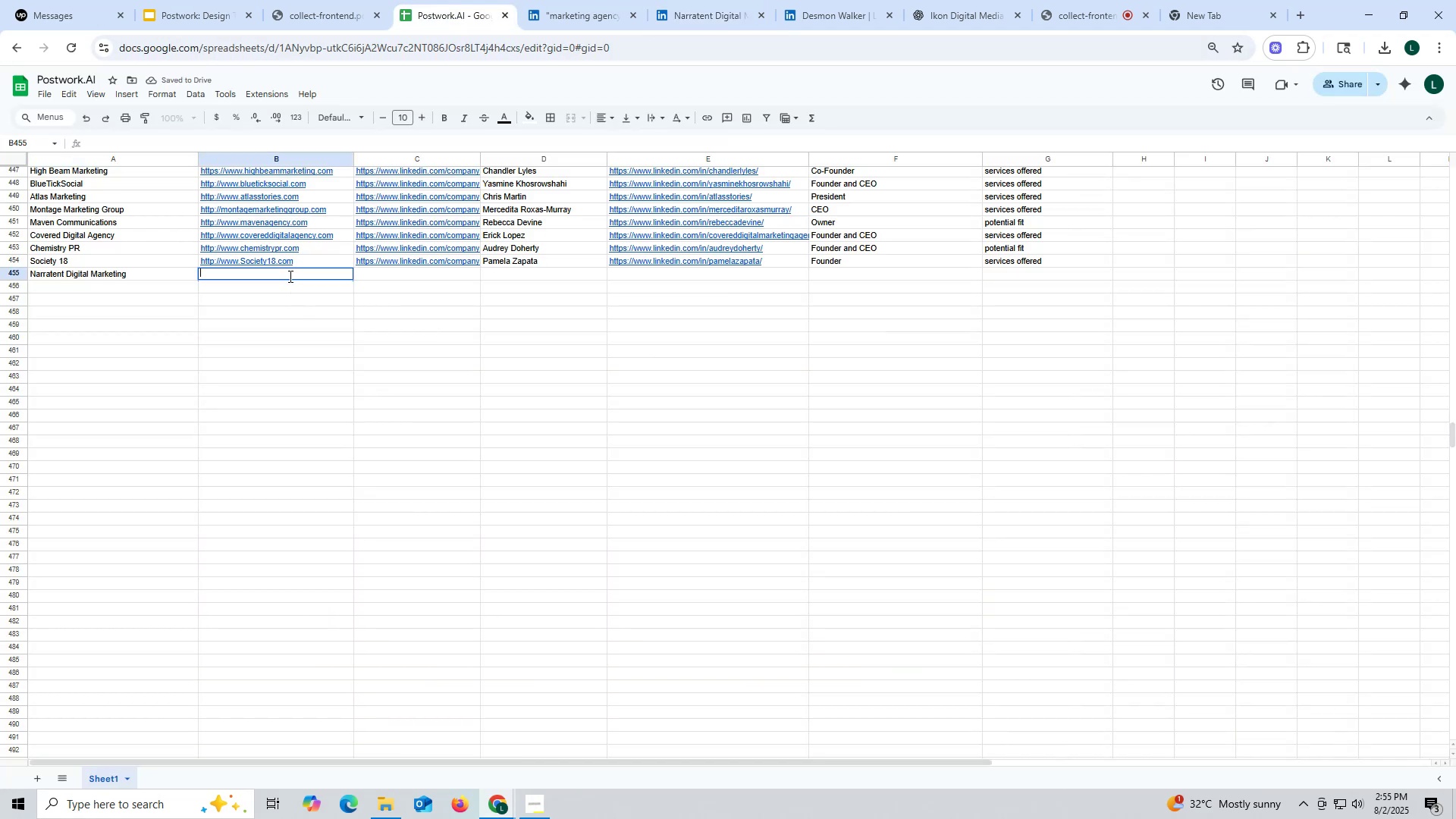 
key(Control+V)
 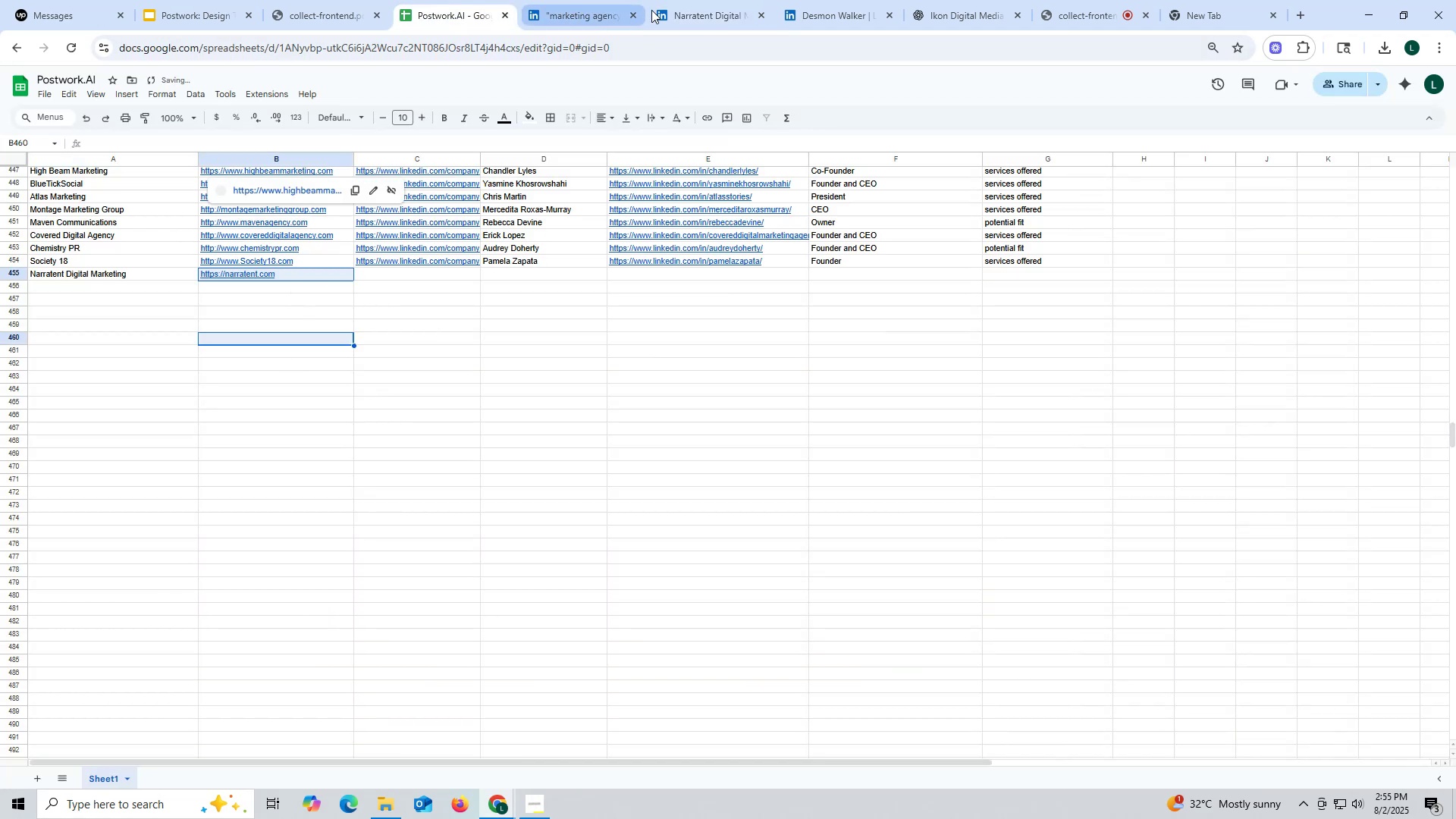 
left_click([694, 11])
 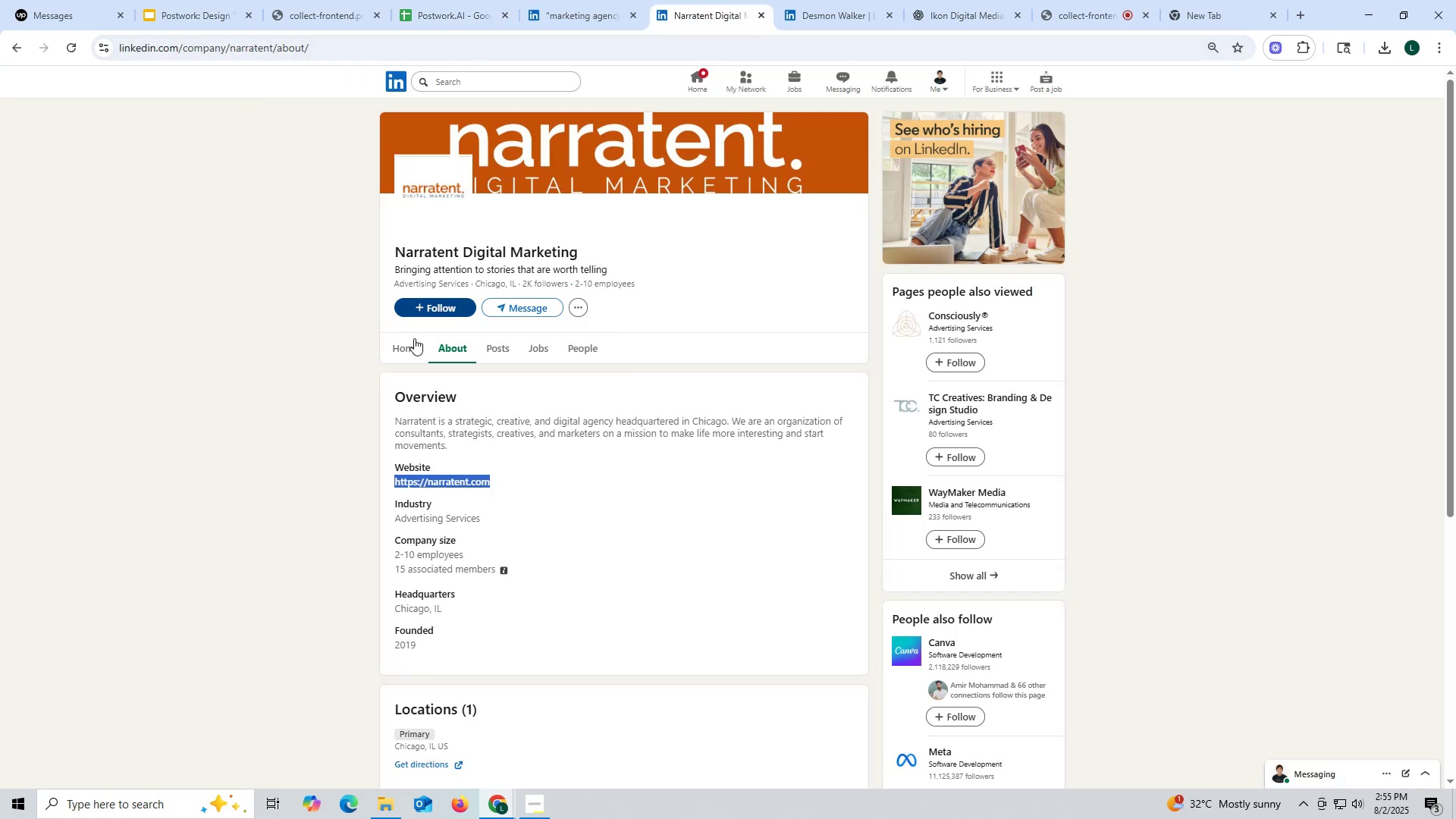 
left_click([415, 353])
 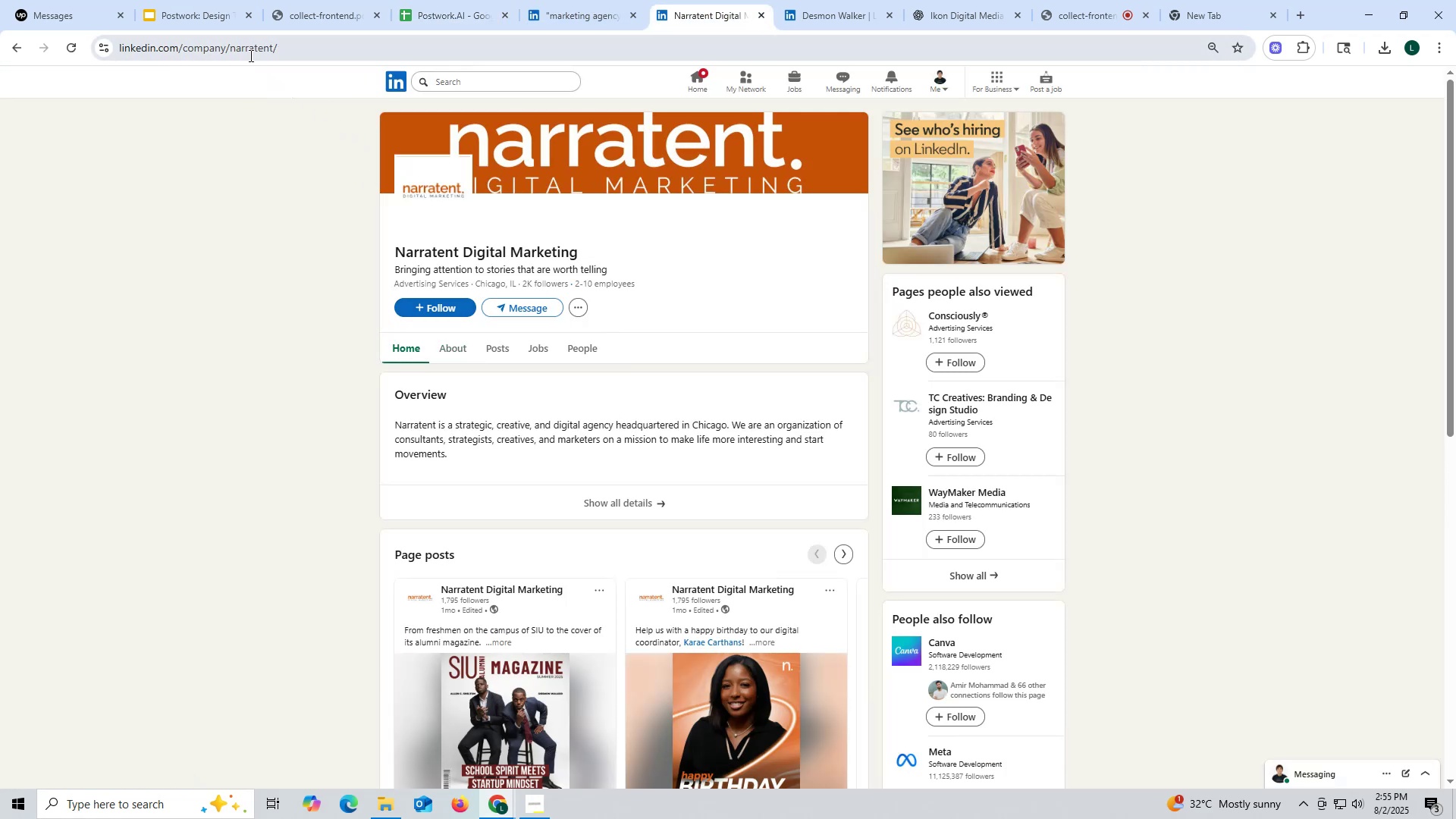 
double_click([249, 55])
 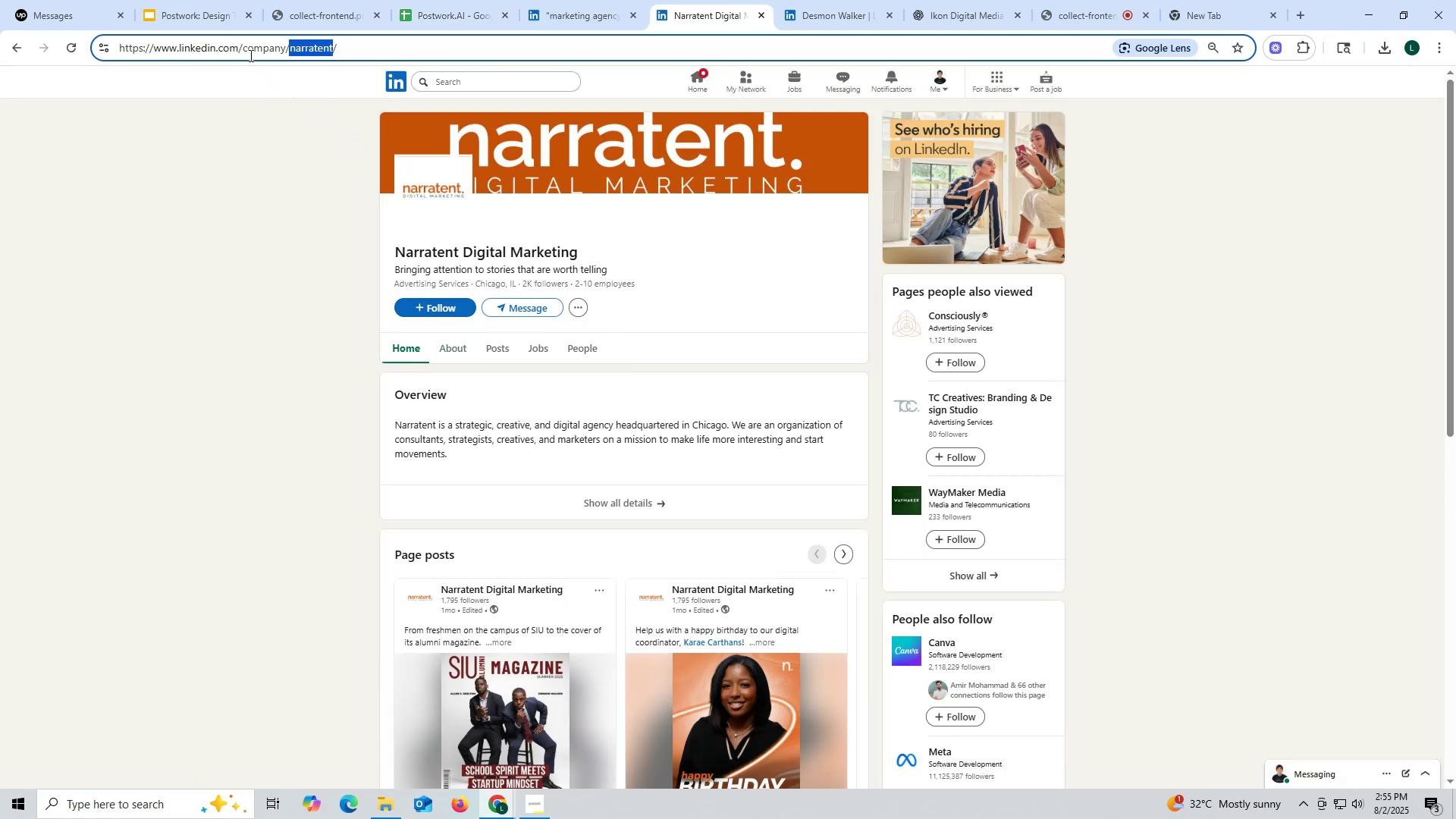 
triple_click([249, 55])
 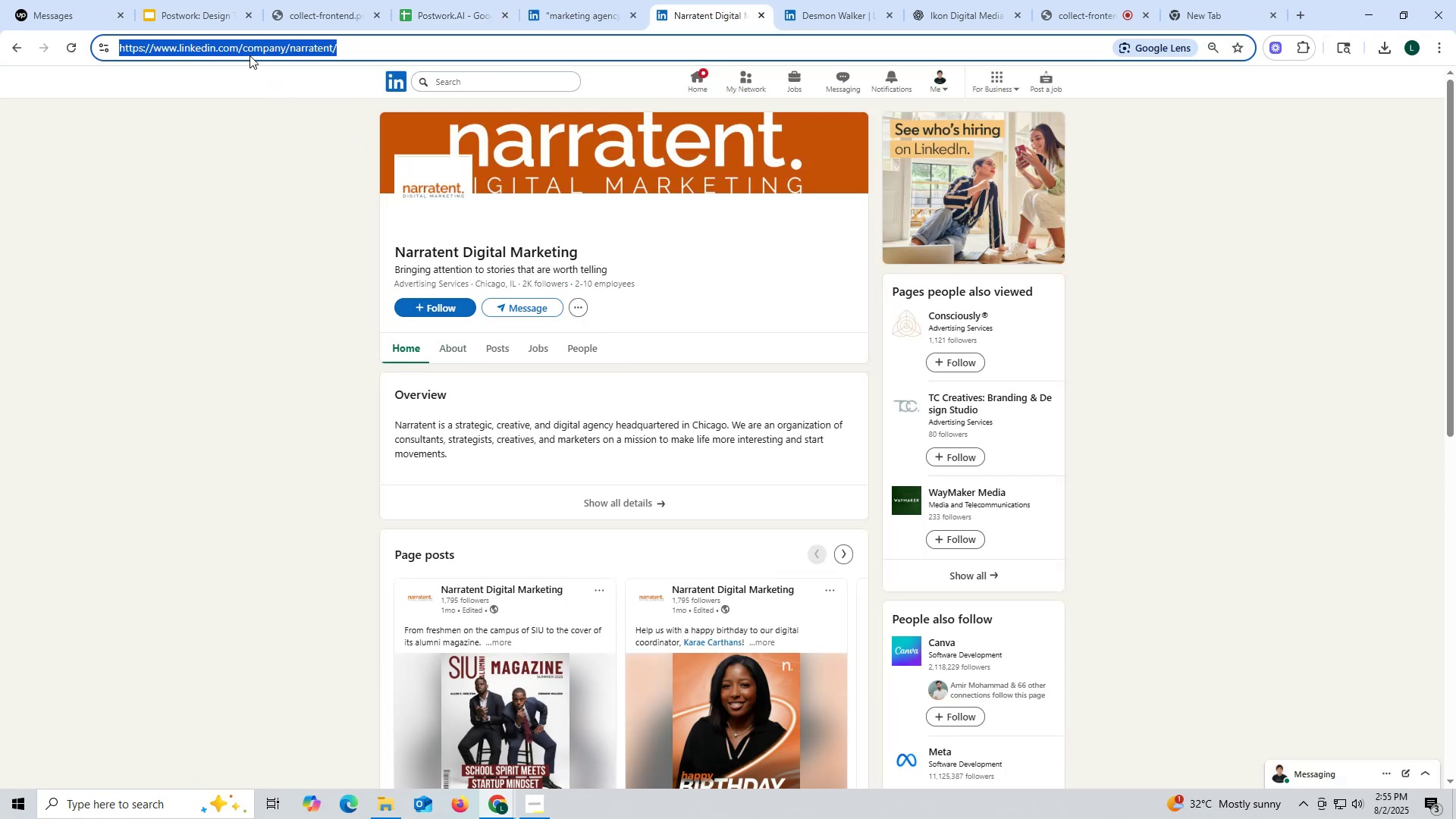 
key(Control+ControlLeft)
 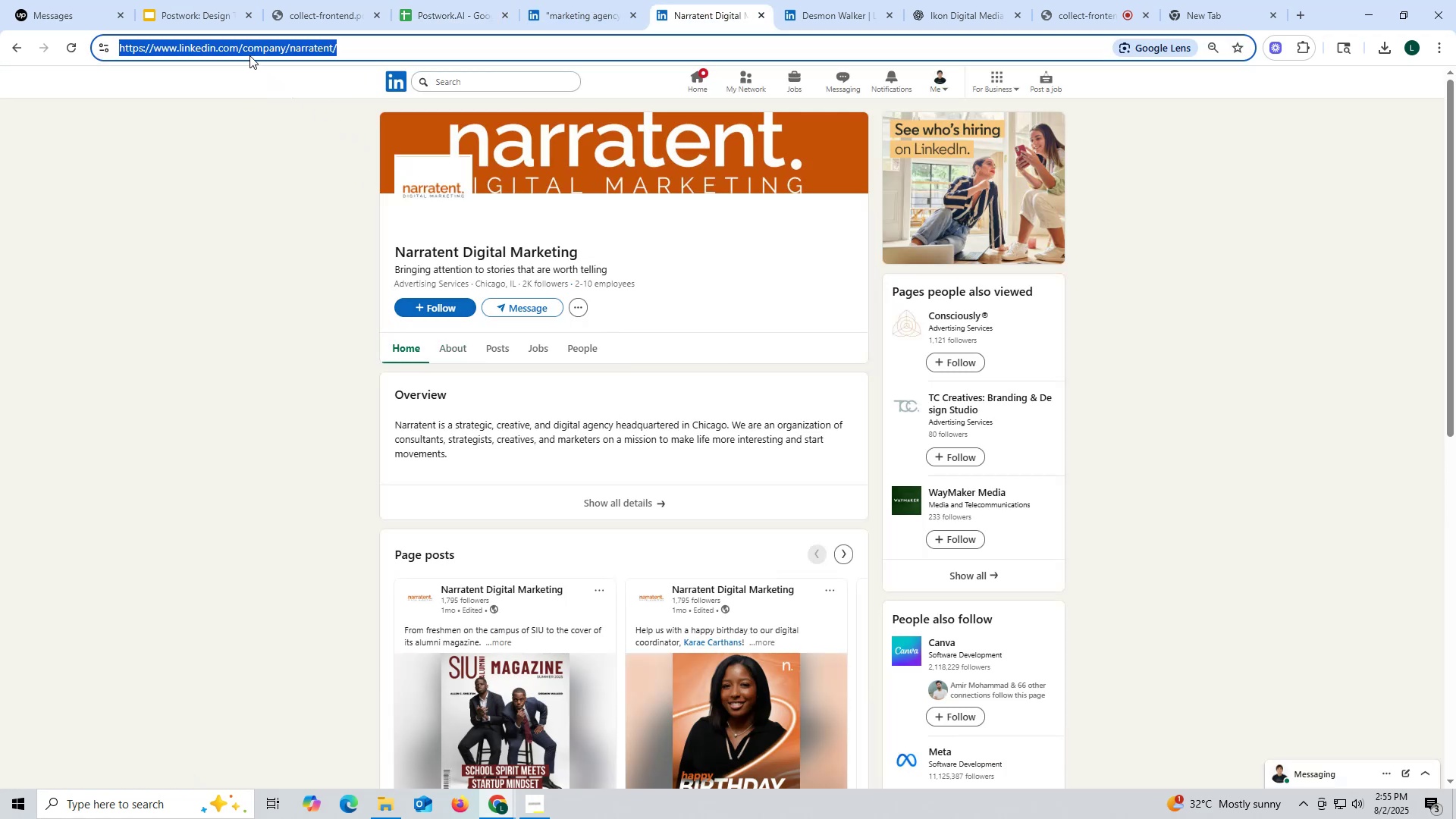 
key(Control+C)
 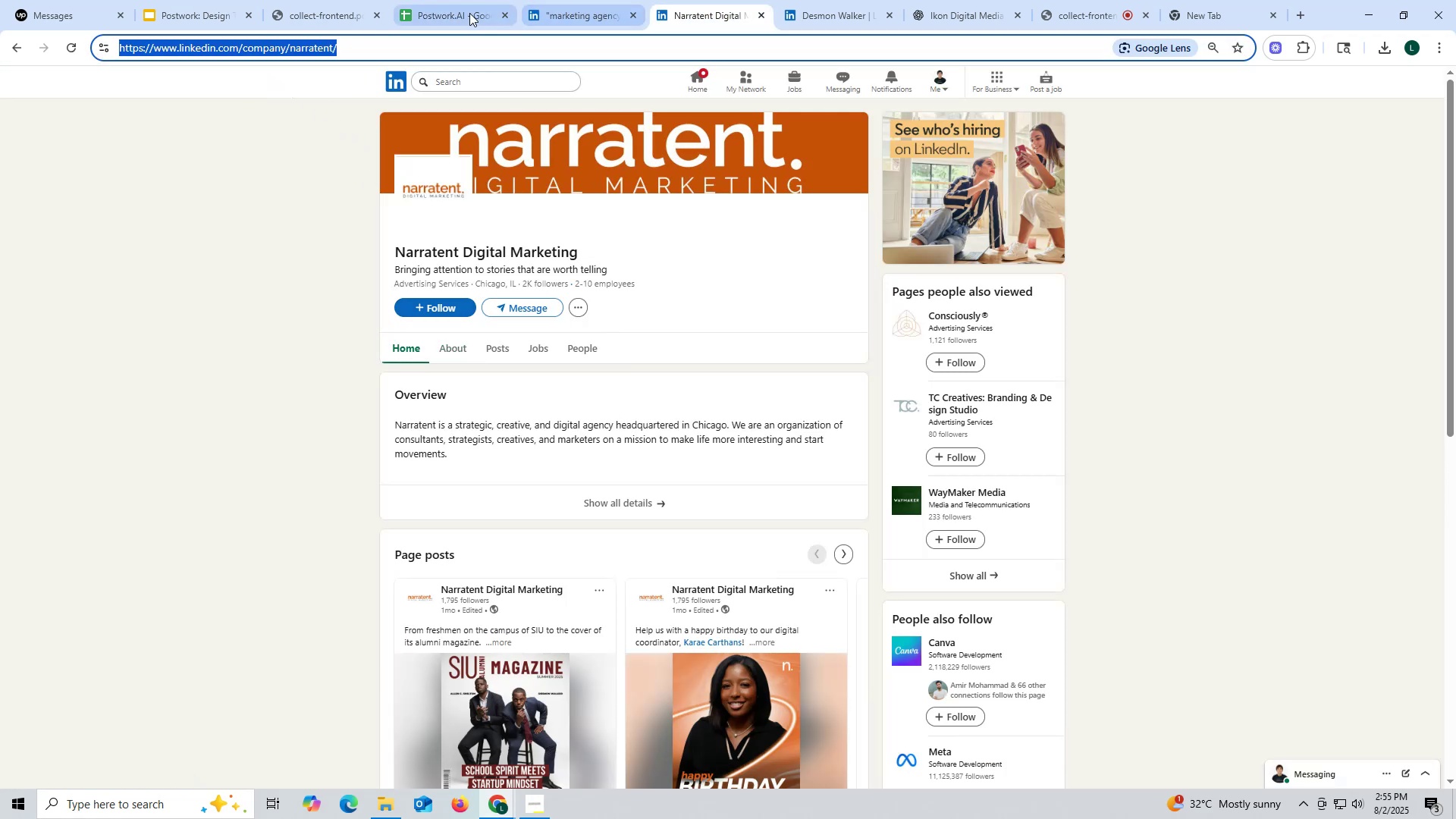 
left_click([459, 13])
 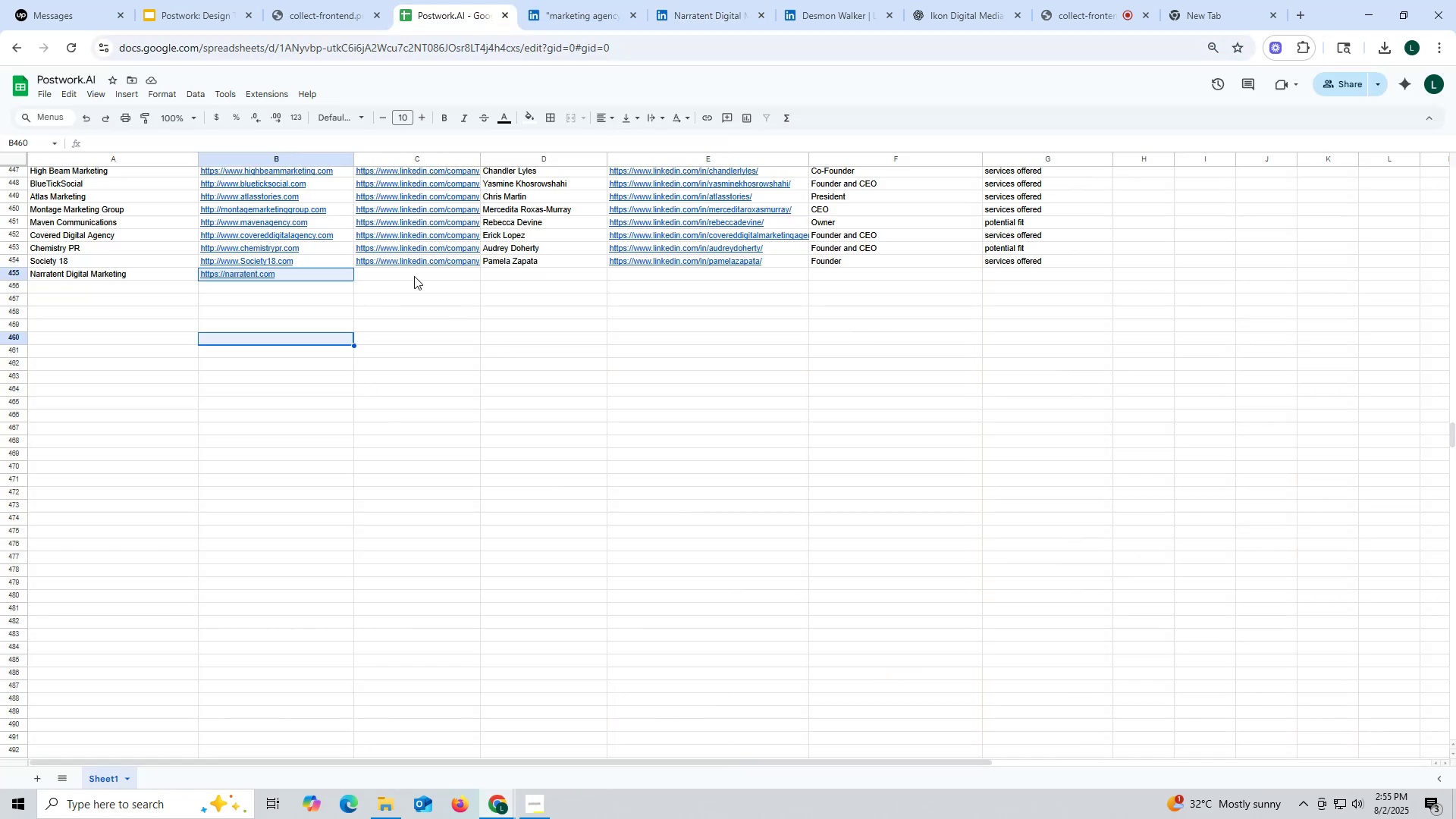 
double_click([414, 276])
 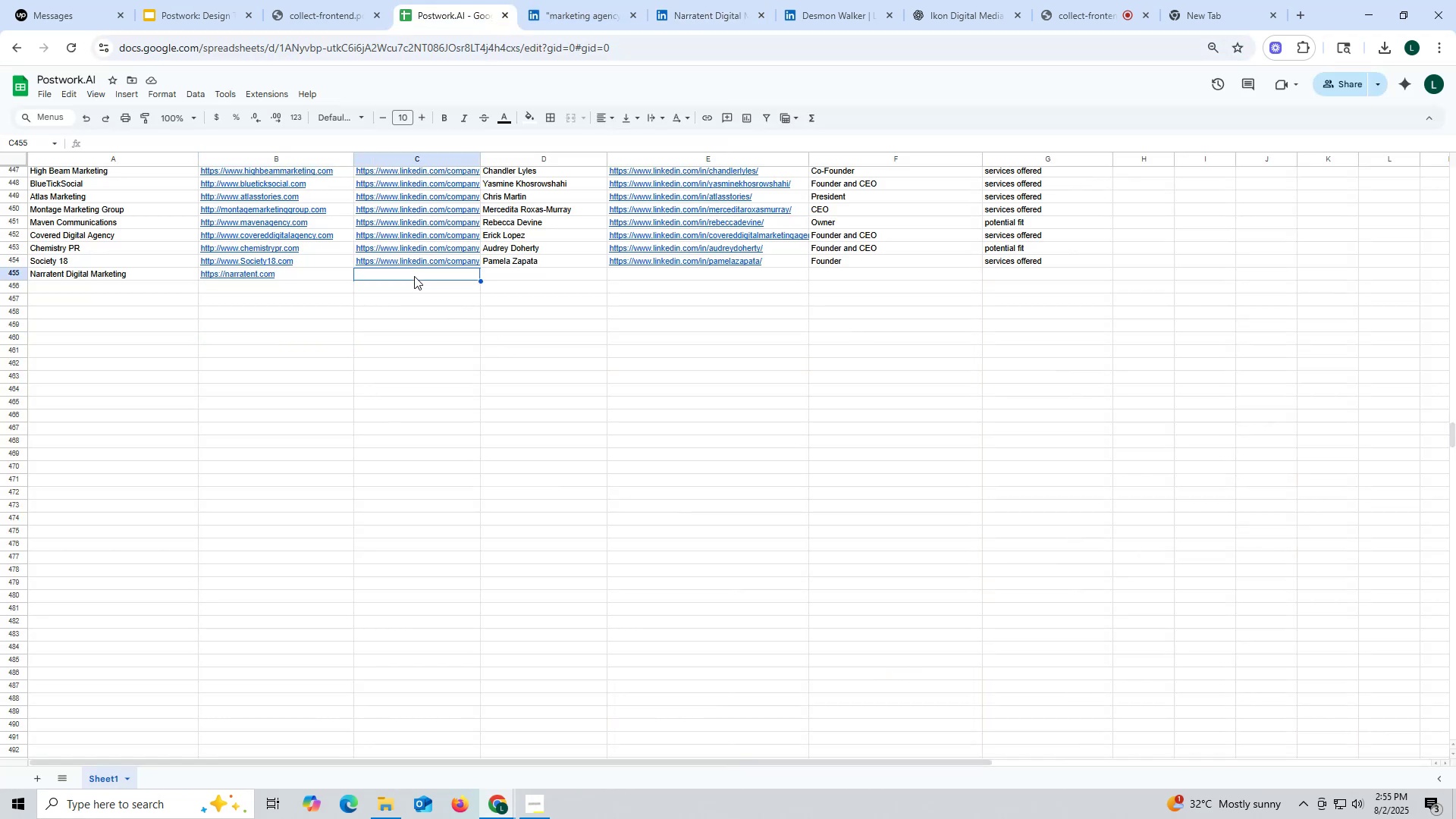 
key(Control+ControlLeft)
 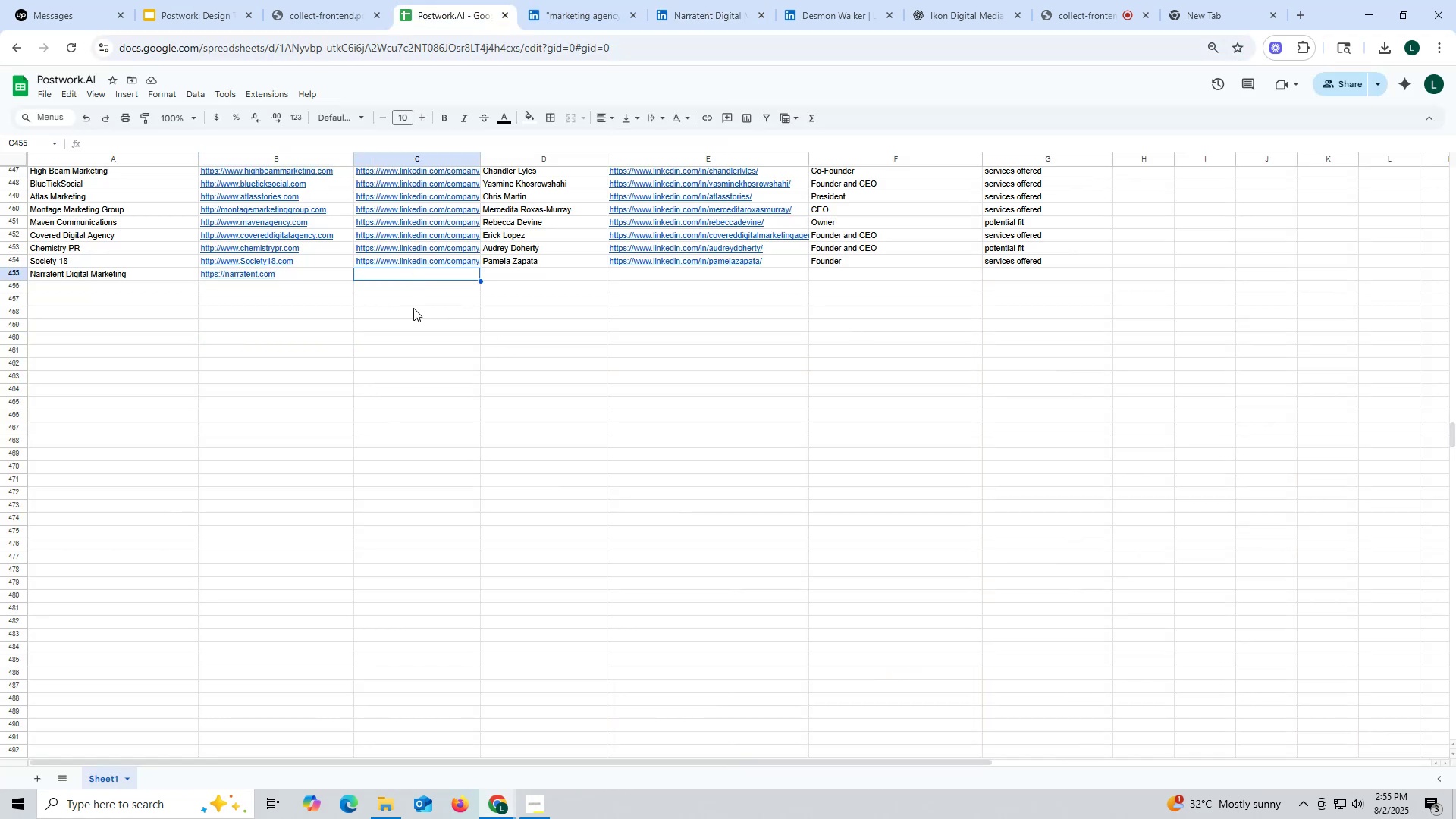 
key(Control+V)
 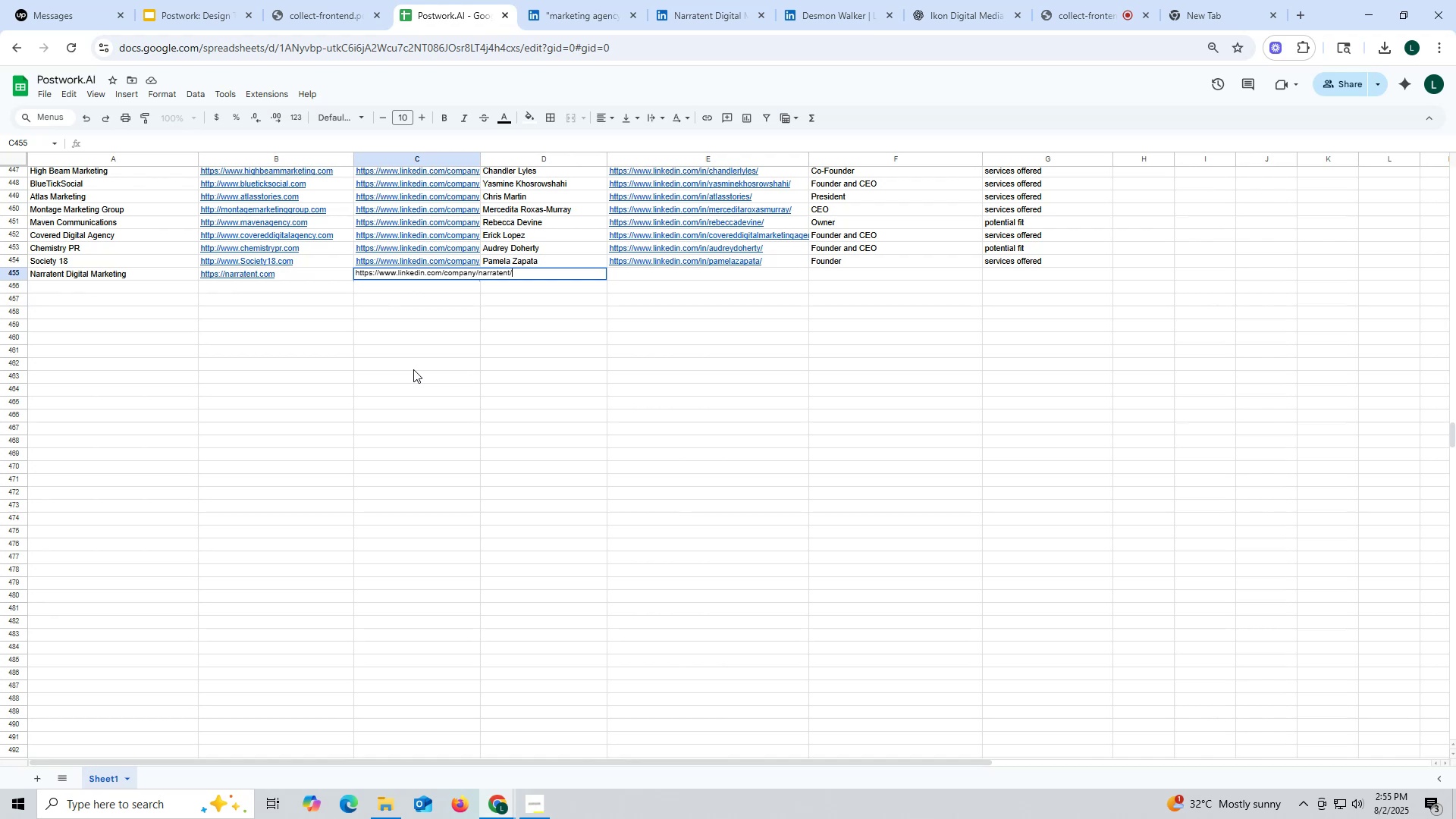 
triple_click([413, 369])
 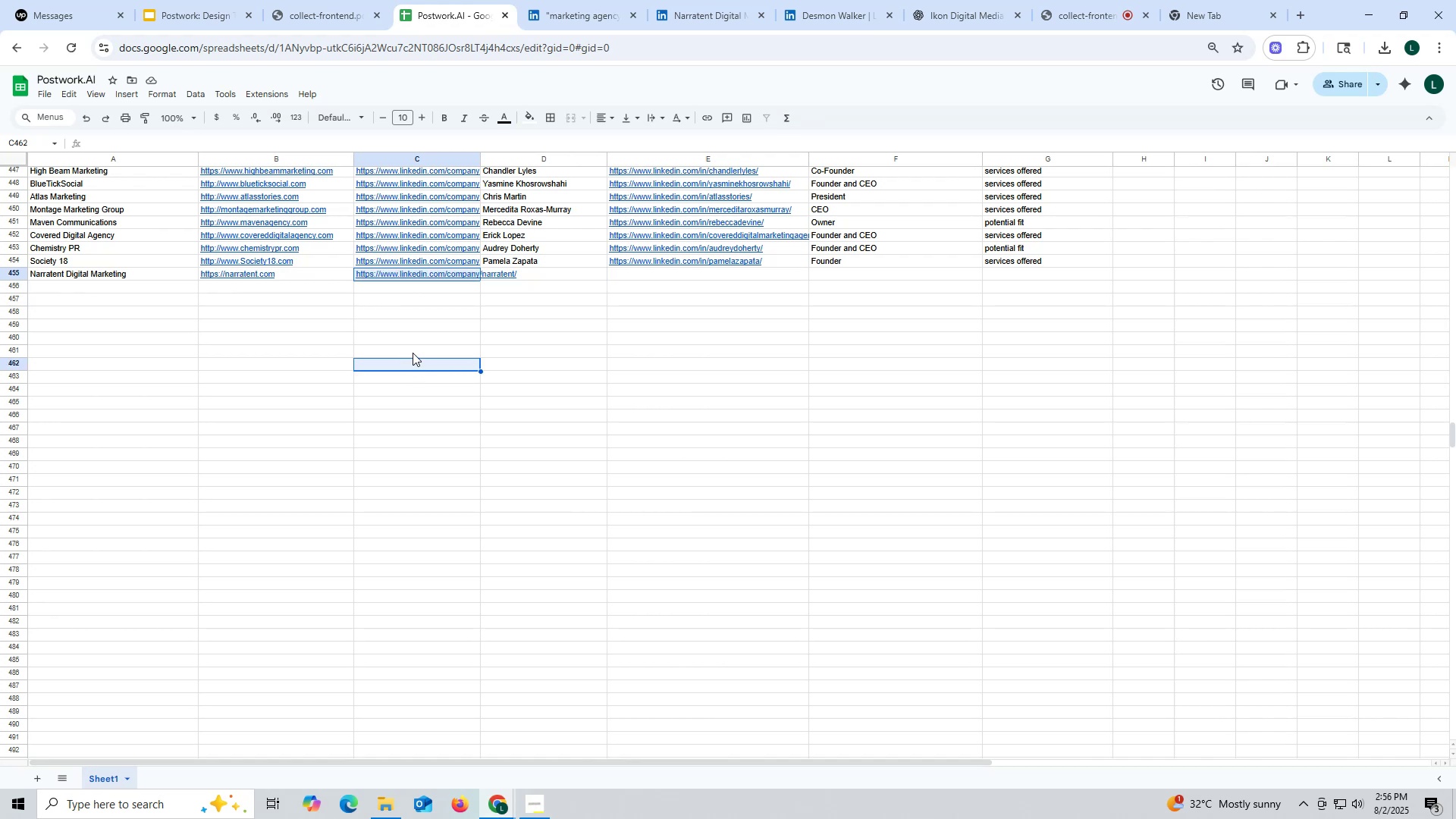 
wait(13.97)
 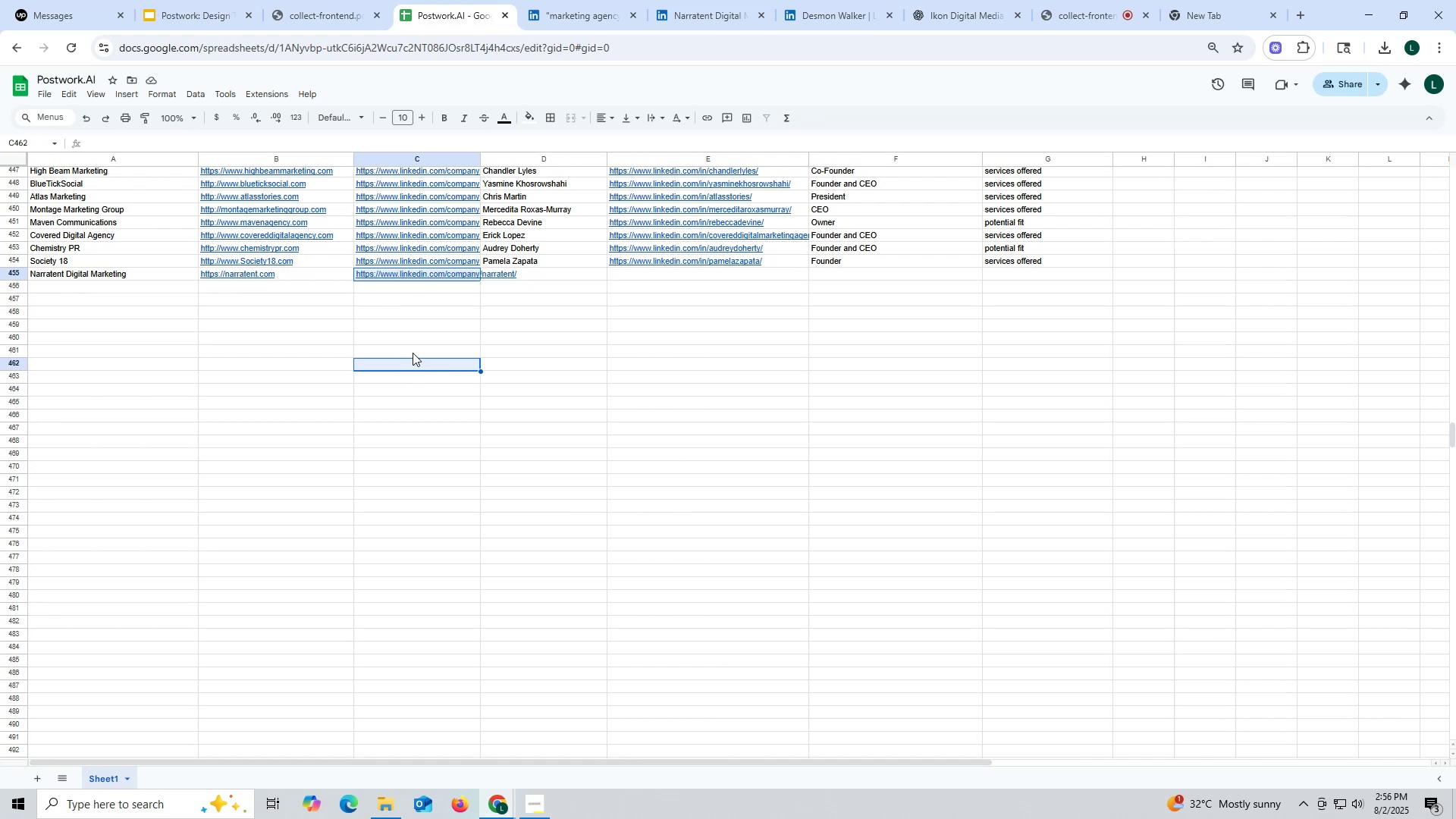 
left_click_drag(start_coordinate=[841, 17], to_coordinate=[836, 20])
 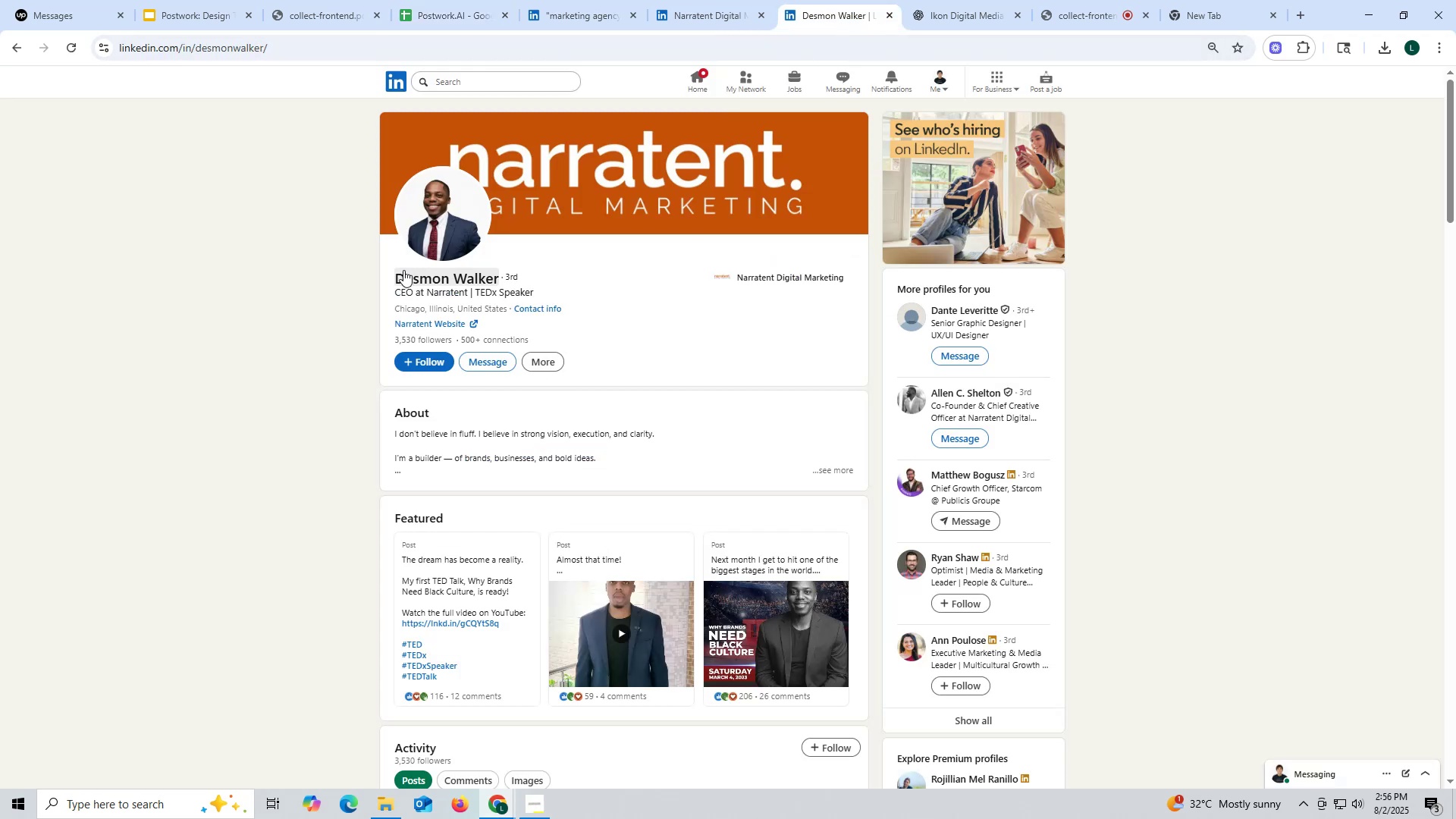 
left_click_drag(start_coordinate=[381, 270], to_coordinate=[497, 271])
 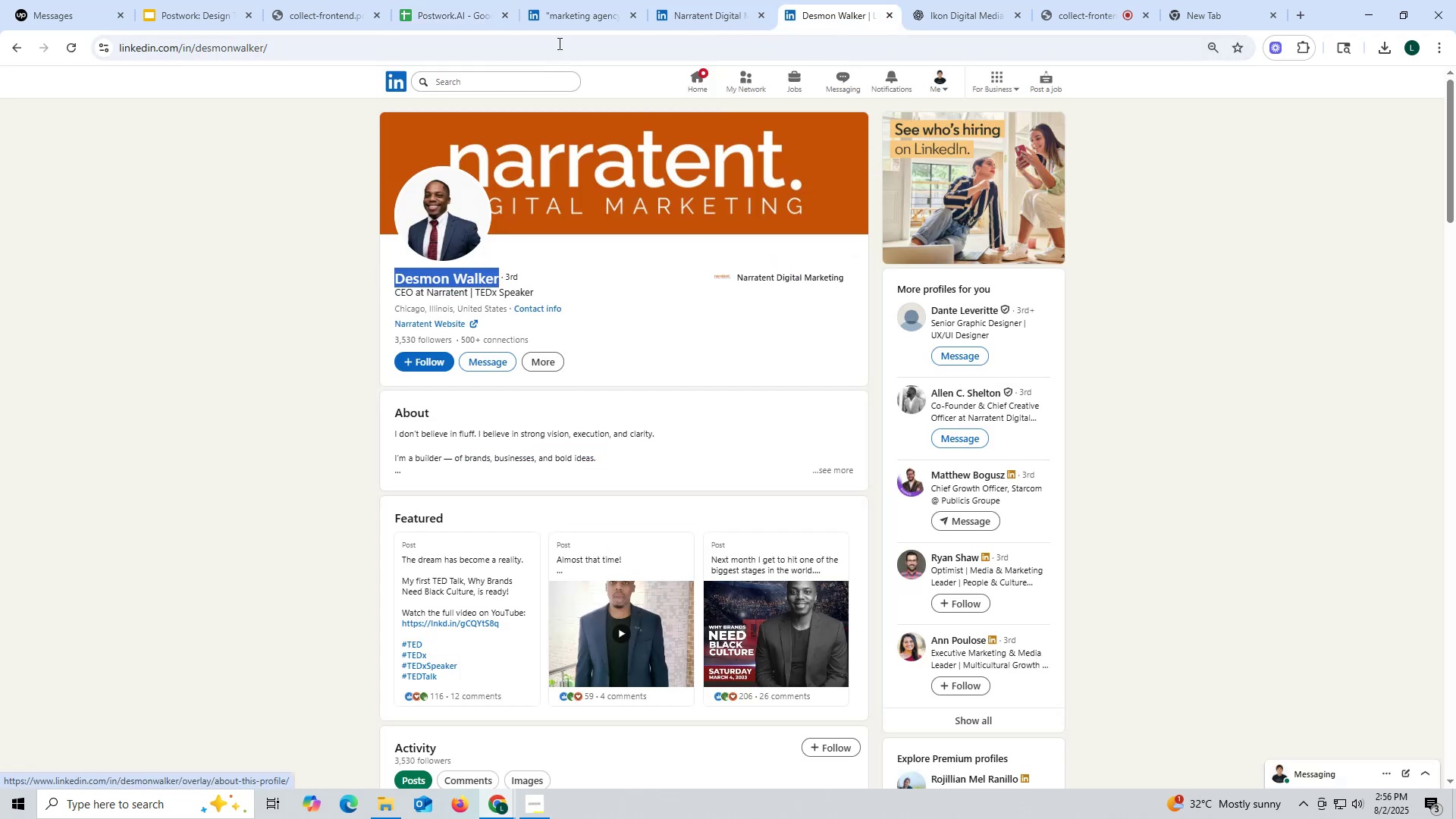 
key(Control+ControlLeft)
 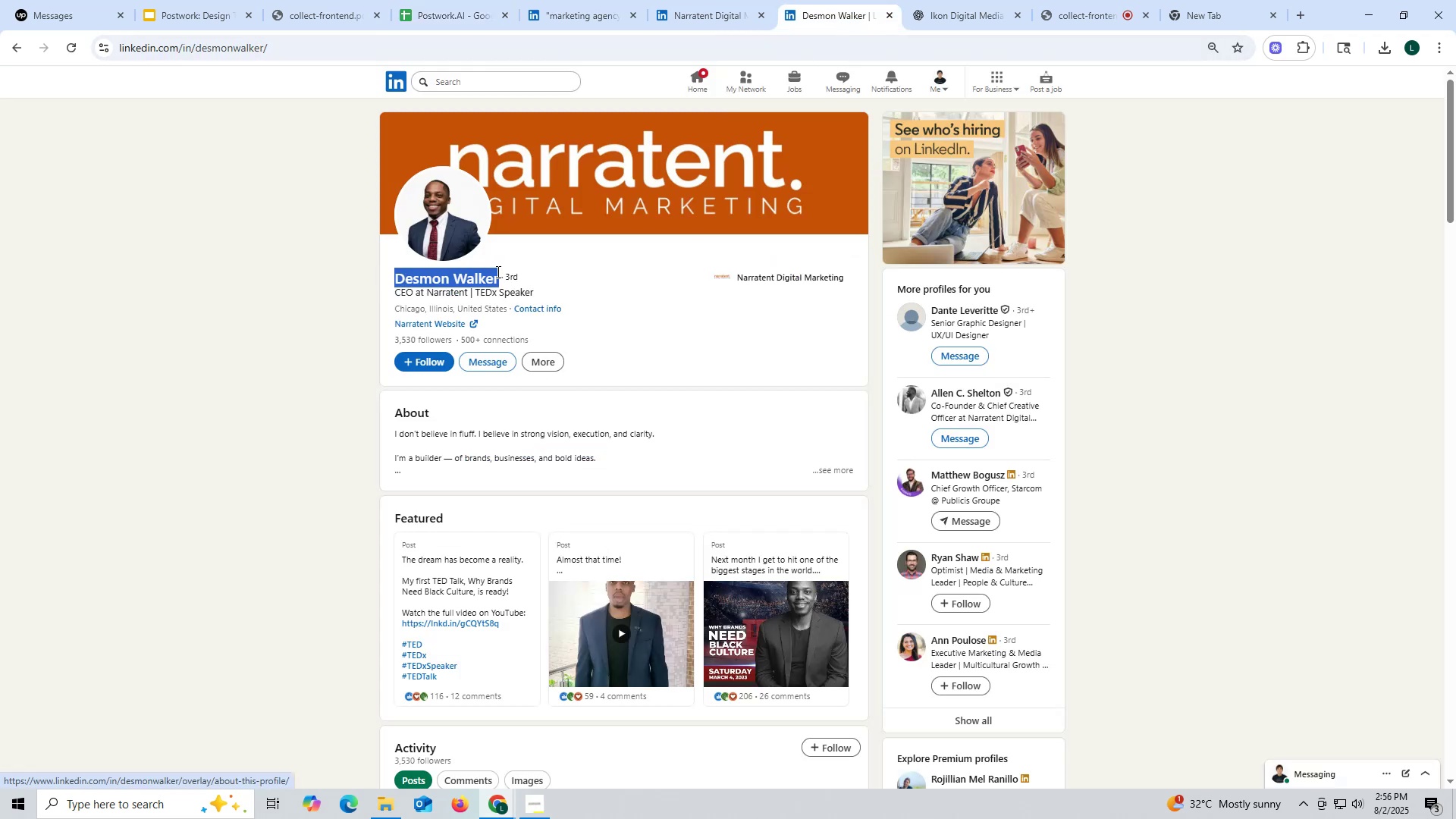 
key(Control+C)
 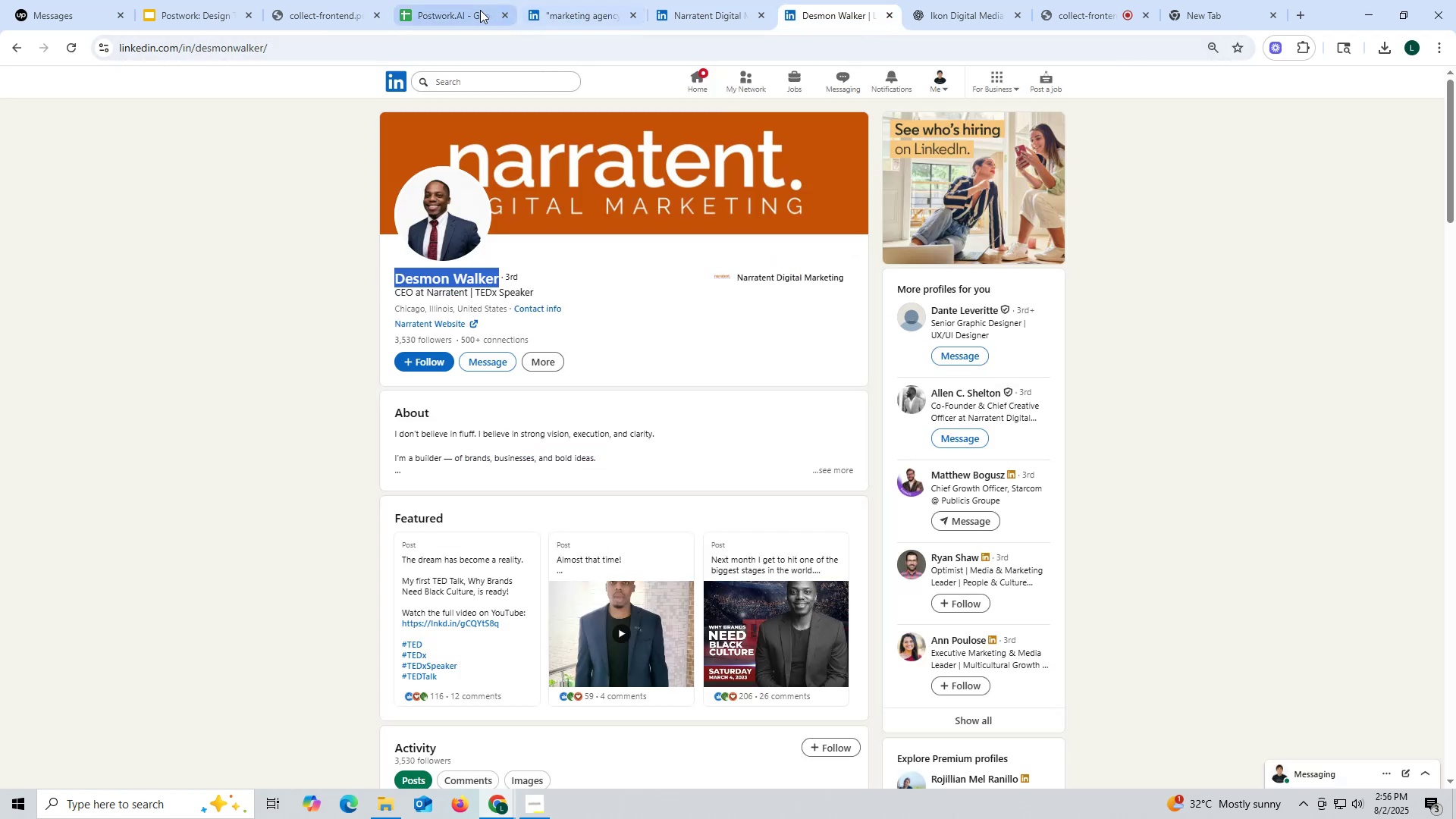 
left_click([464, 10])
 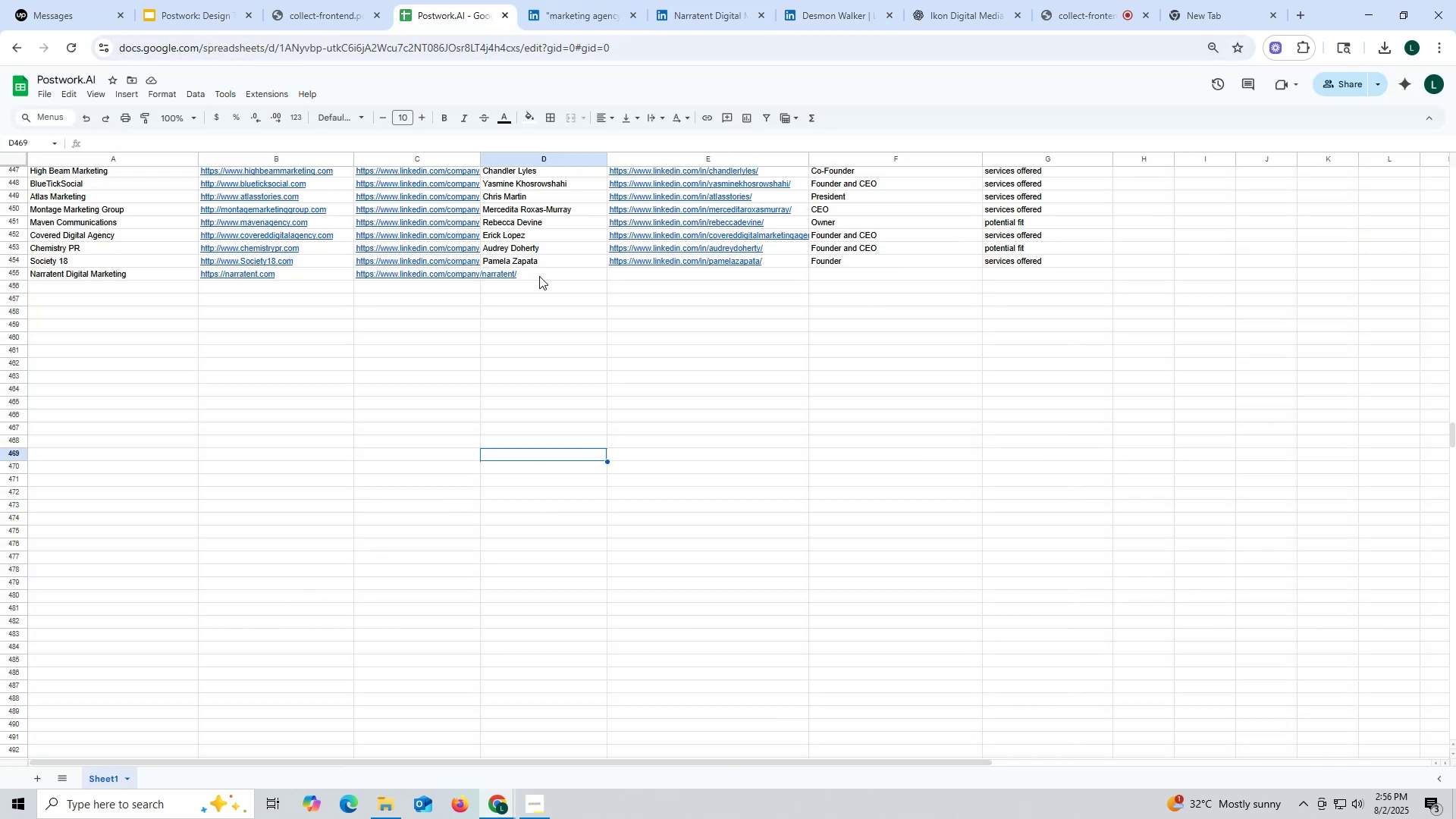 
double_click([539, 276])
 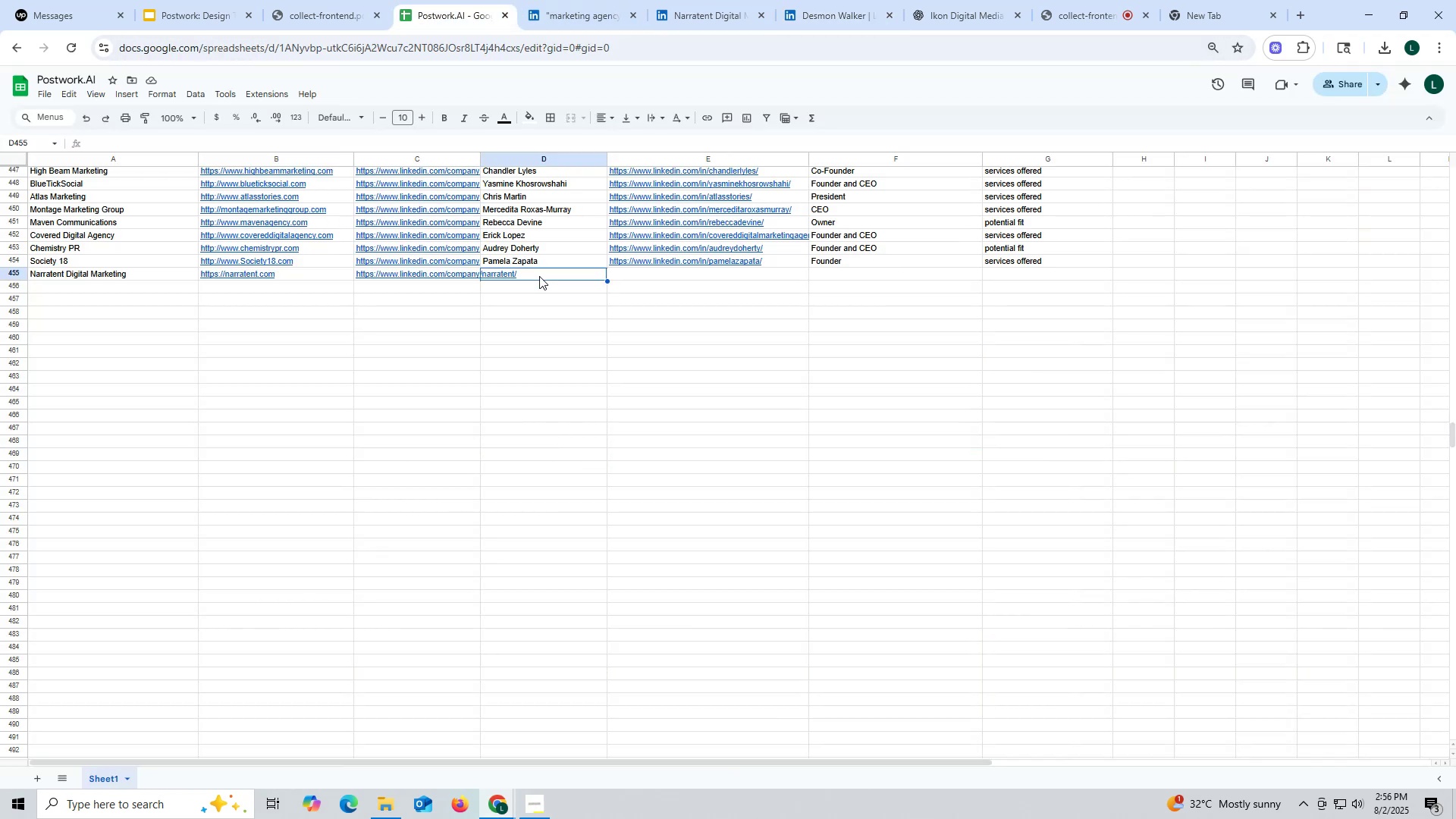 
key(Control+ControlLeft)
 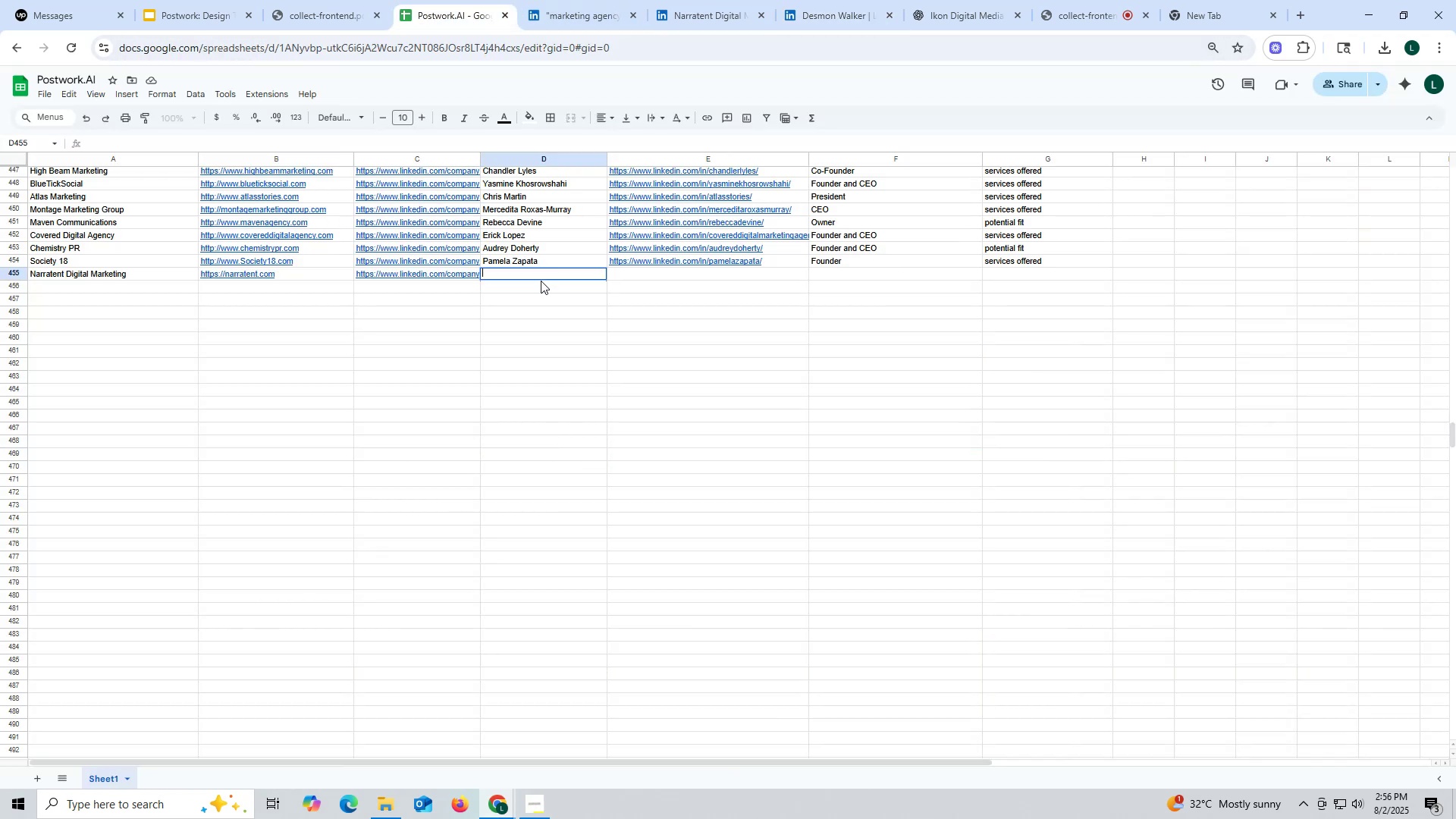 
key(Control+V)
 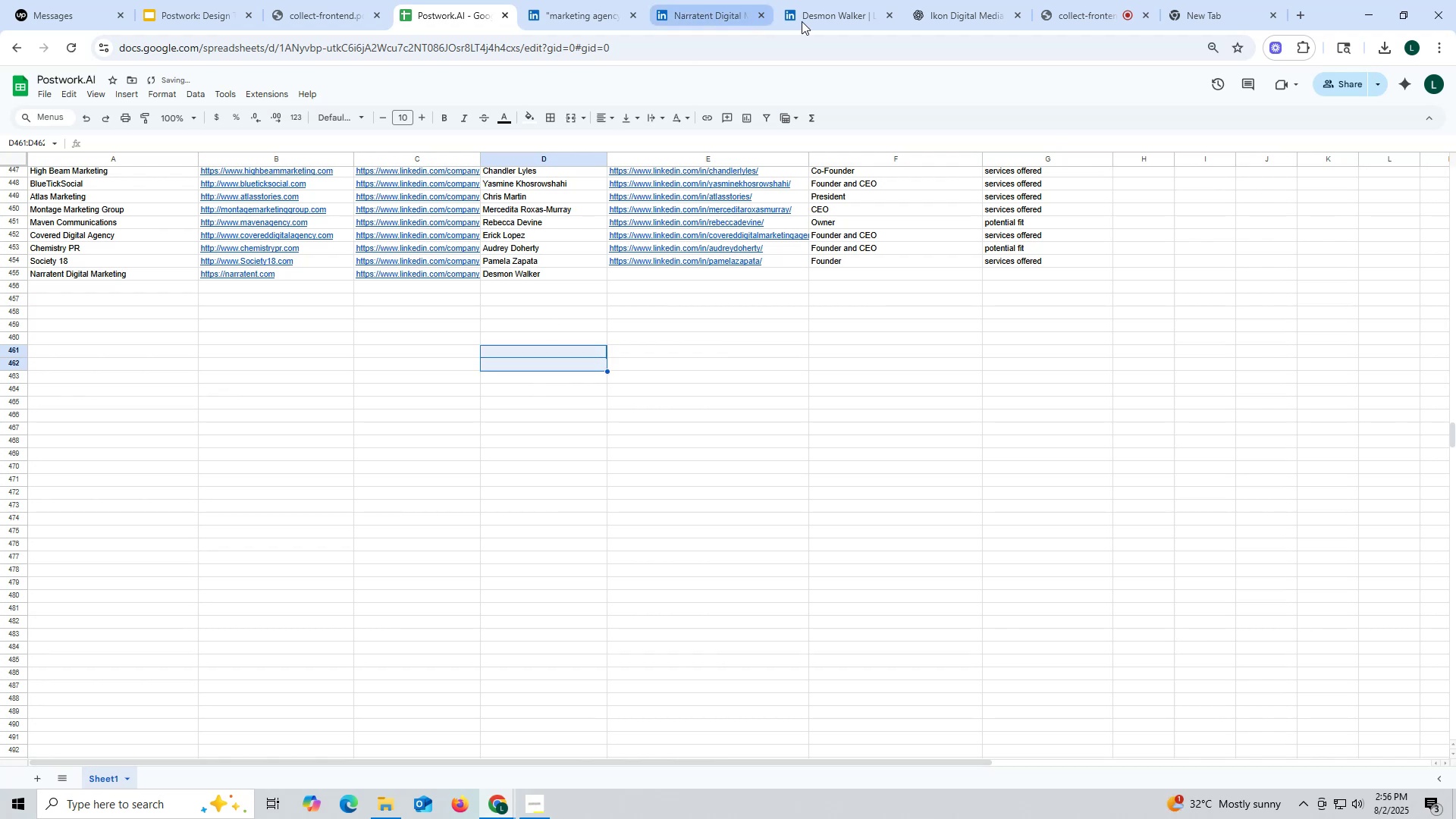 
left_click([818, 19])
 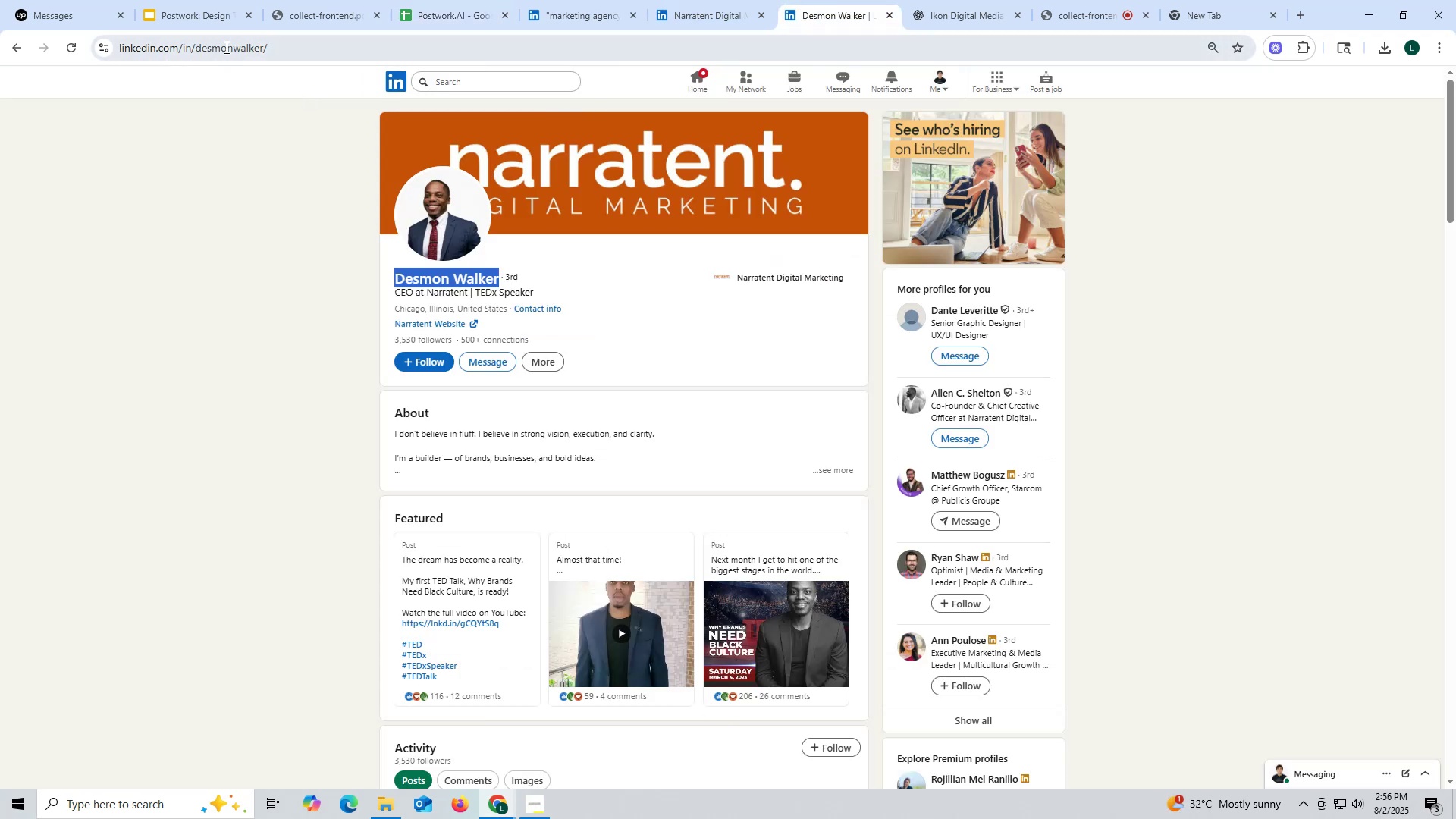 
double_click([224, 46])
 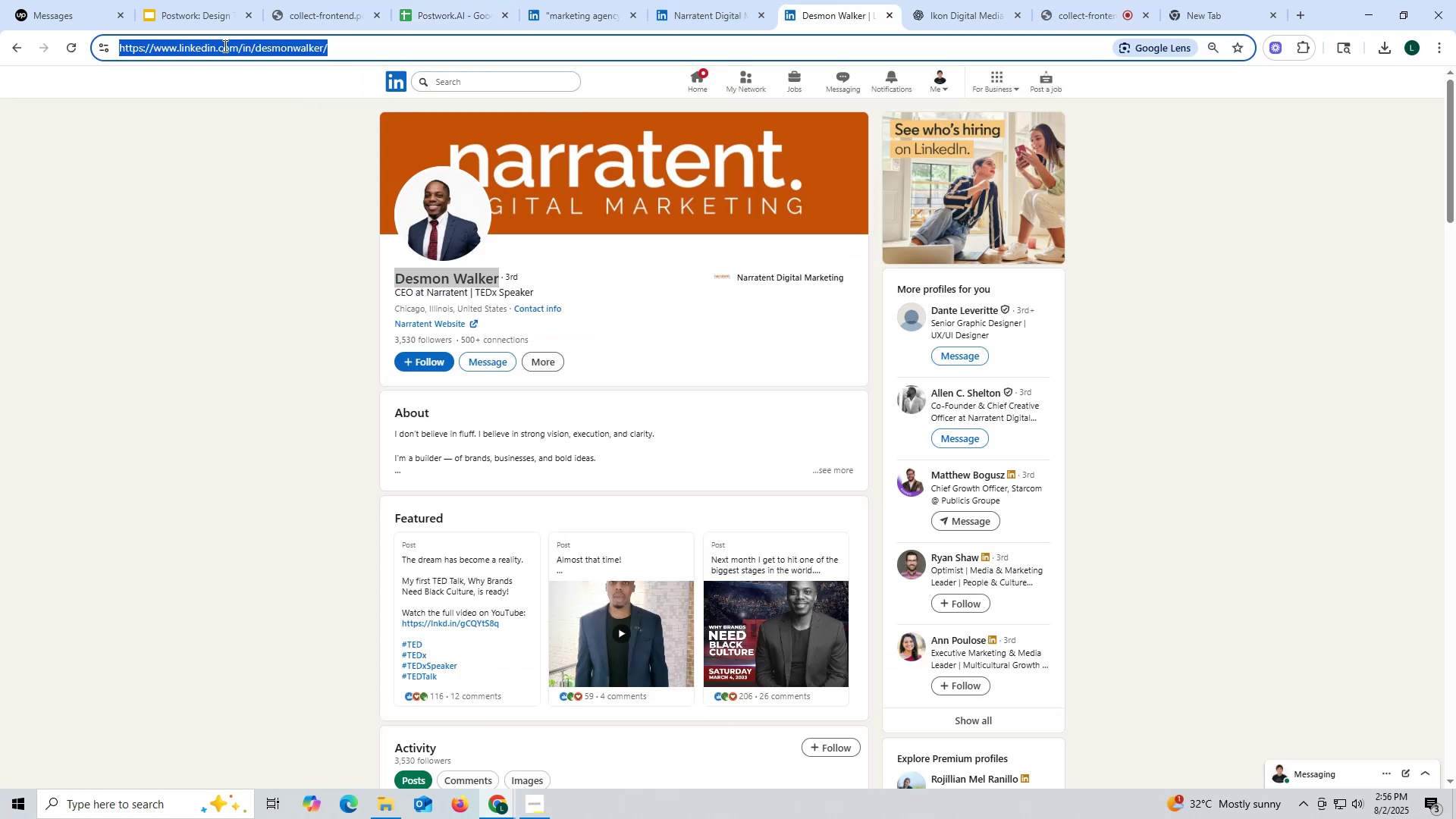 
triple_click([224, 46])
 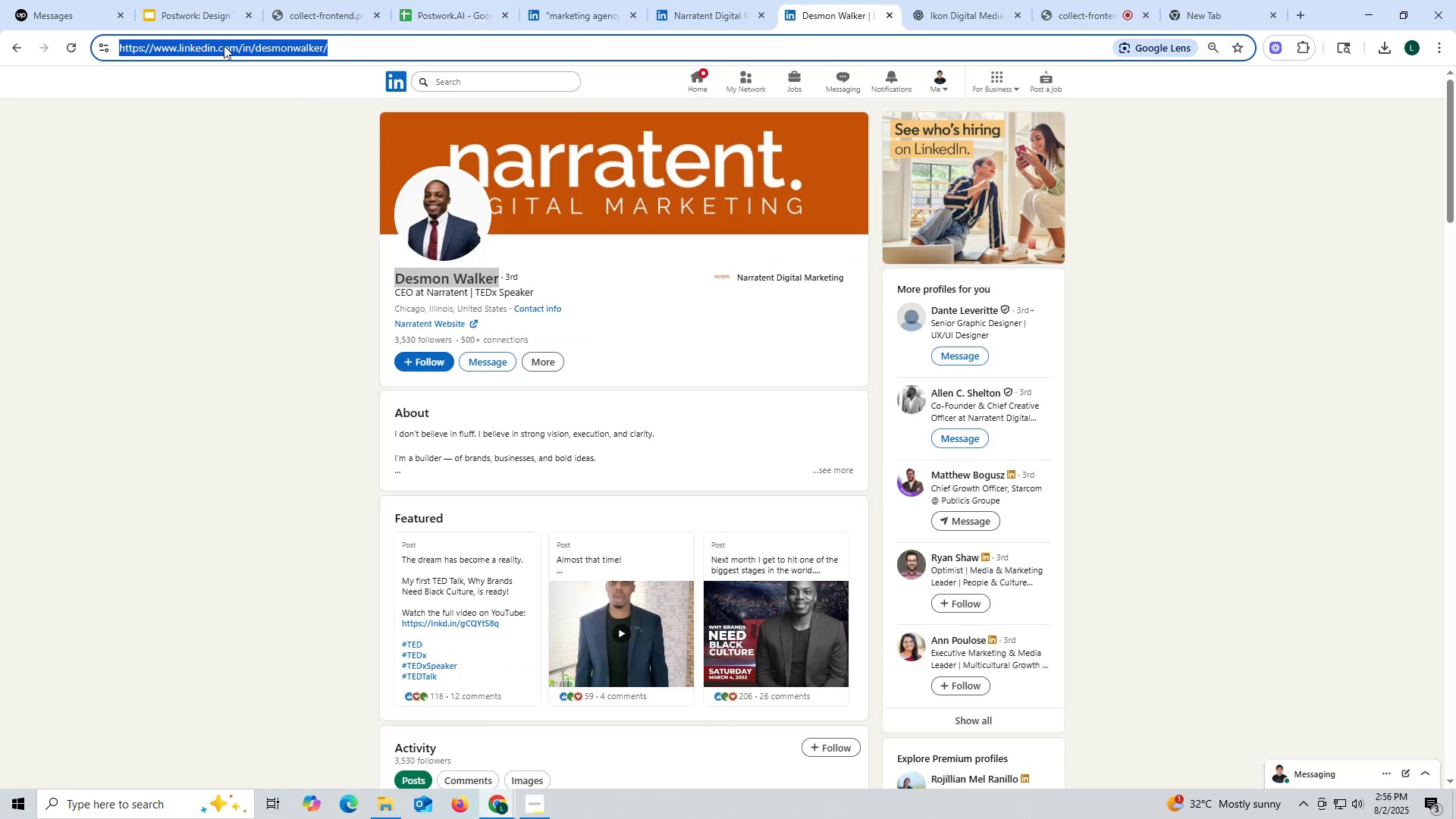 
key(Control+ControlLeft)
 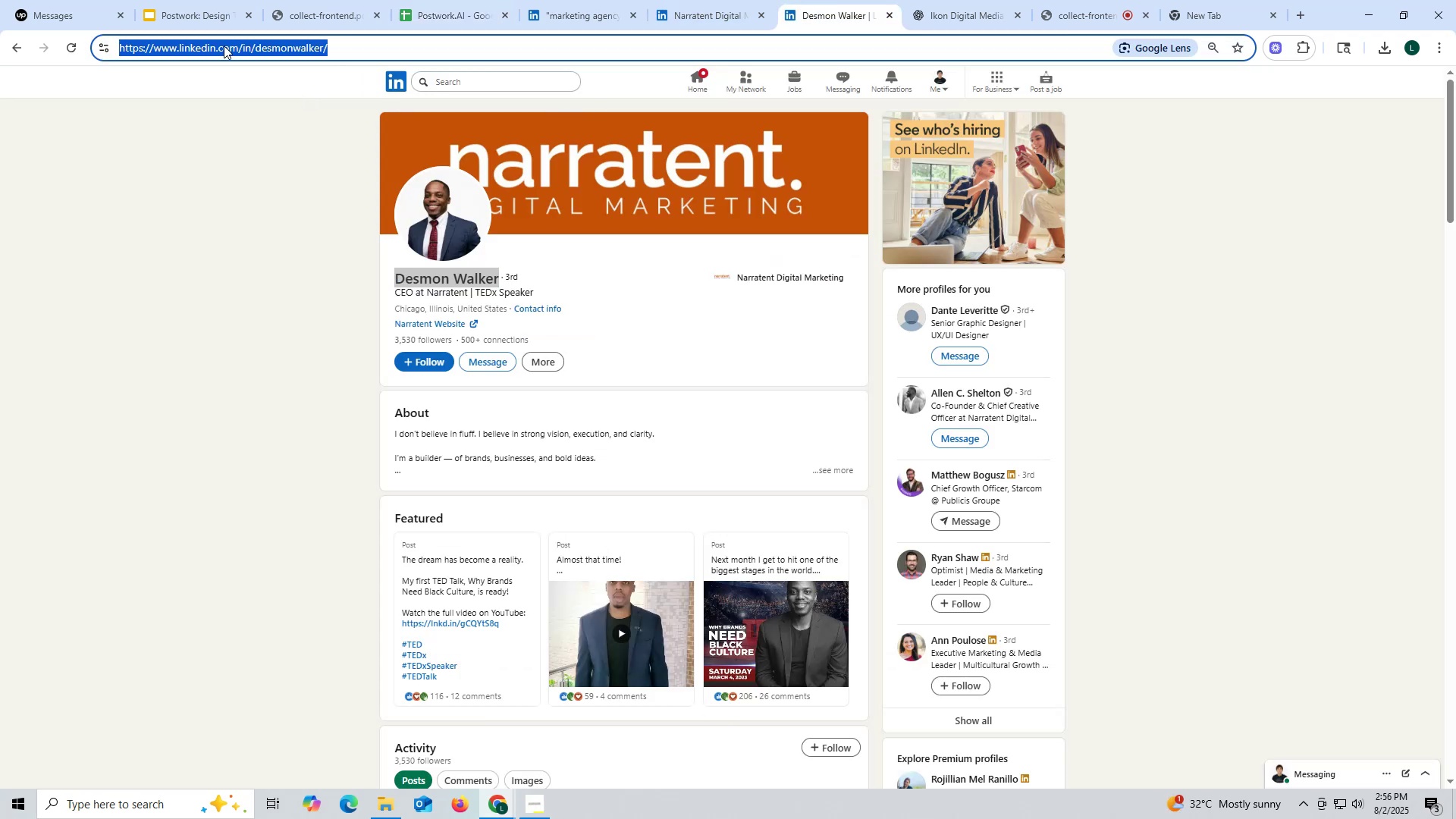 
key(Control+C)
 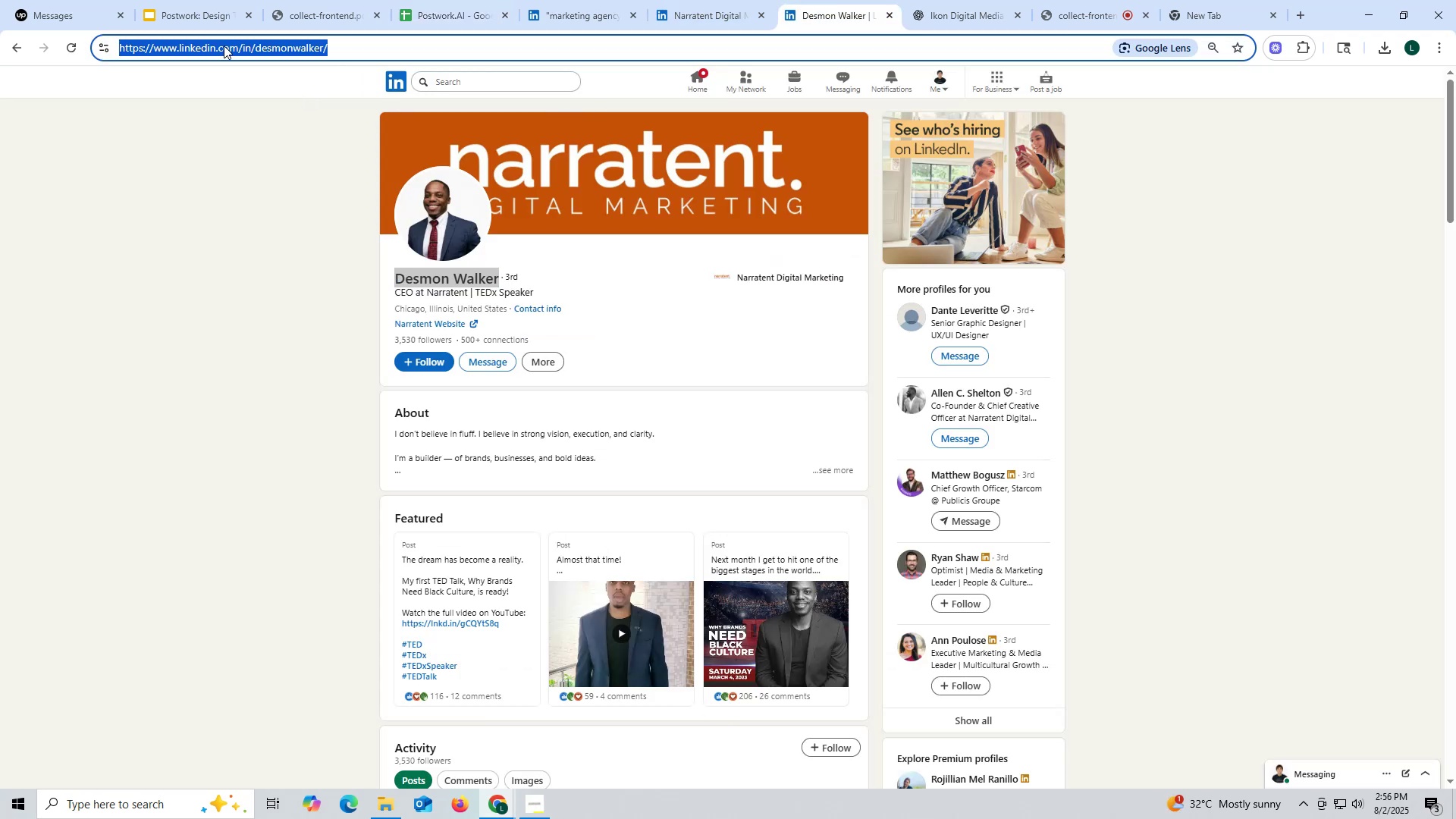 
key(Control+ControlLeft)
 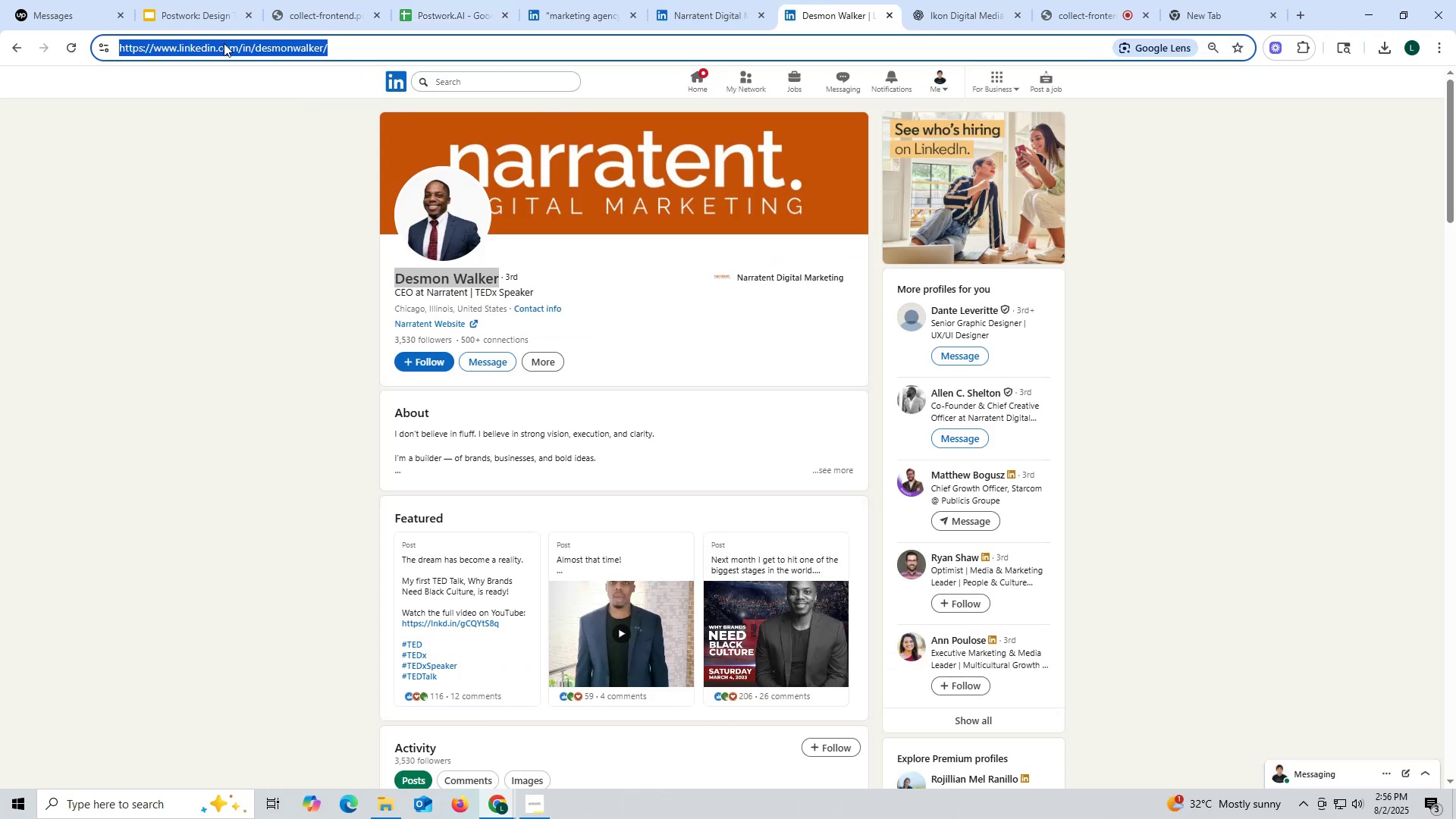 
key(Control+C)
 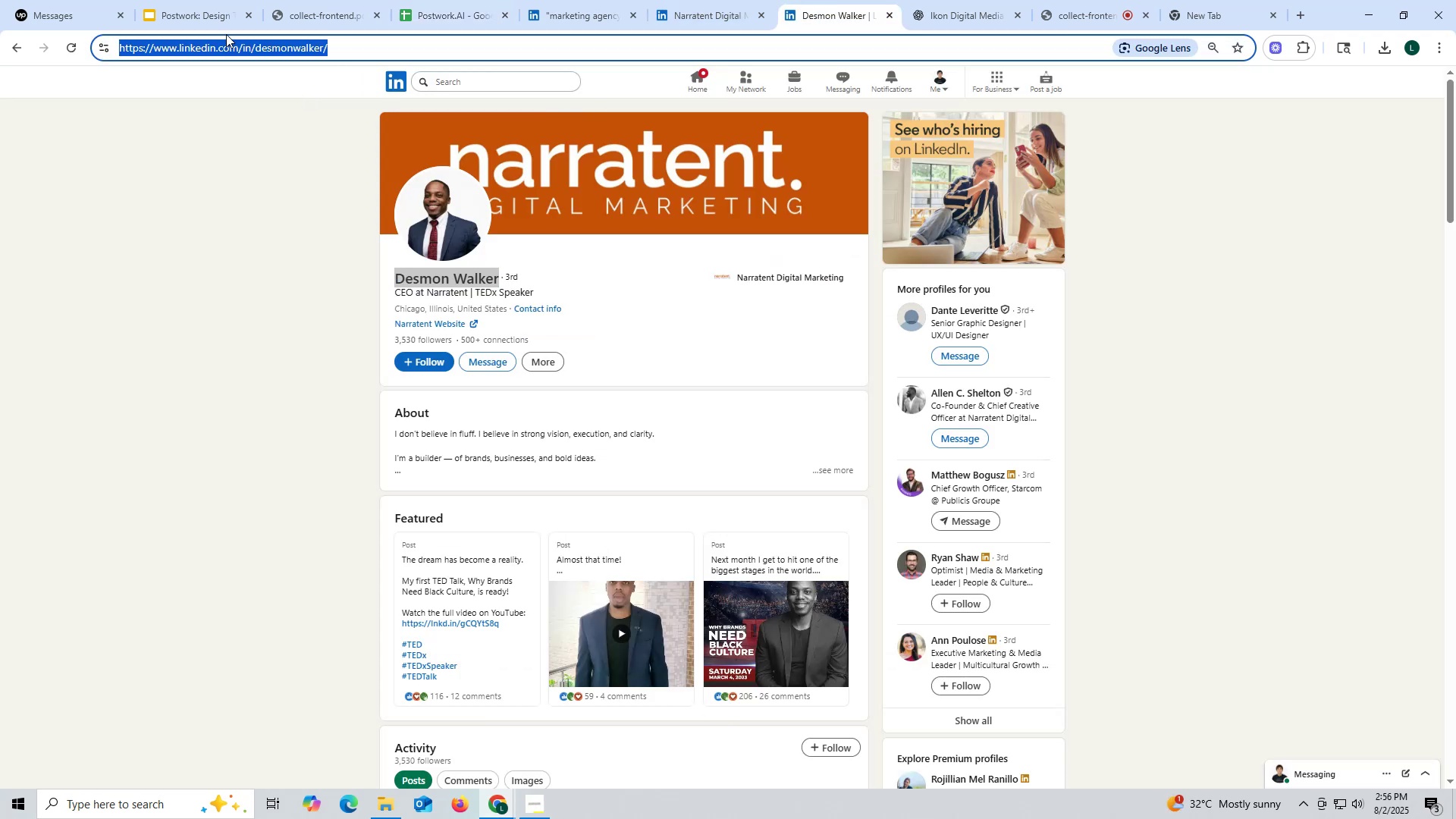 
key(Control+ControlLeft)
 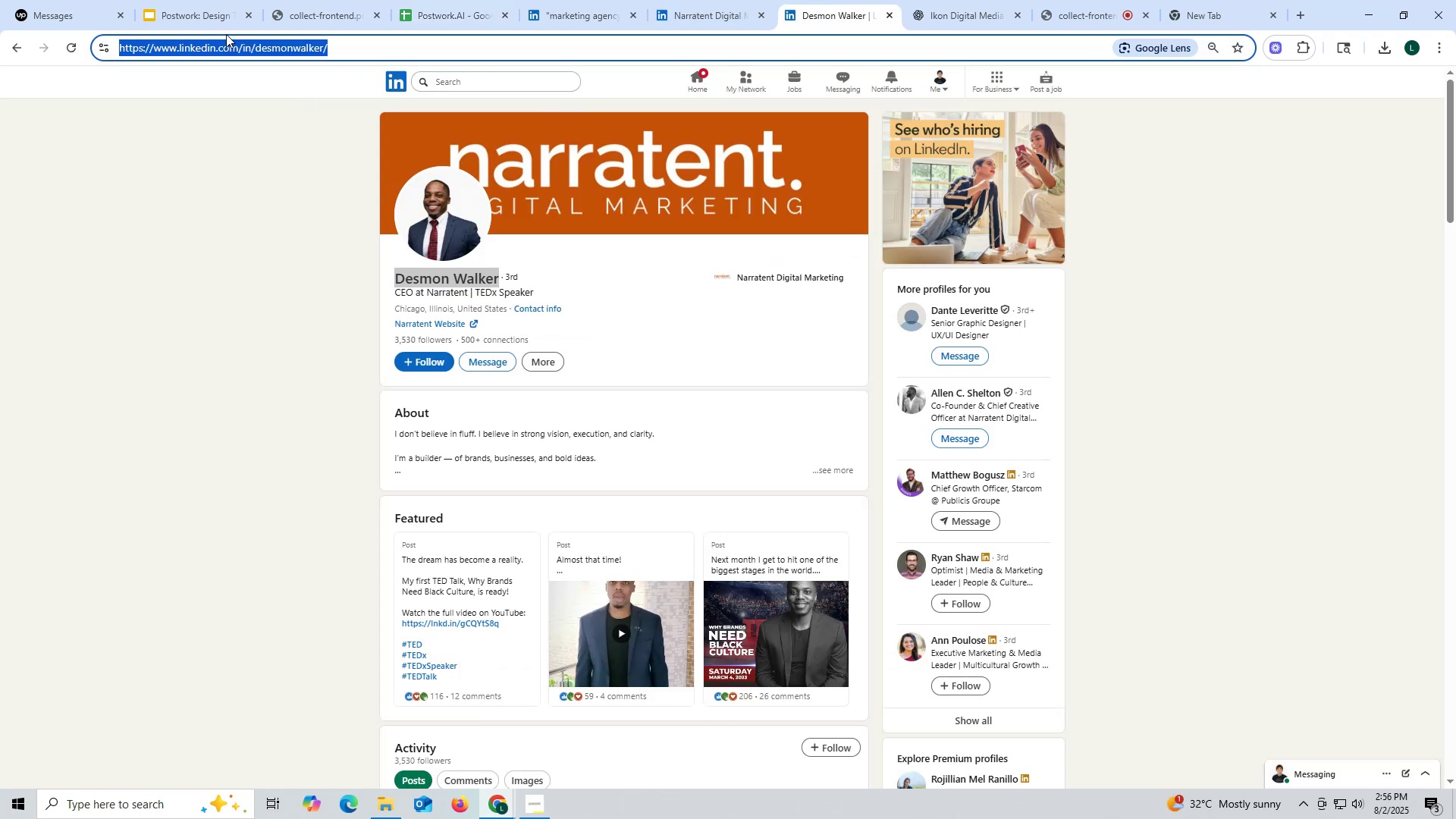 
key(Control+C)
 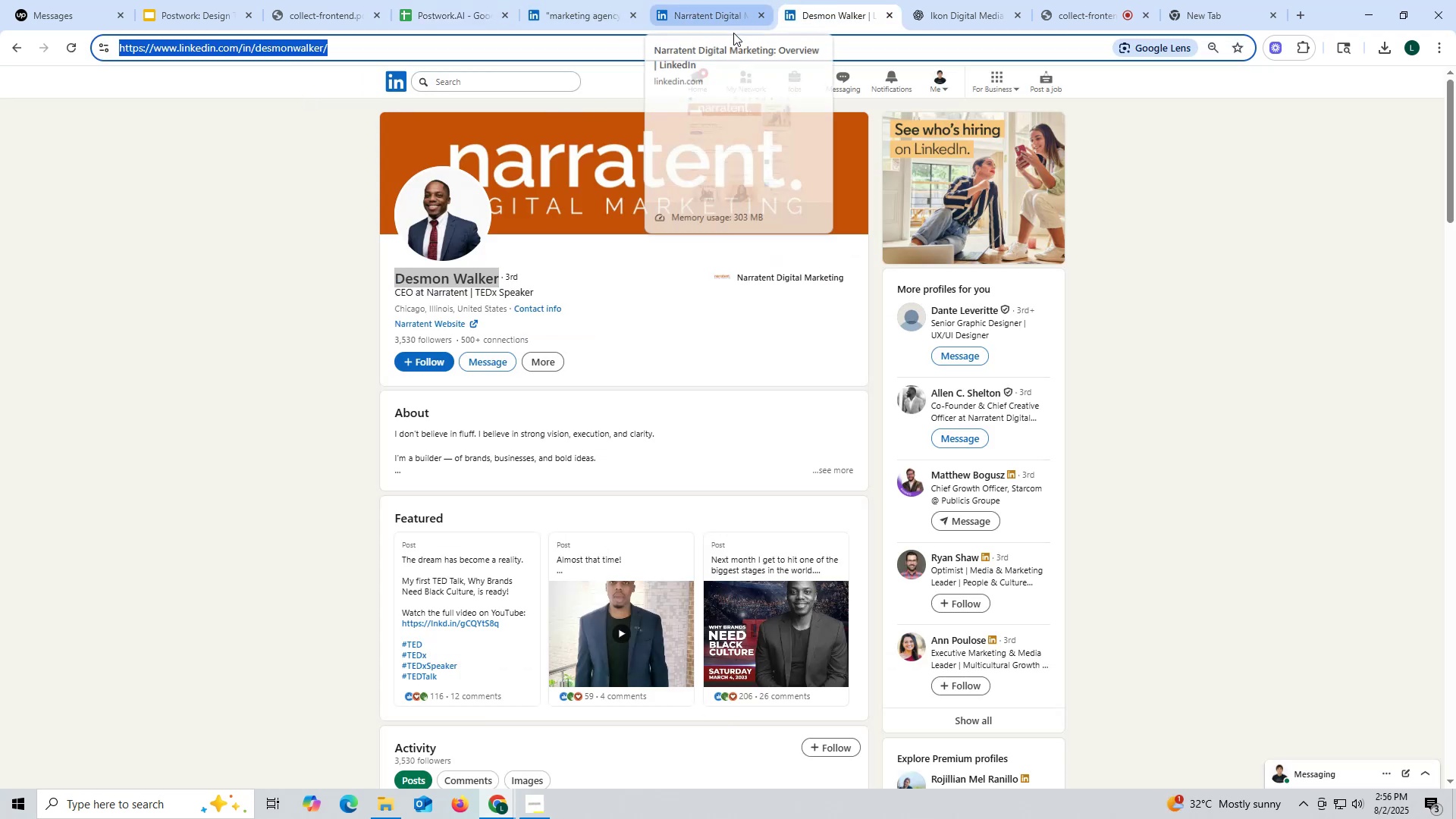 
left_click([426, 12])
 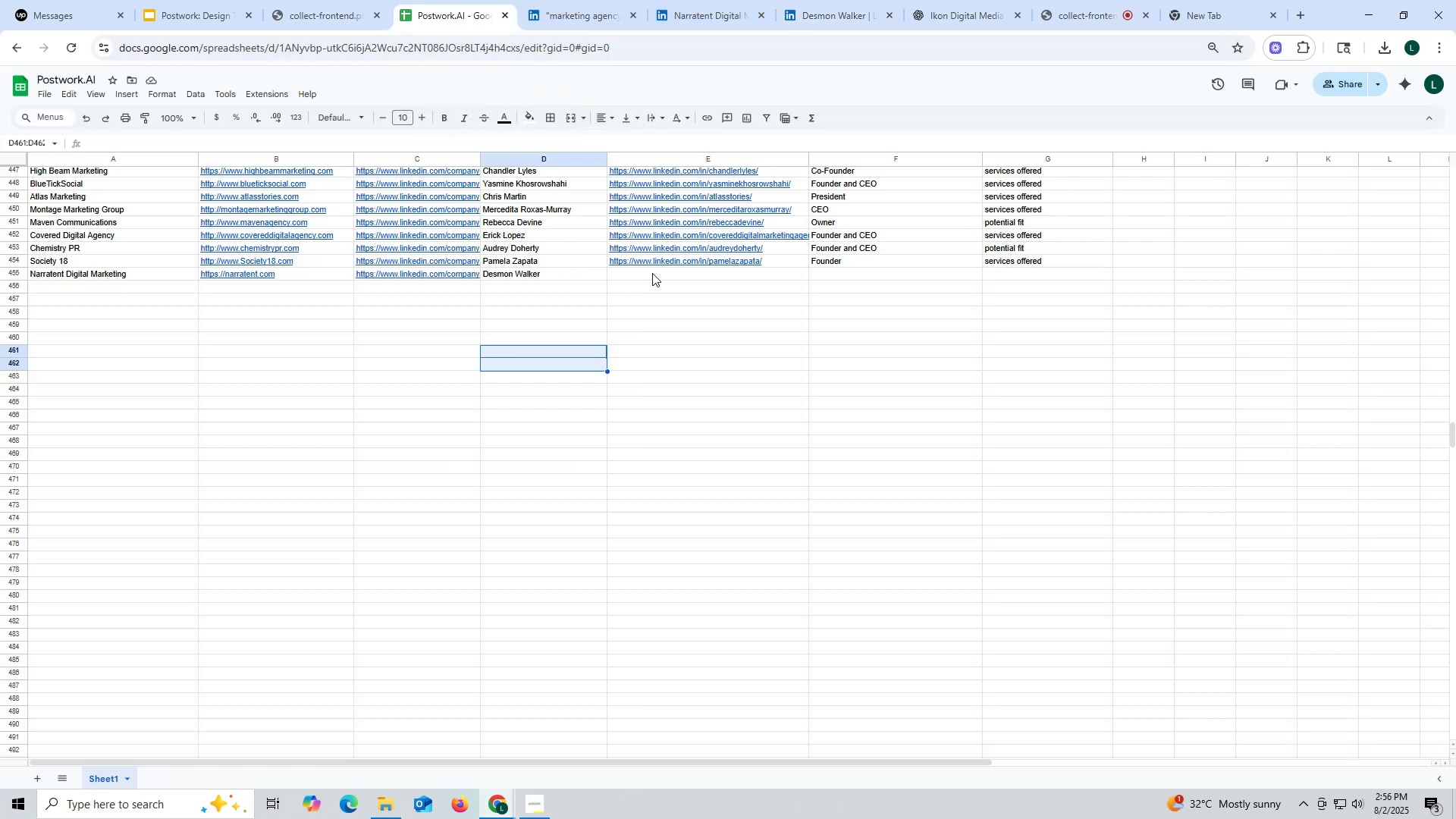 
double_click([654, 273])
 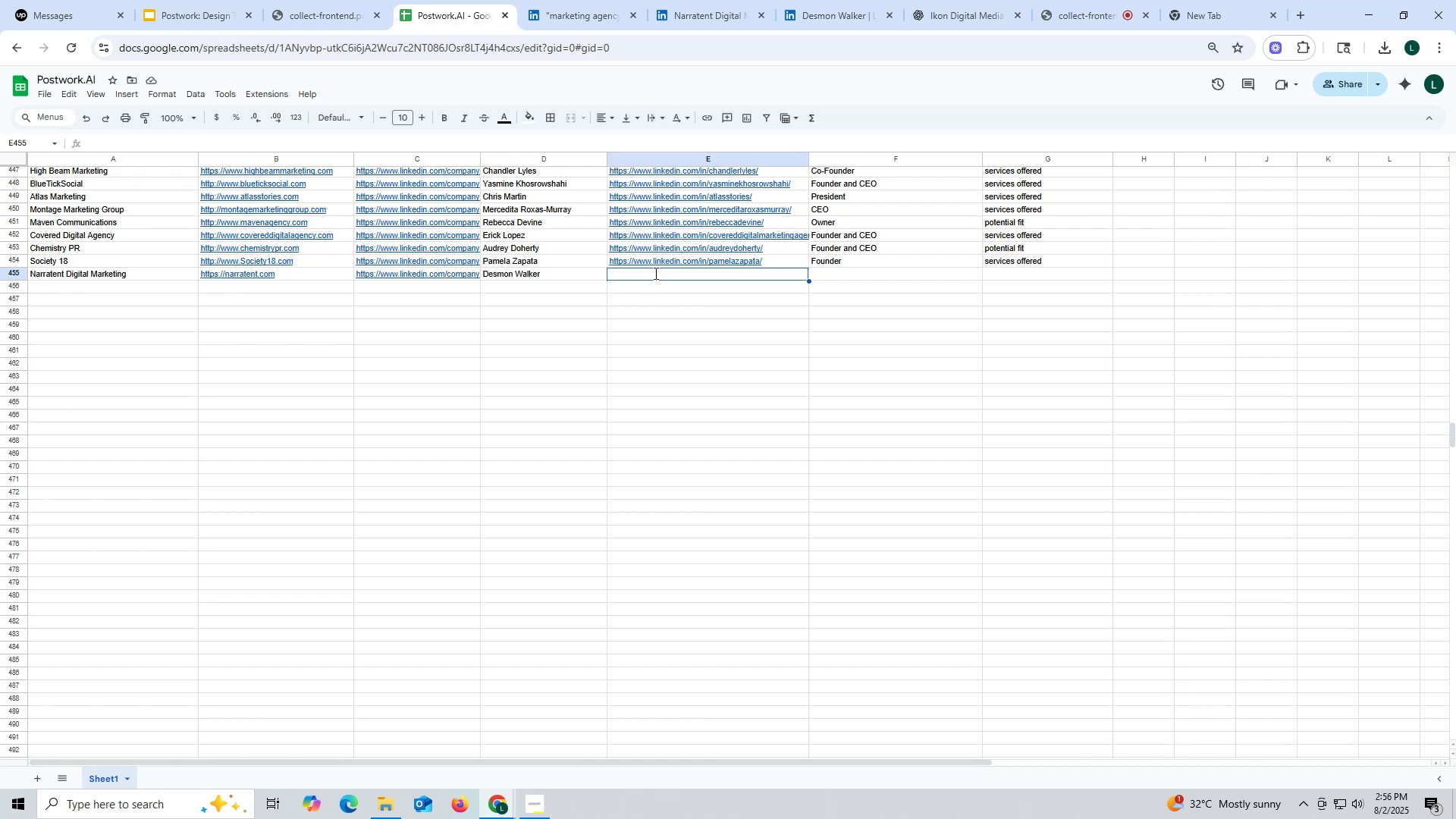 
key(Control+ControlLeft)
 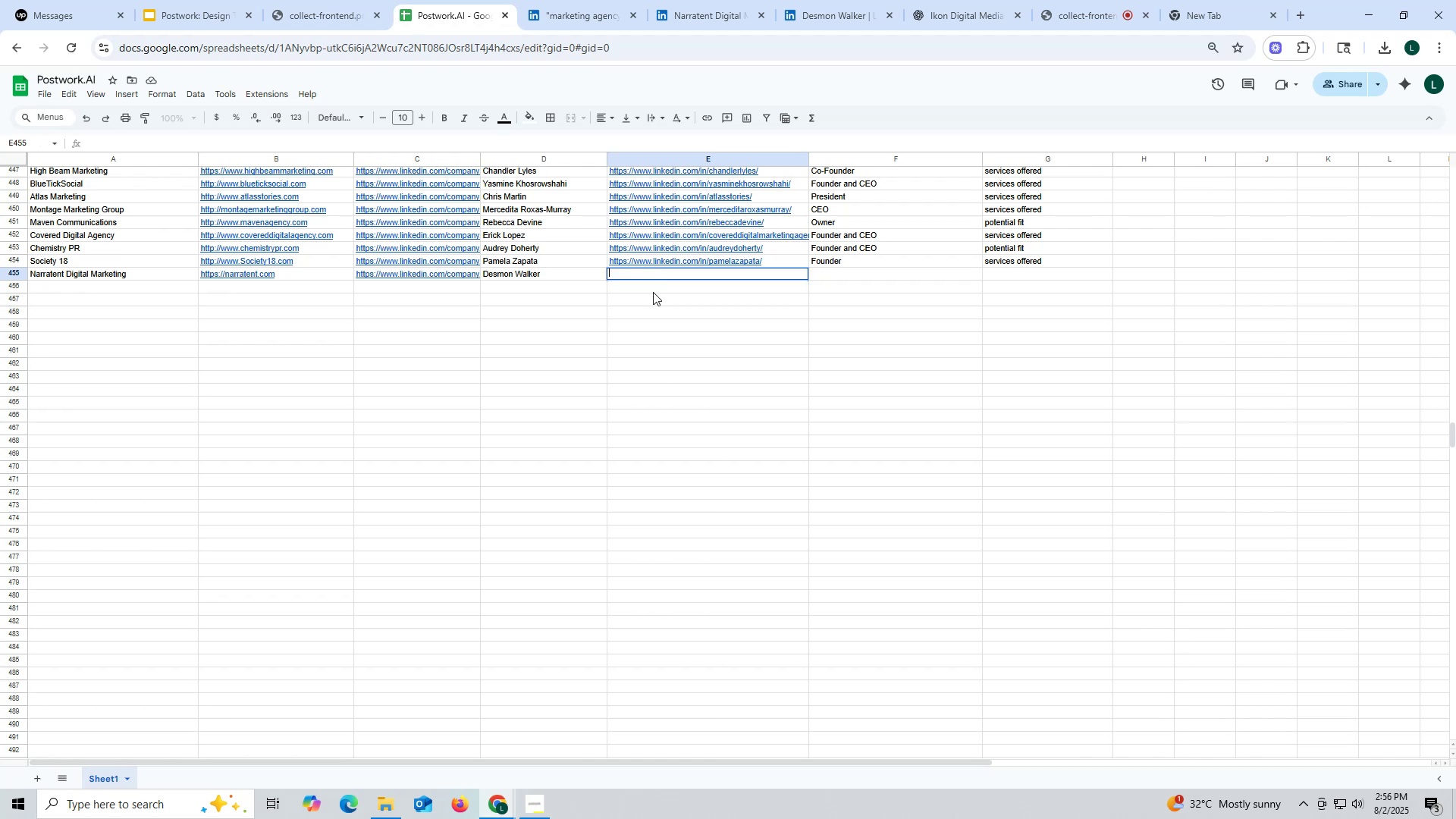 
key(Control+V)
 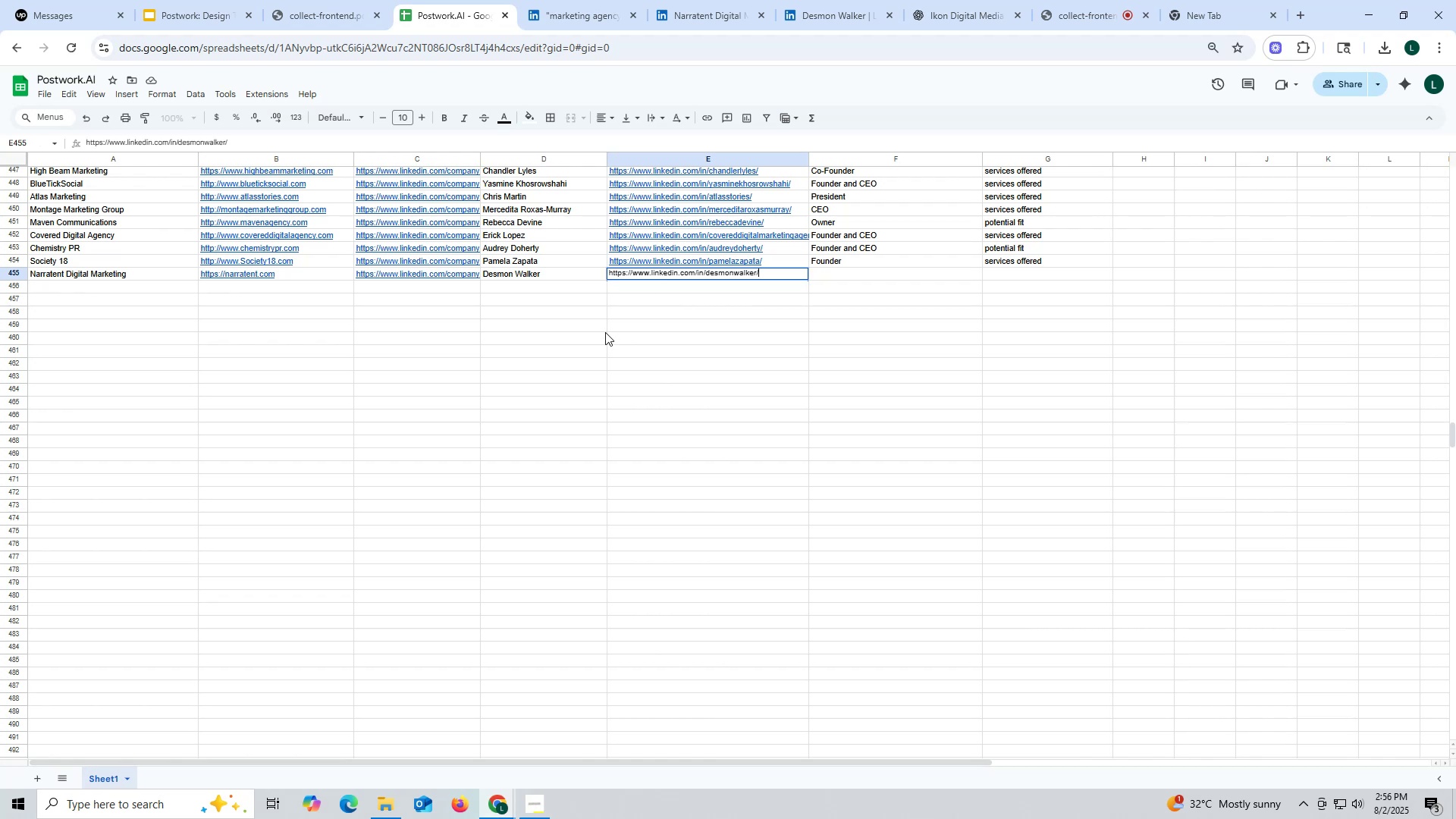 
triple_click([605, 332])
 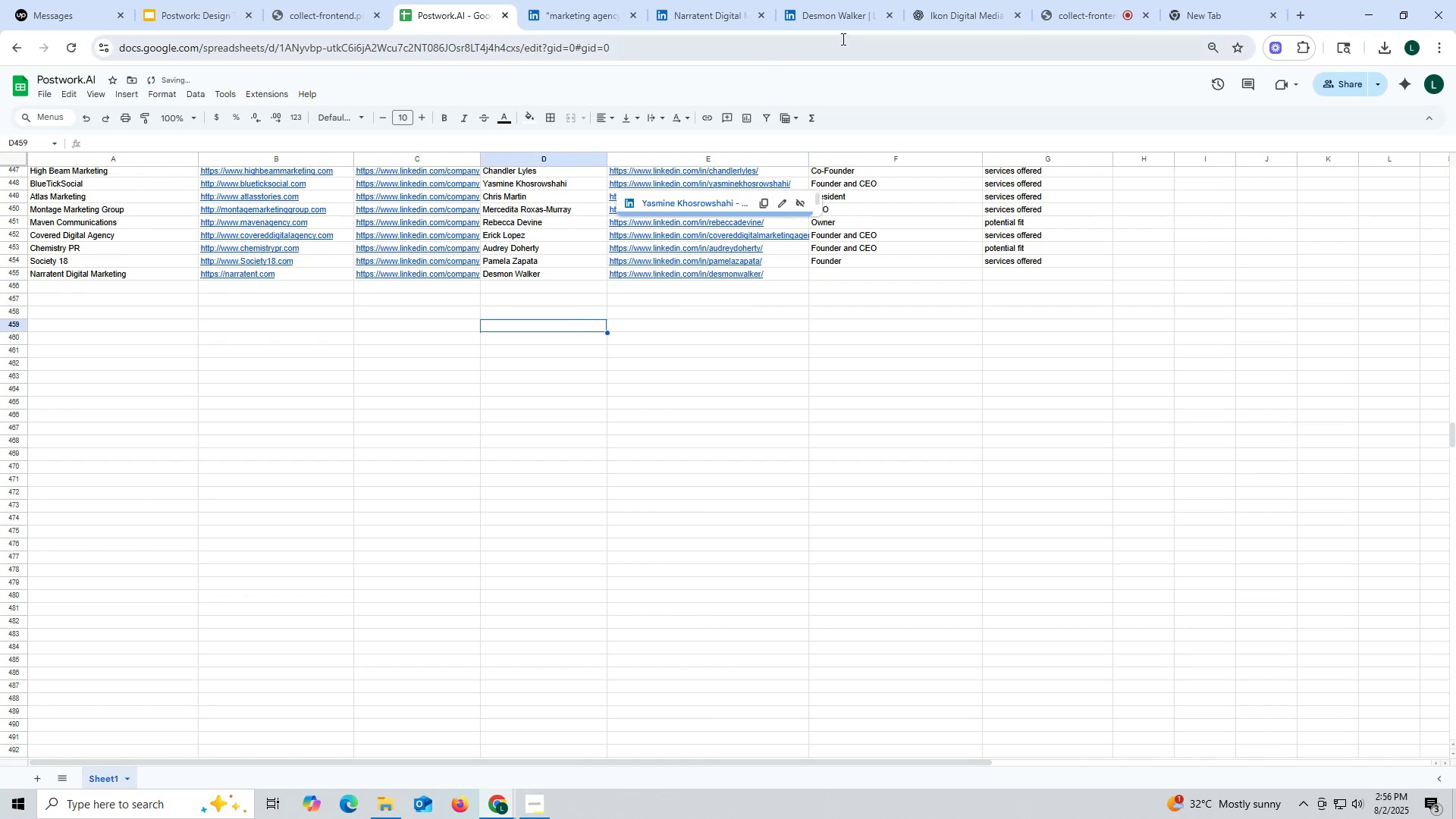 
left_click([841, 24])
 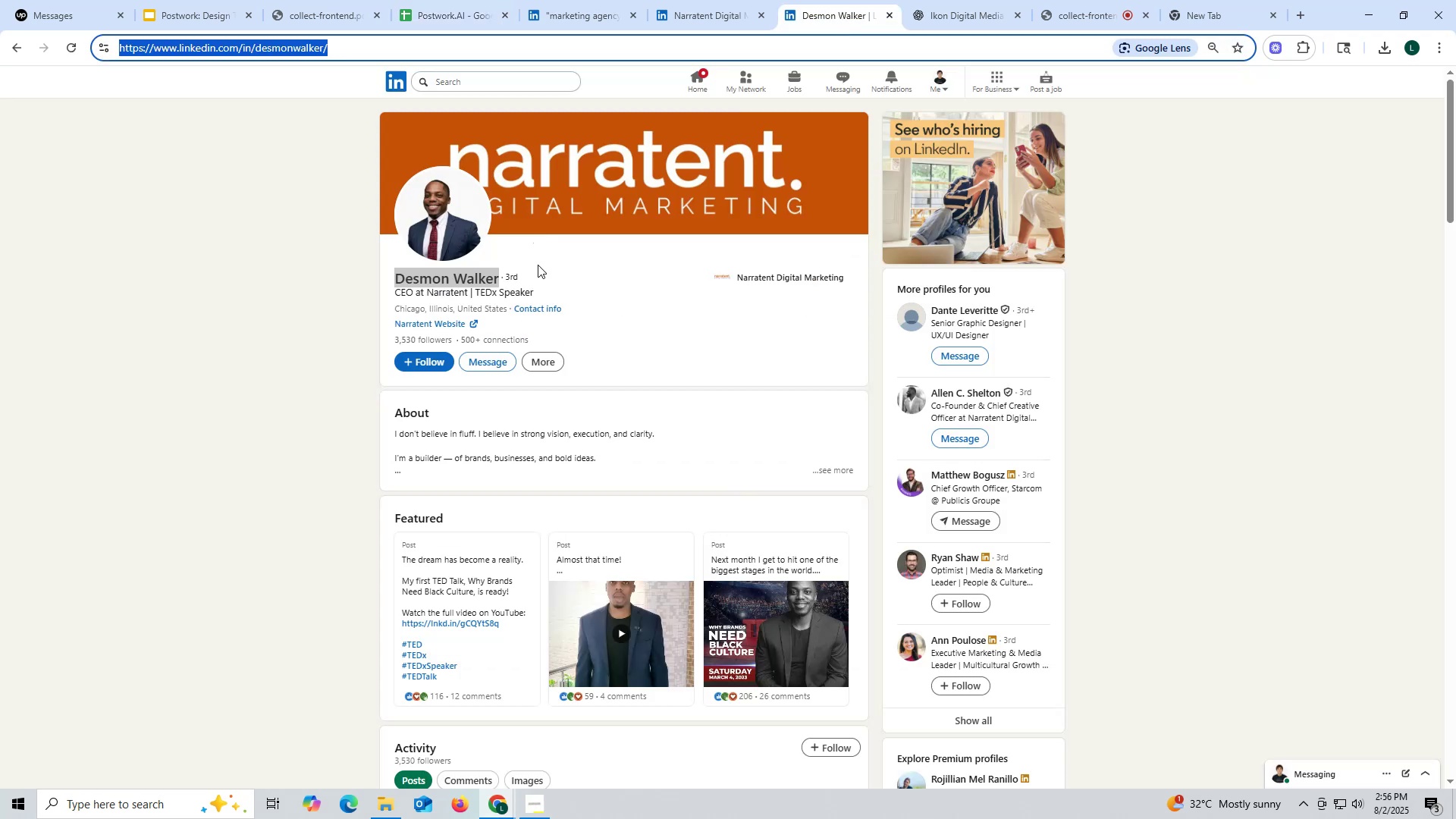 
scroll: coordinate [557, 334], scroll_direction: down, amount: 6.0
 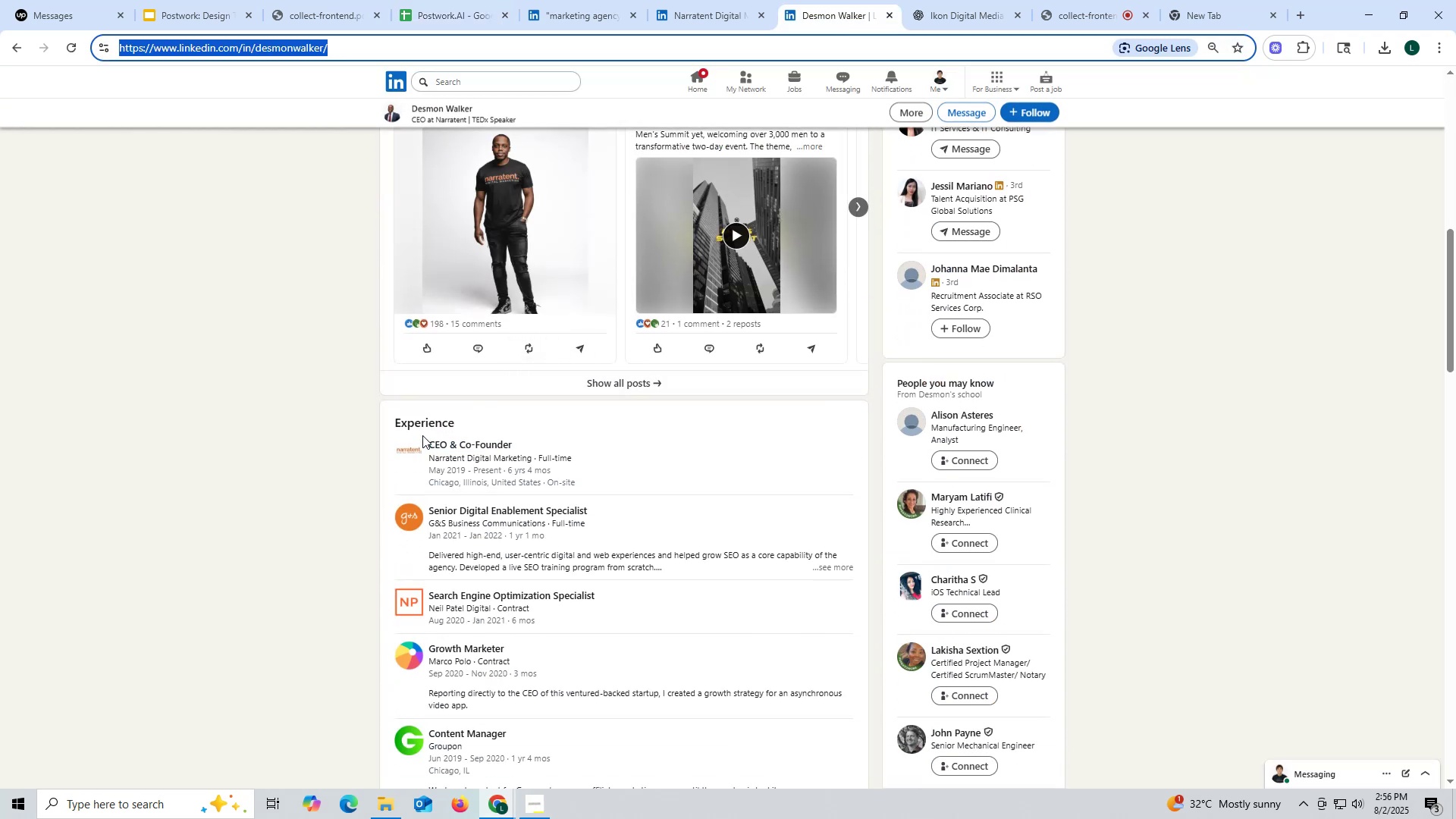 
wait(5.18)
 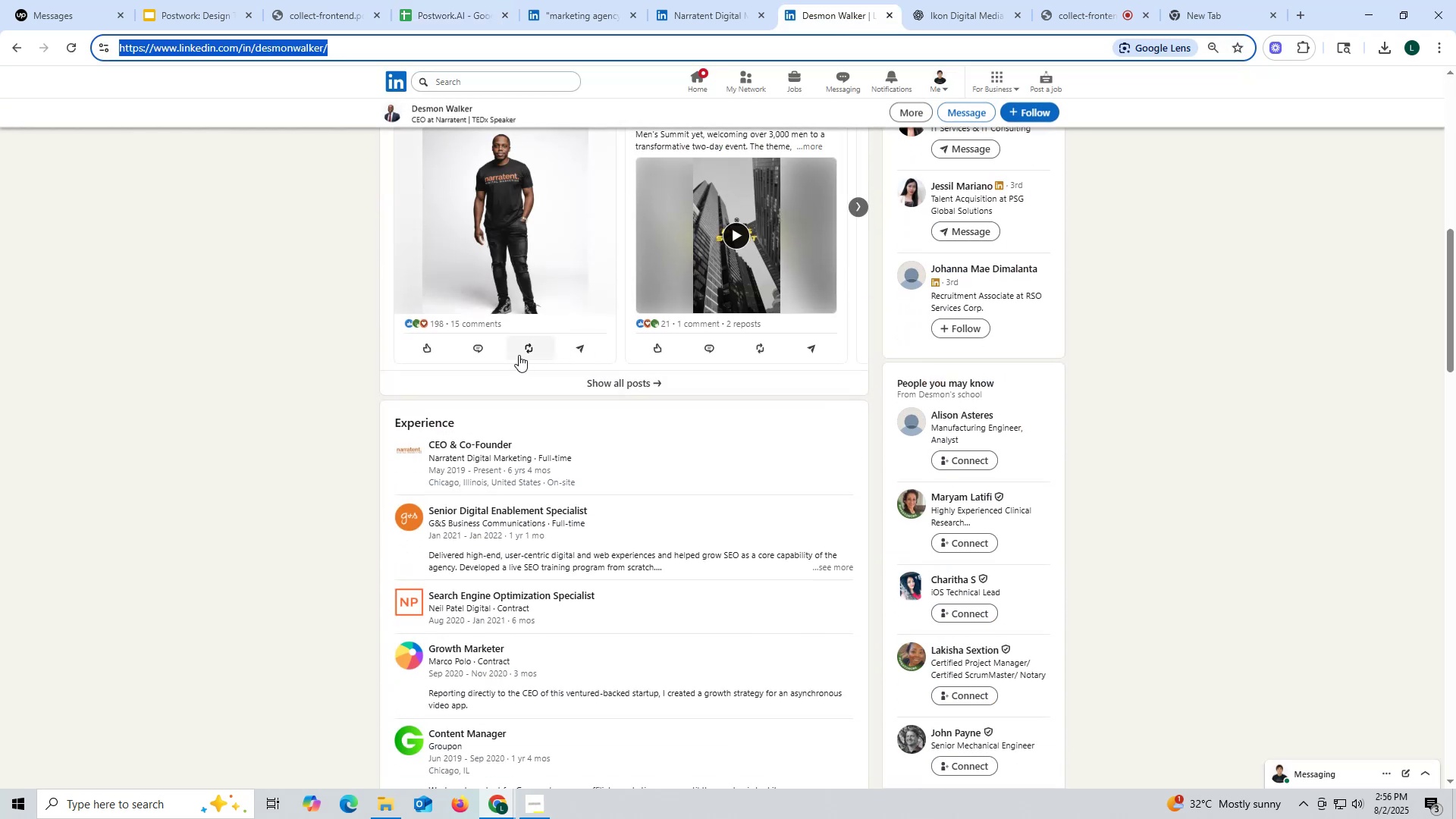 
left_click([475, 13])
 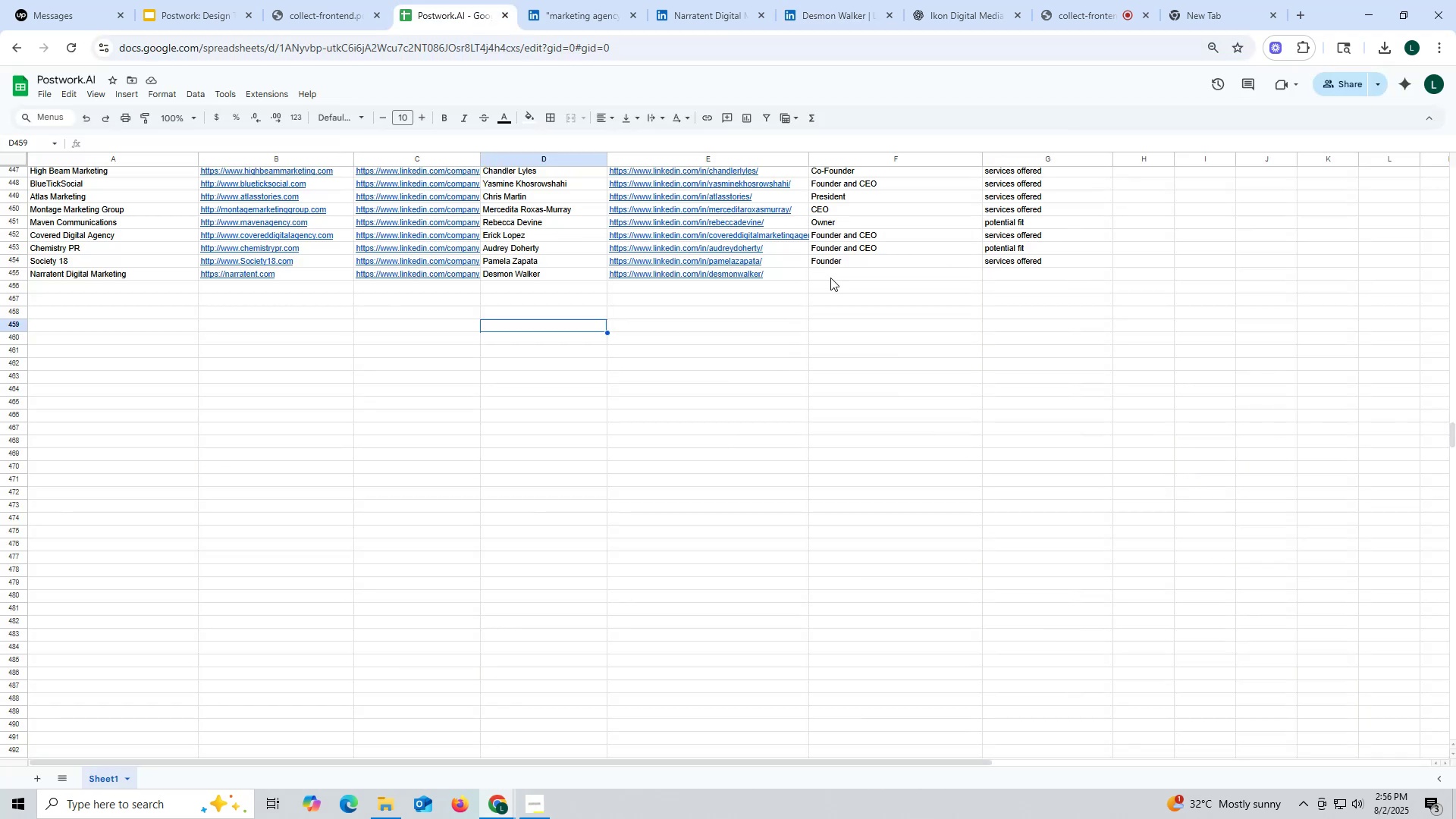 
scroll: coordinate [862, 293], scroll_direction: up, amount: 2.0
 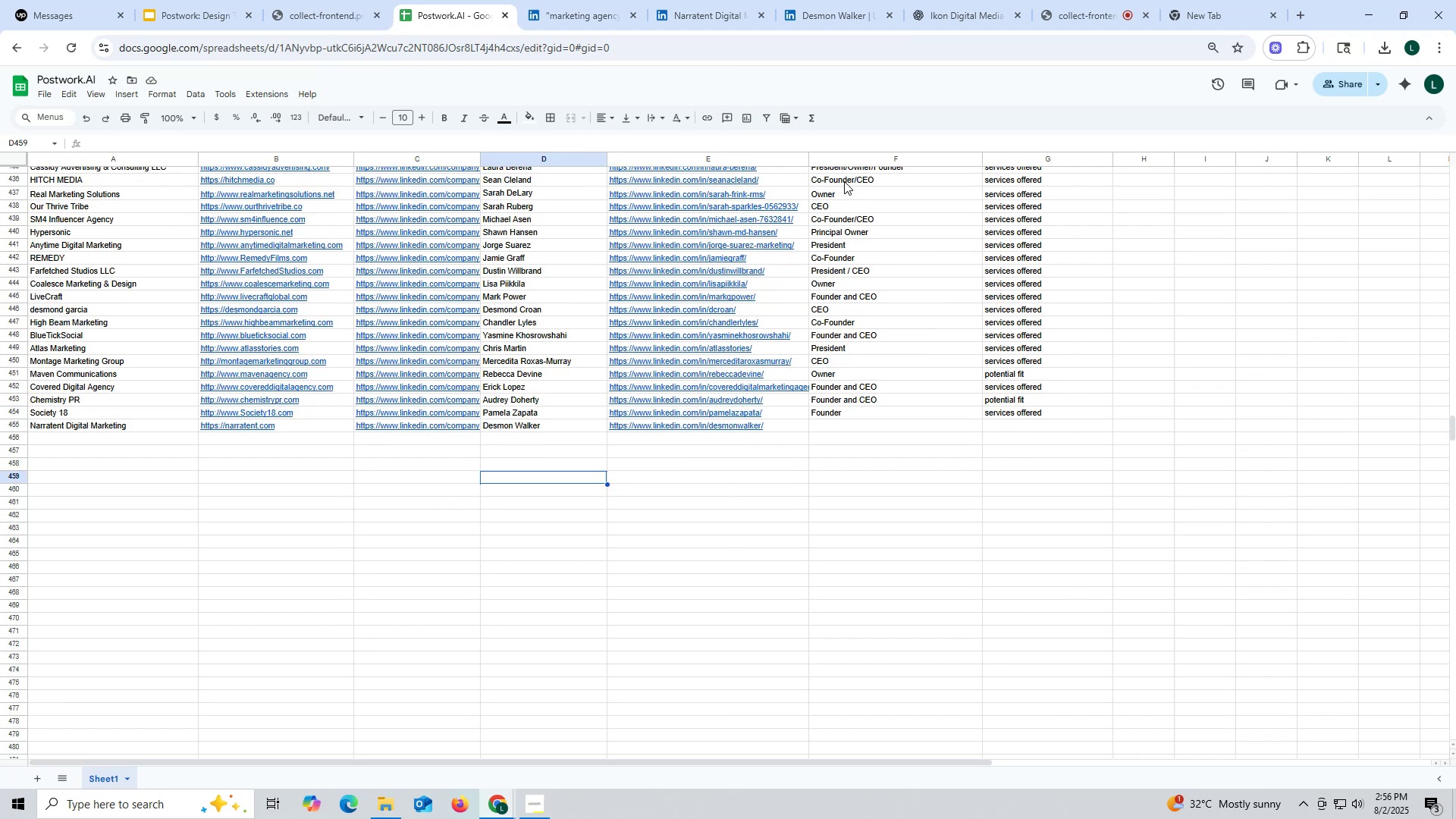 
left_click([844, 177])
 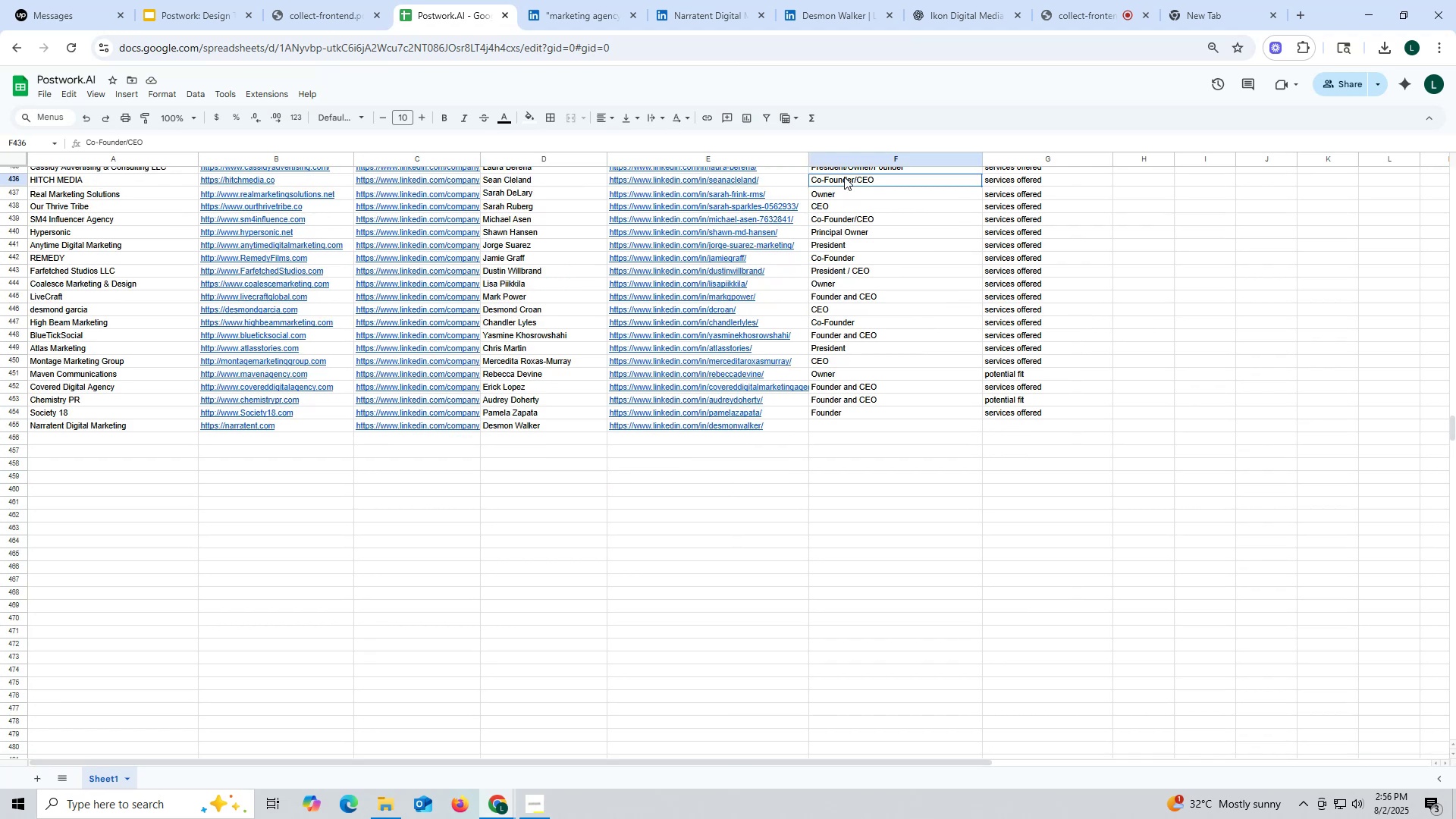 
key(Control+ControlLeft)
 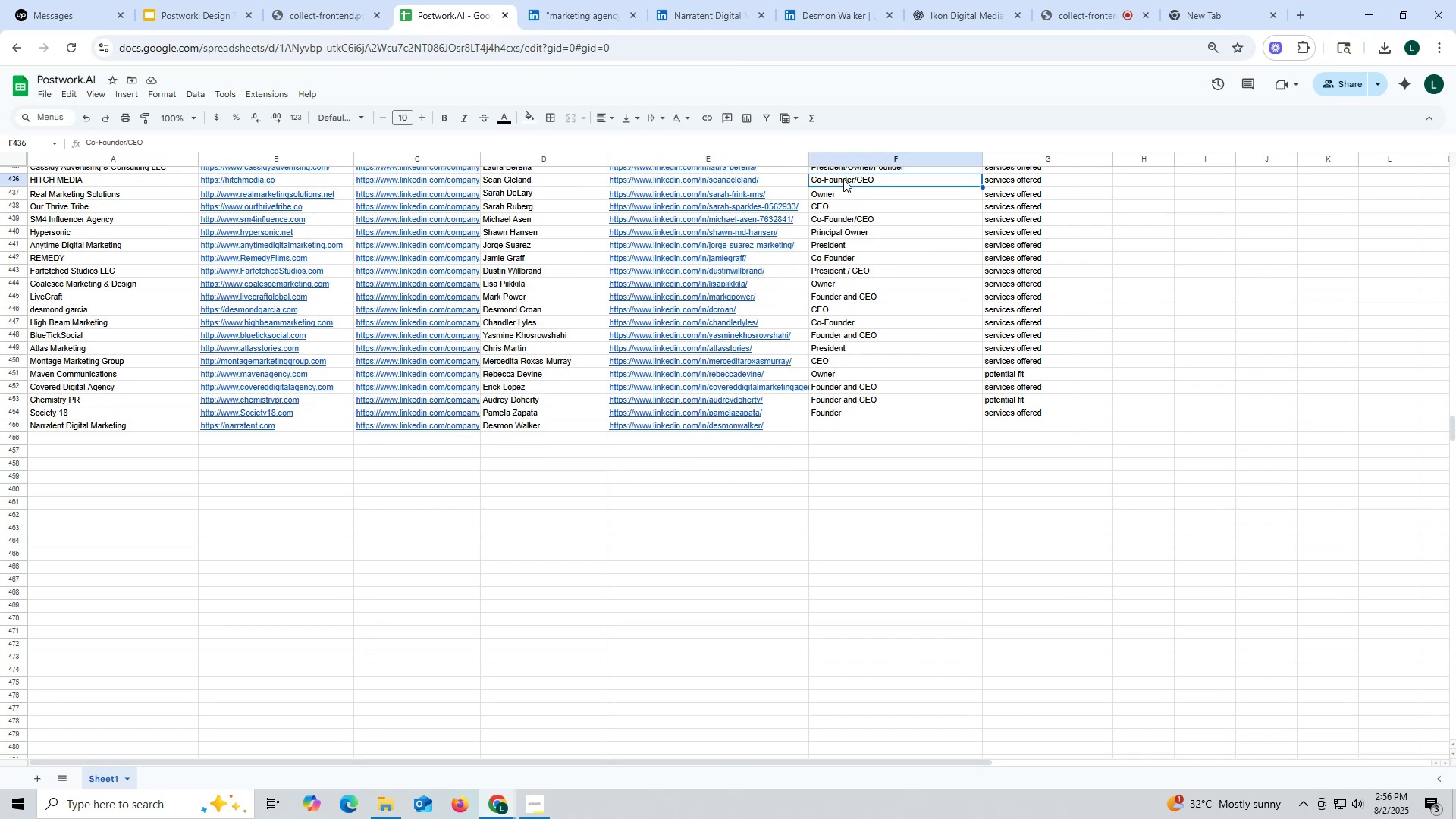 
key(Control+C)
 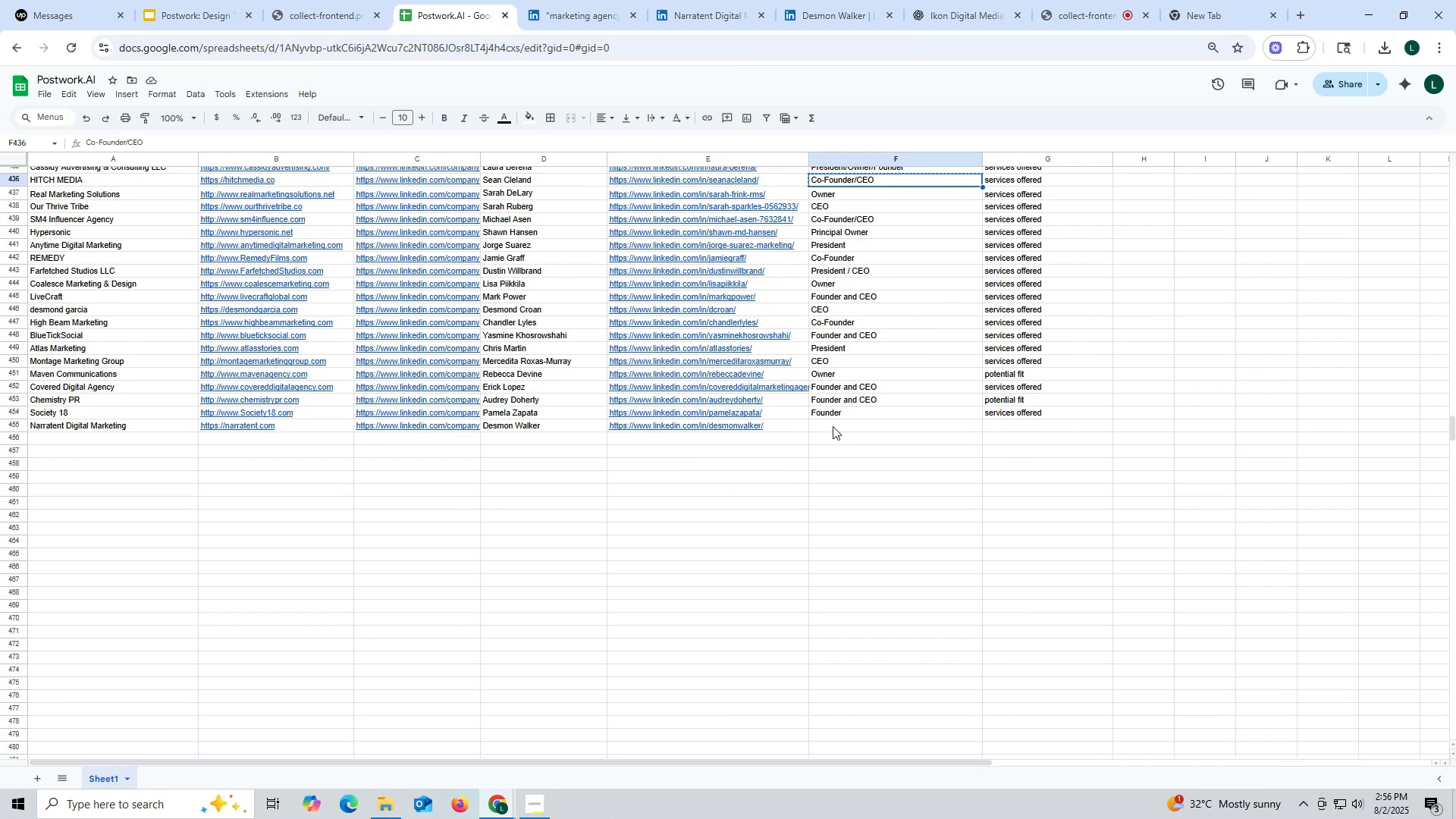 
left_click([835, 421])
 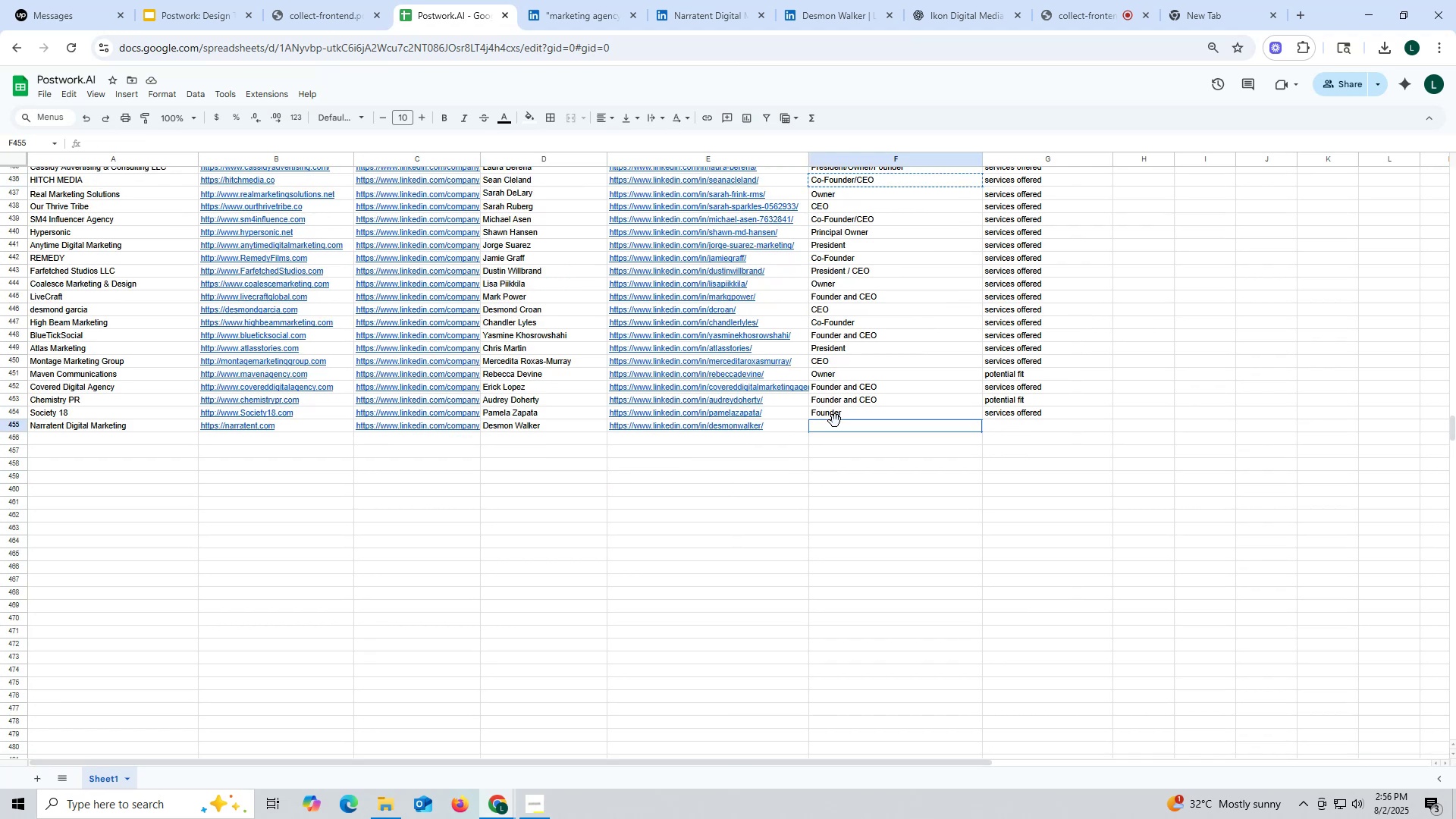 
key(Control+ControlLeft)
 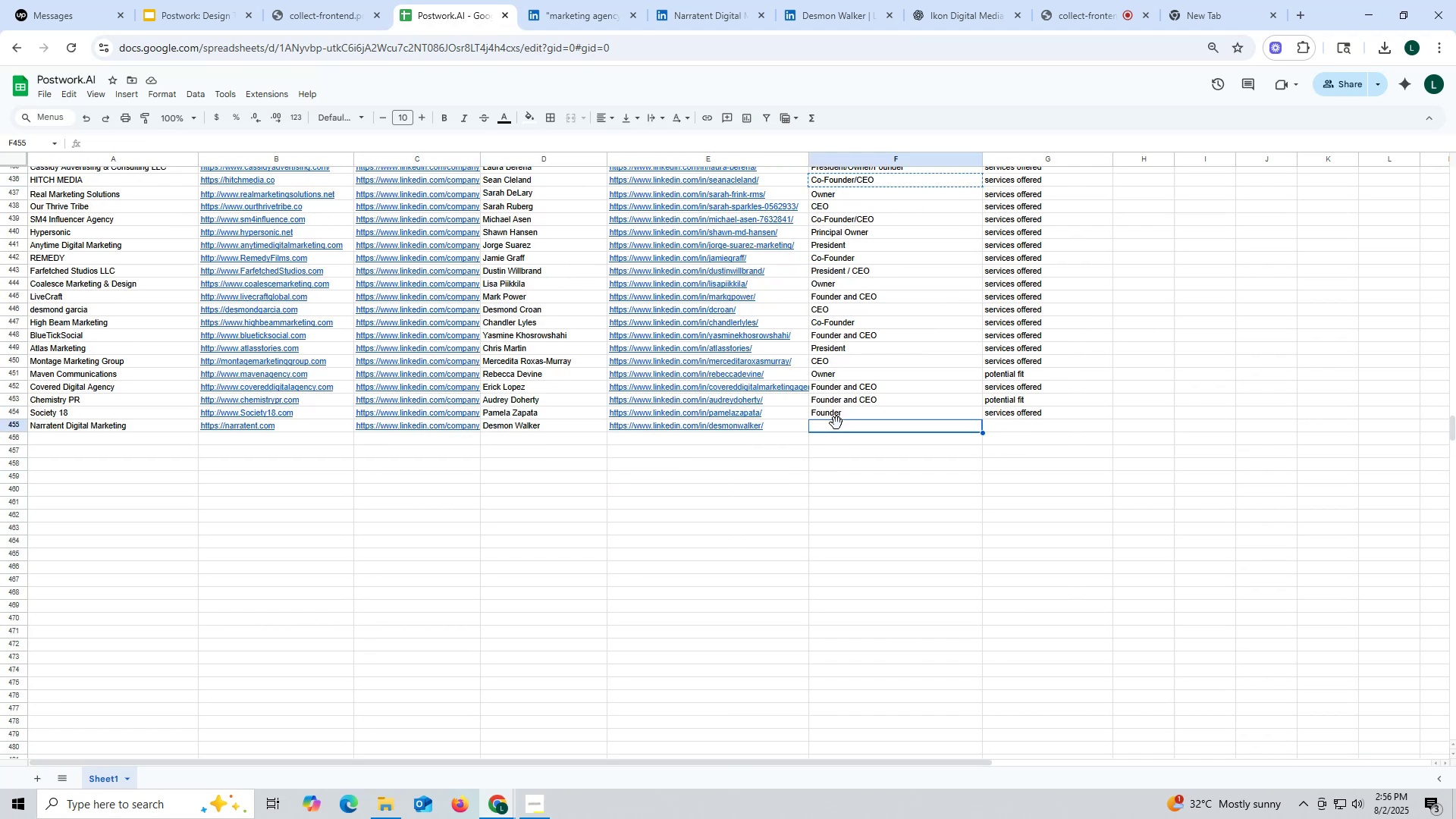 
key(Control+V)
 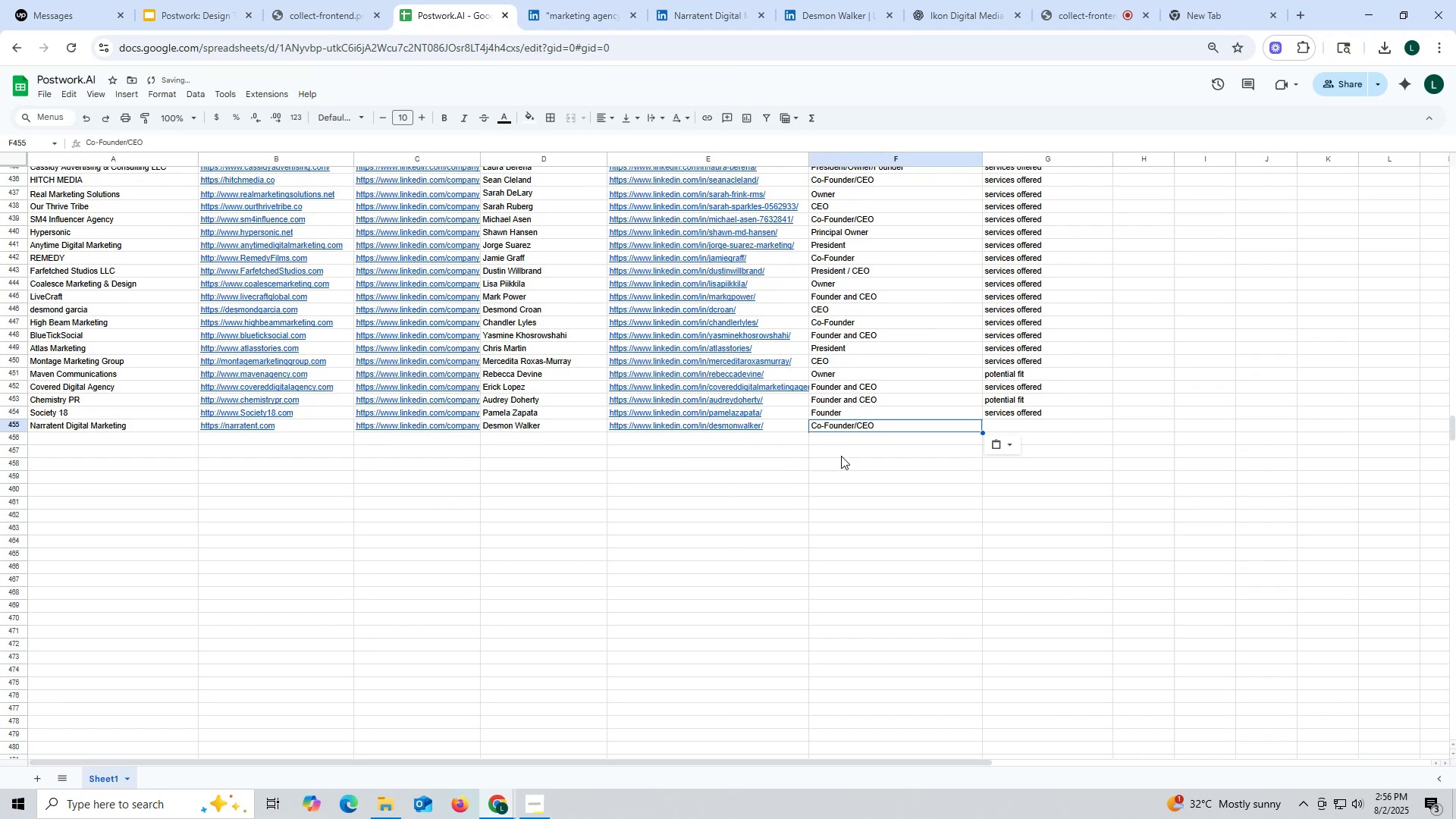 
double_click([841, 456])
 